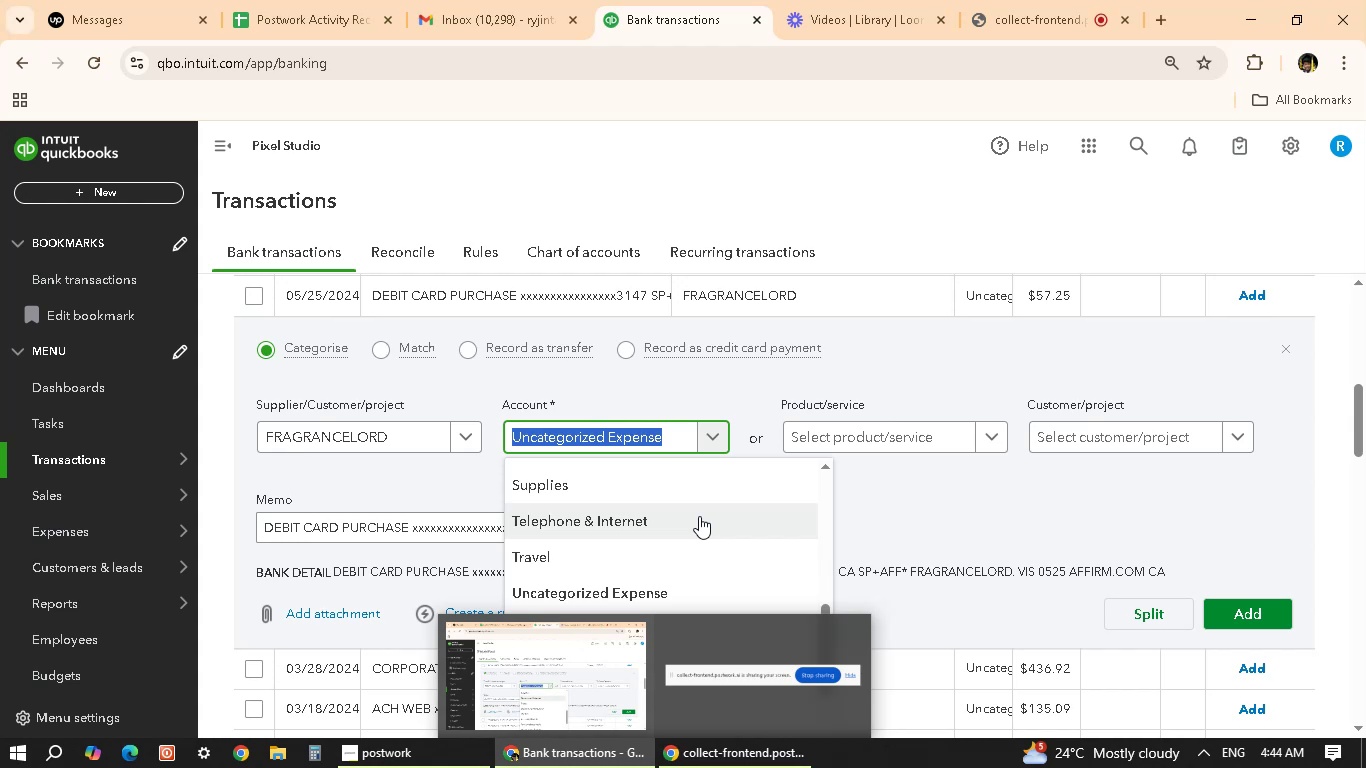 
scroll: coordinate [700, 487], scroll_direction: down, amount: 1.0
 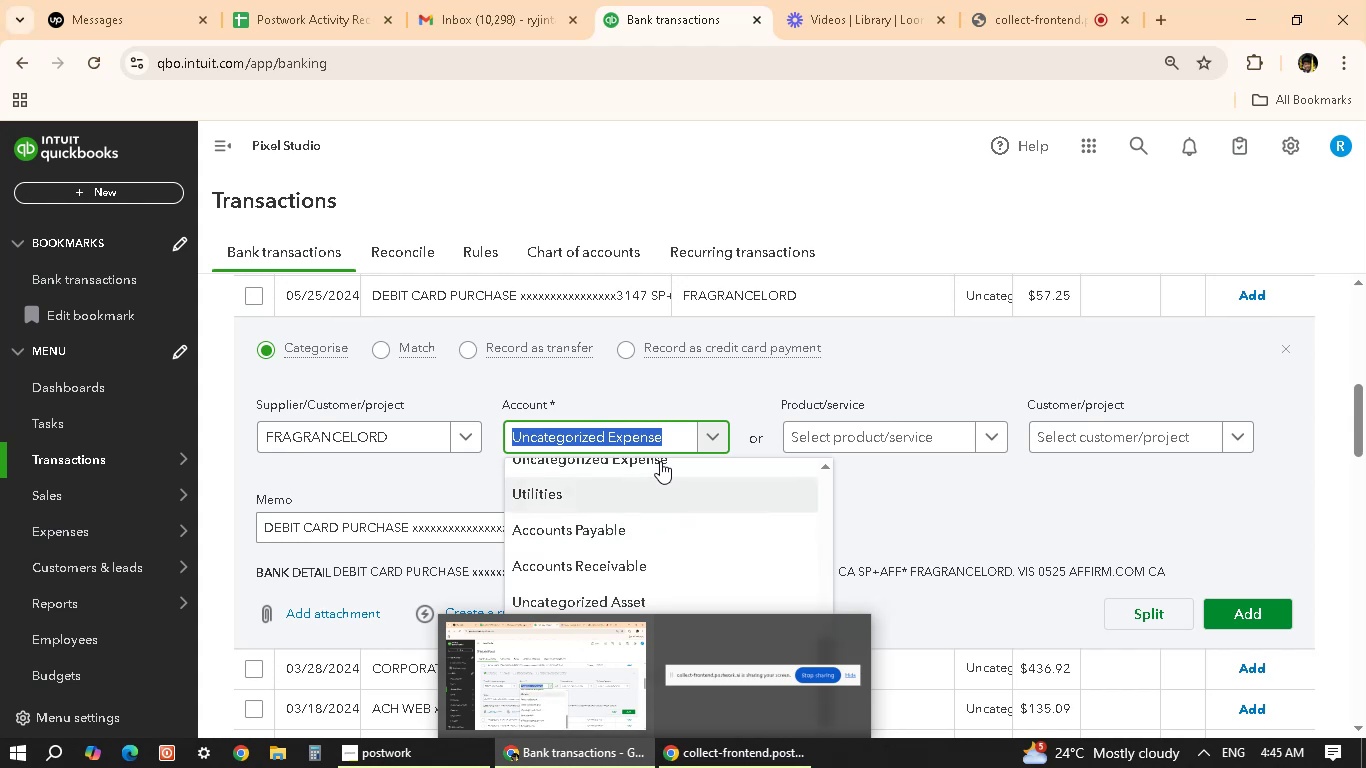 
left_click([660, 458])
 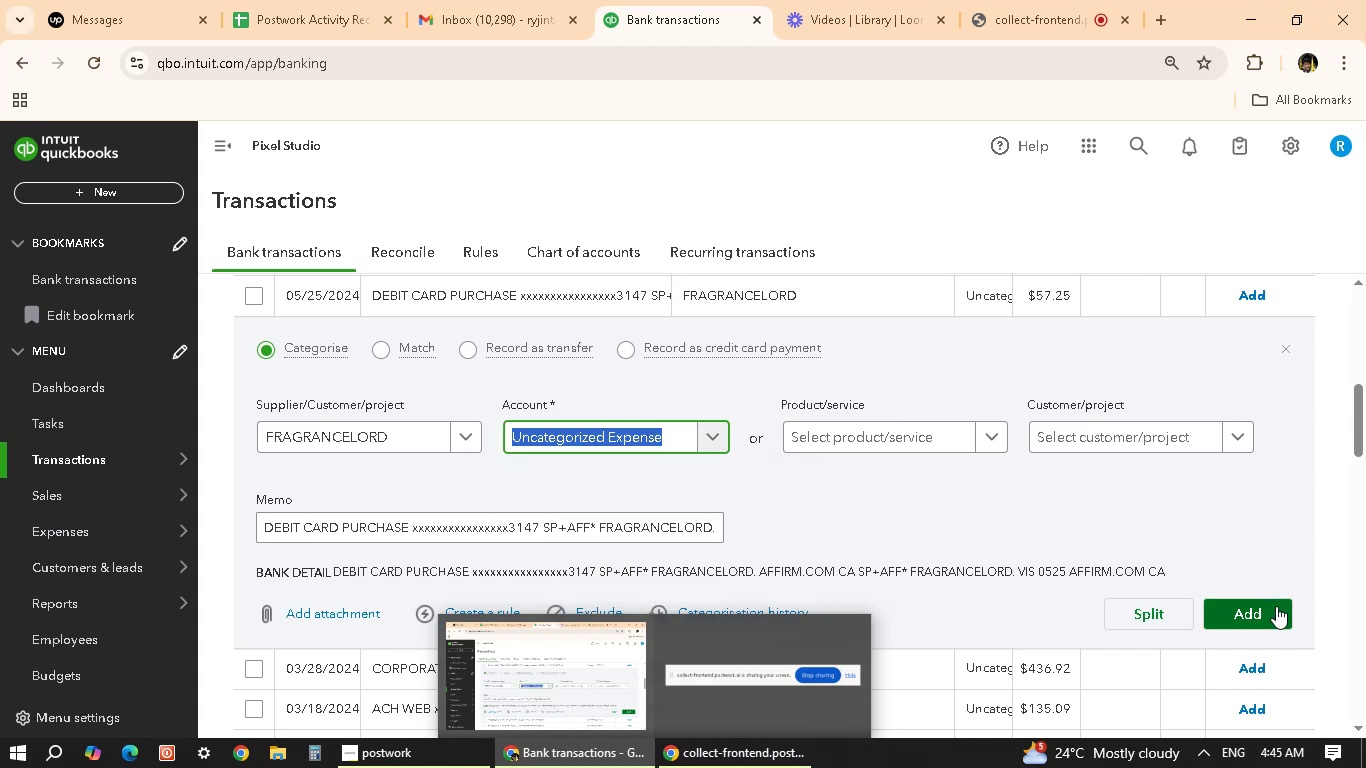 
left_click([1259, 609])
 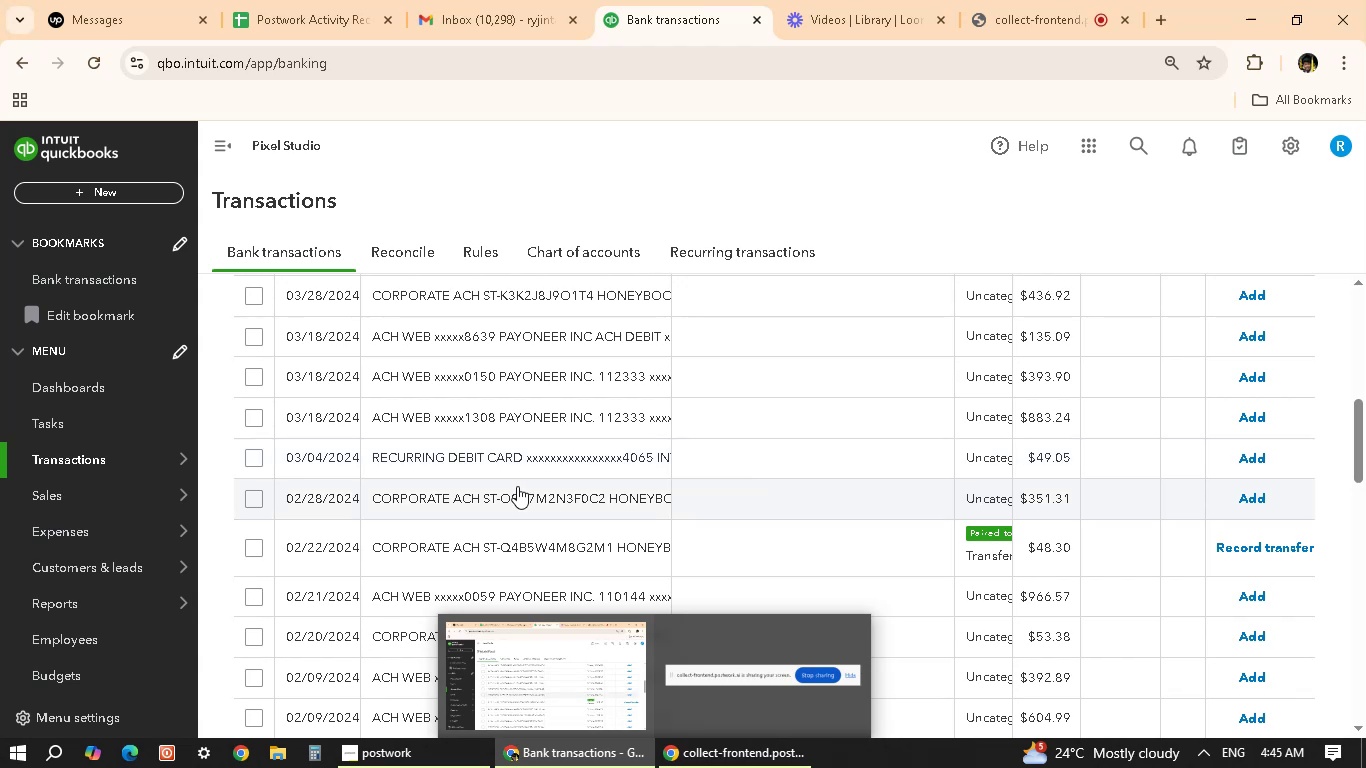 
wait(23.98)
 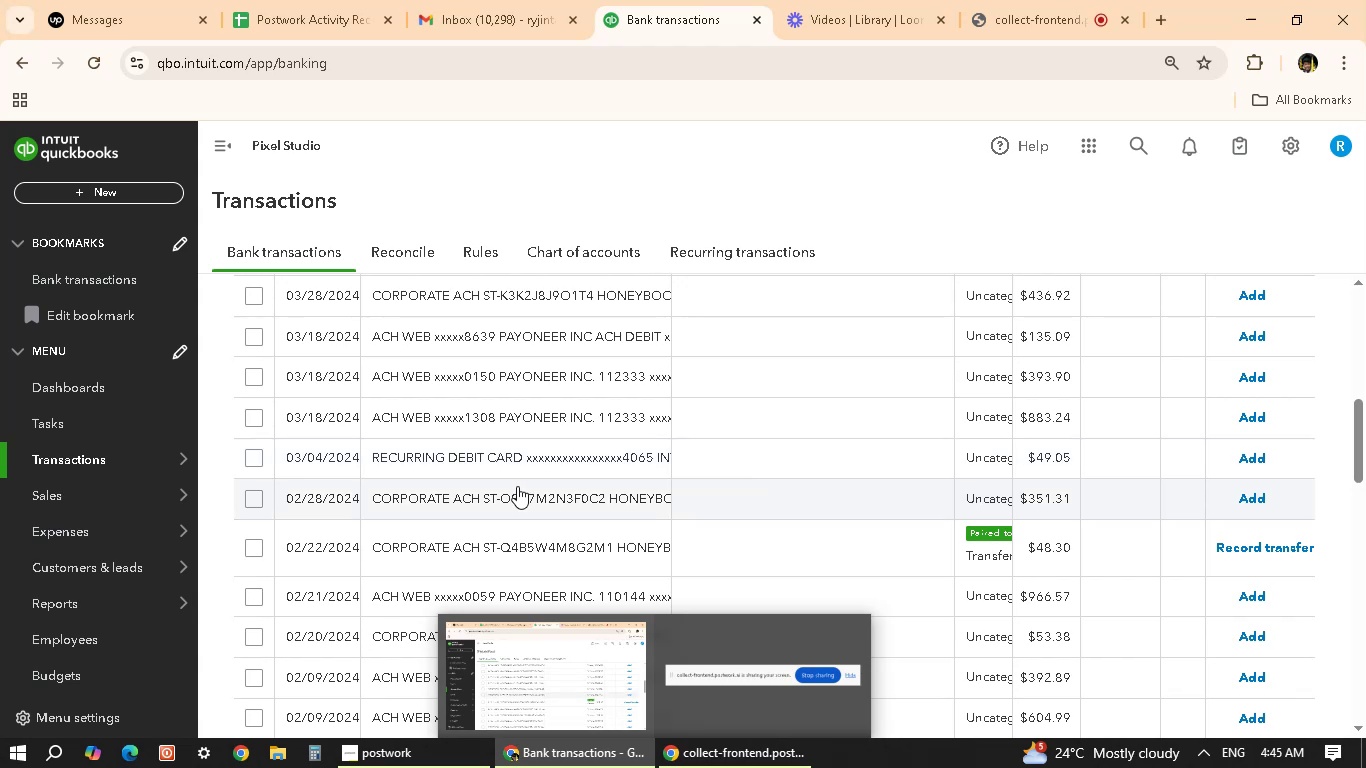 
left_click([623, 458])
 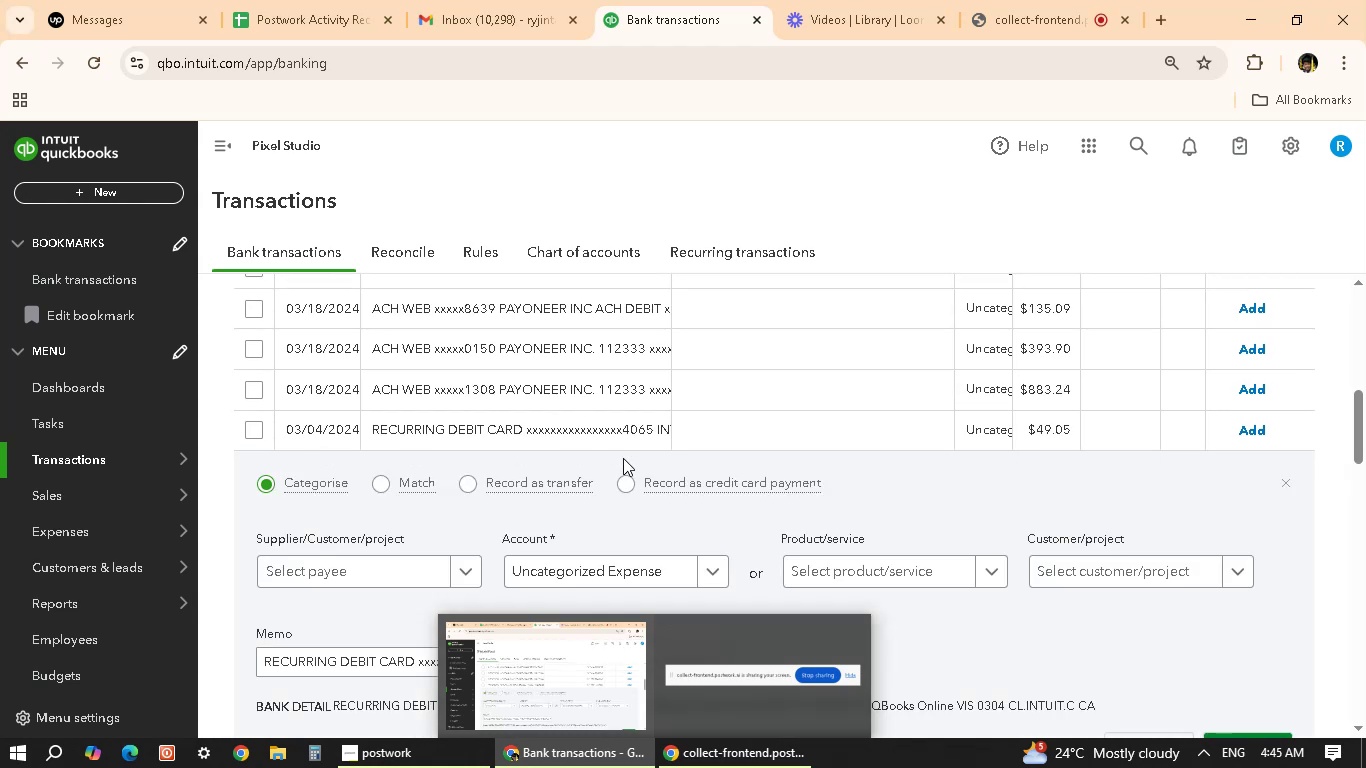 
wait(6.96)
 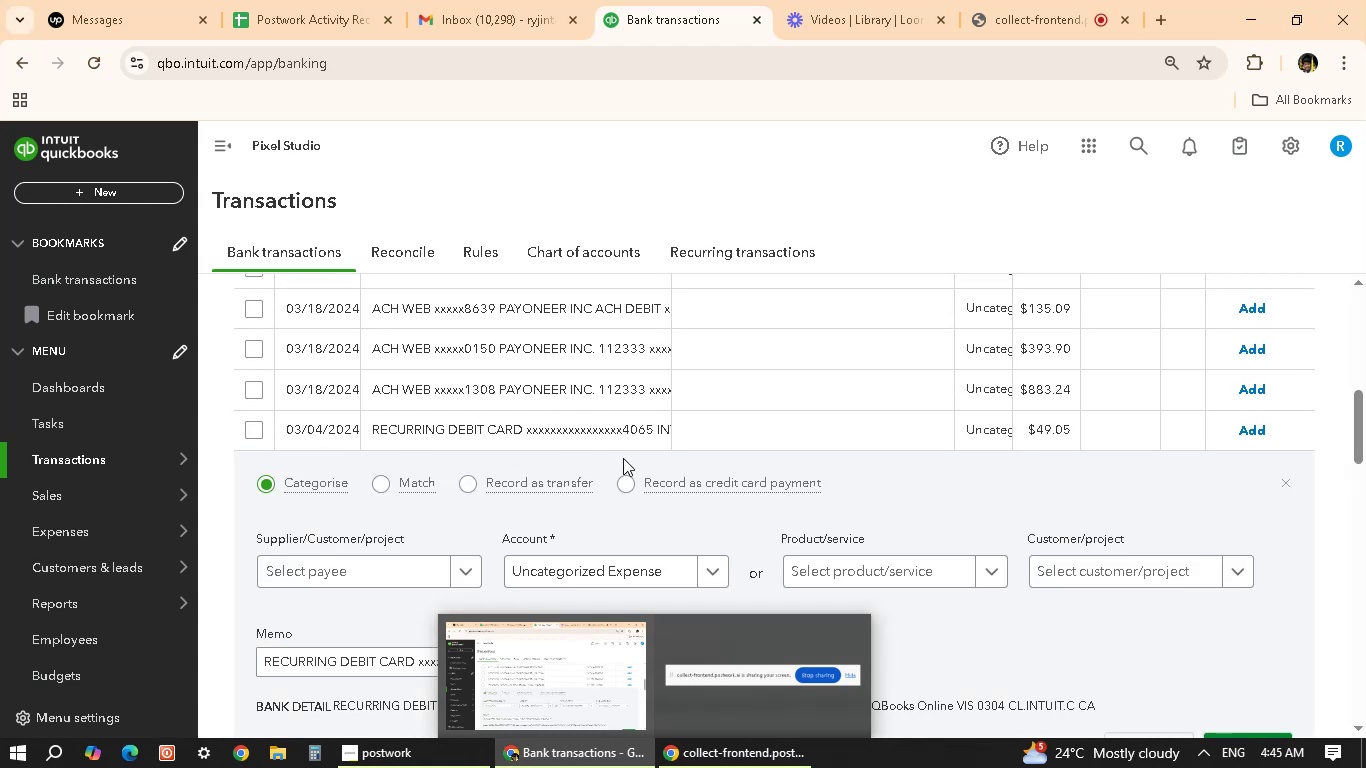 
left_click([975, 492])
 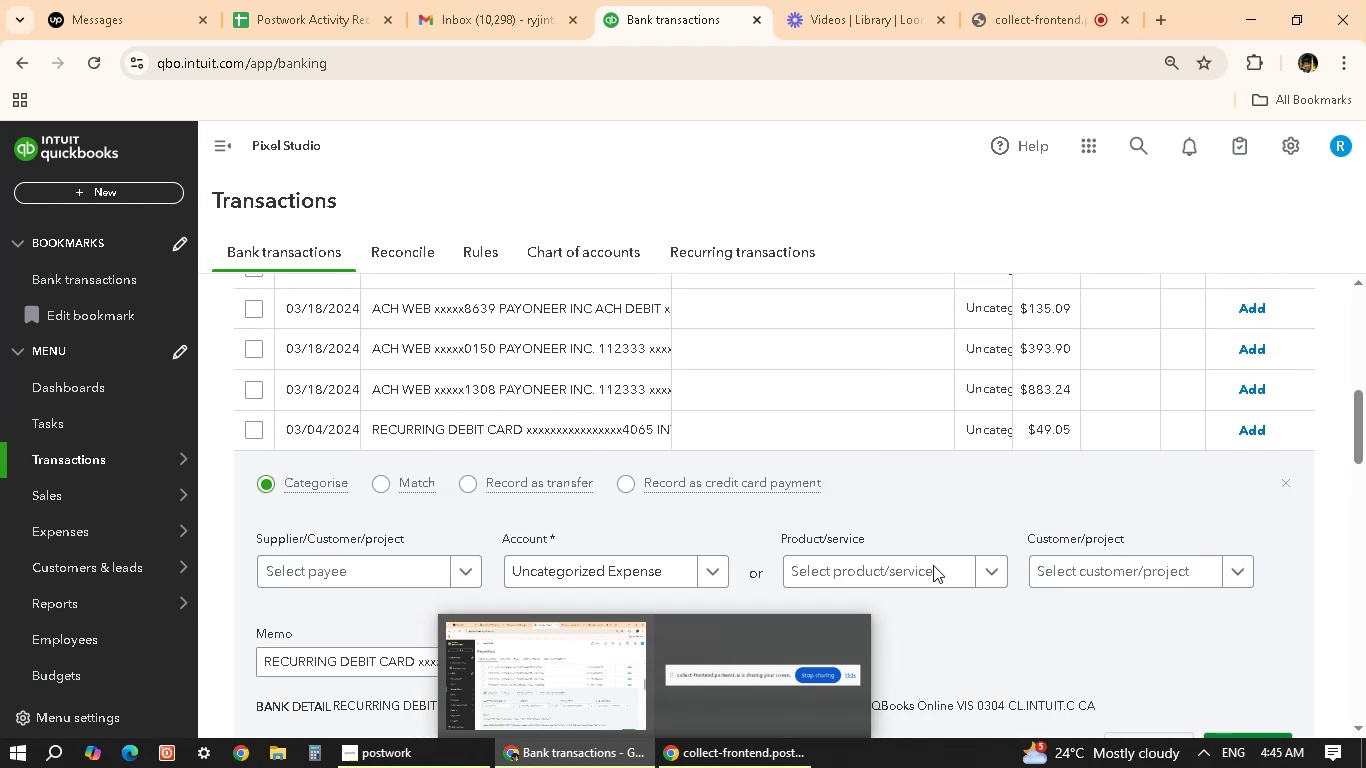 
mouse_move([628, 741])
 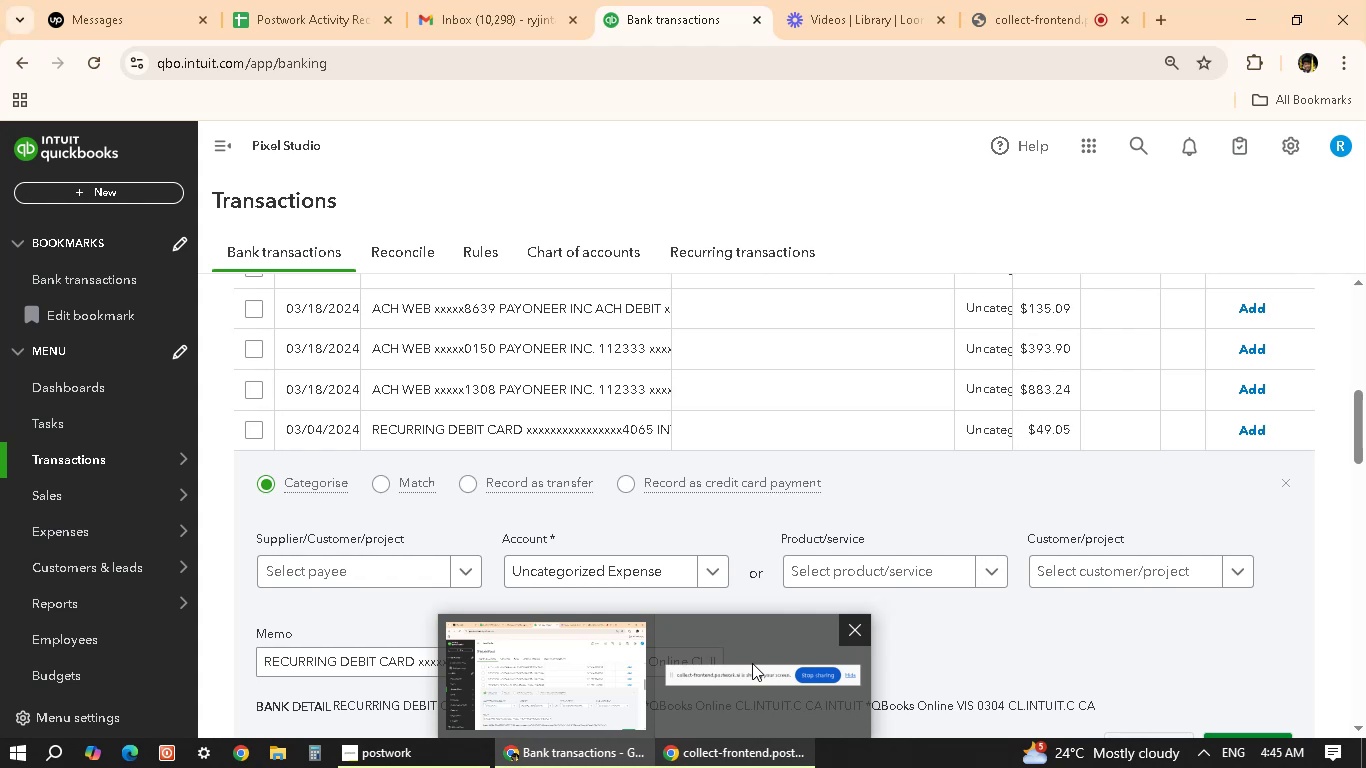 
left_click([754, 767])
 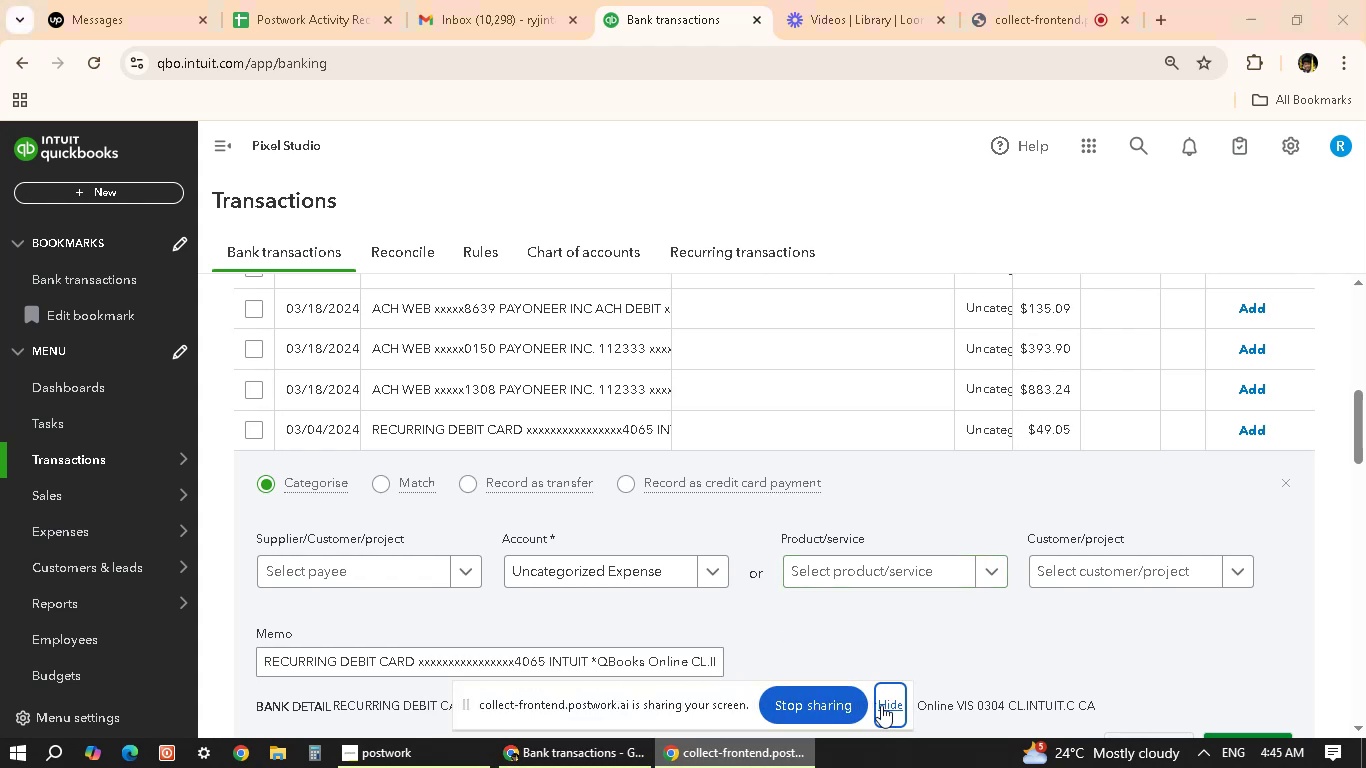 
left_click([896, 710])
 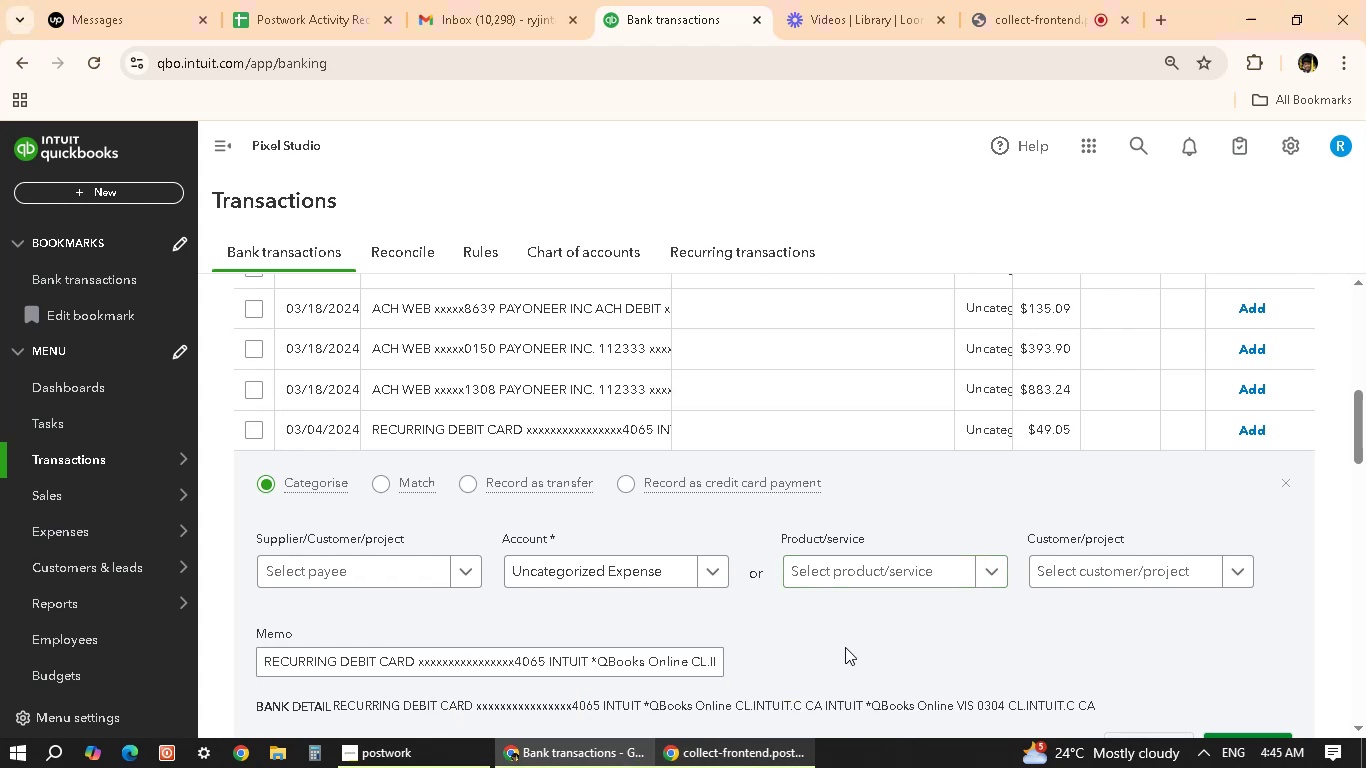 
scroll: coordinate [845, 647], scroll_direction: down, amount: 1.0
 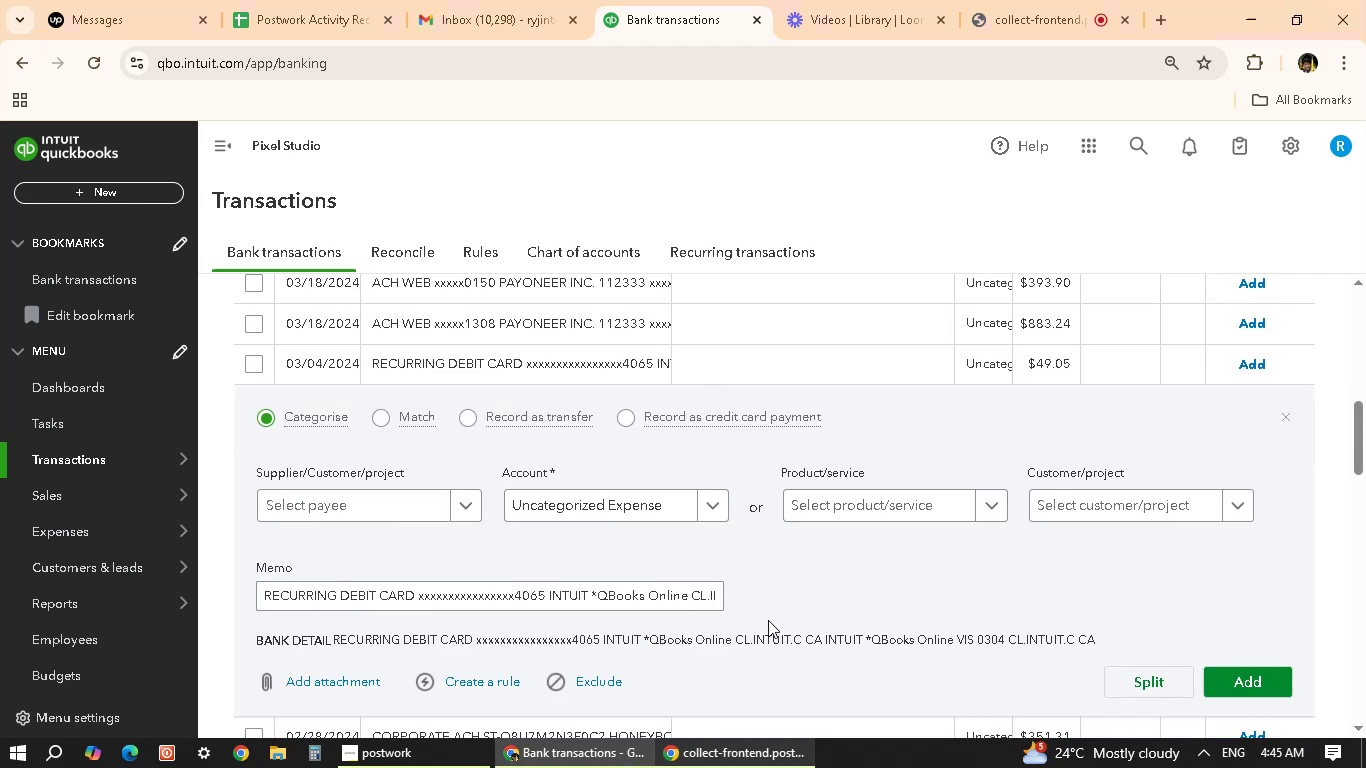 
scroll: coordinate [662, 607], scroll_direction: up, amount: 2.0
 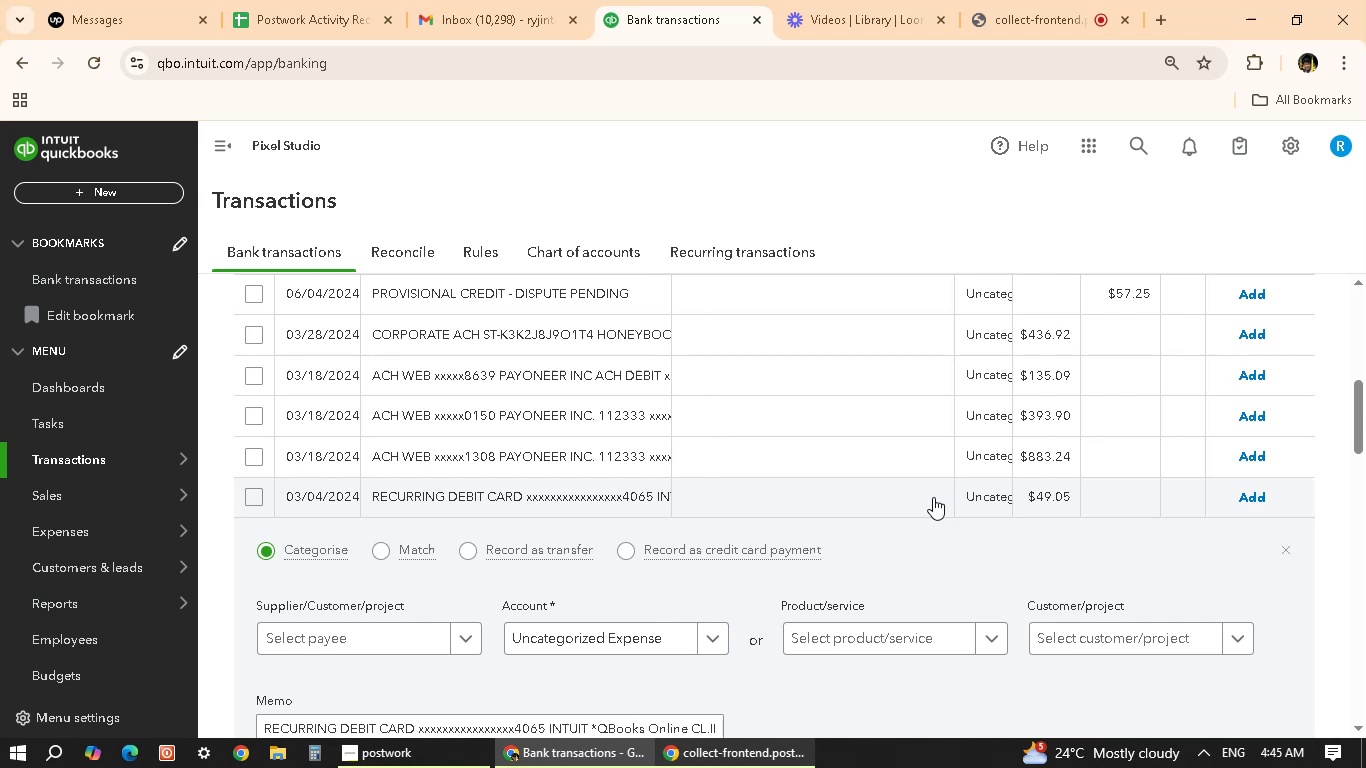 
left_click([838, 499])
 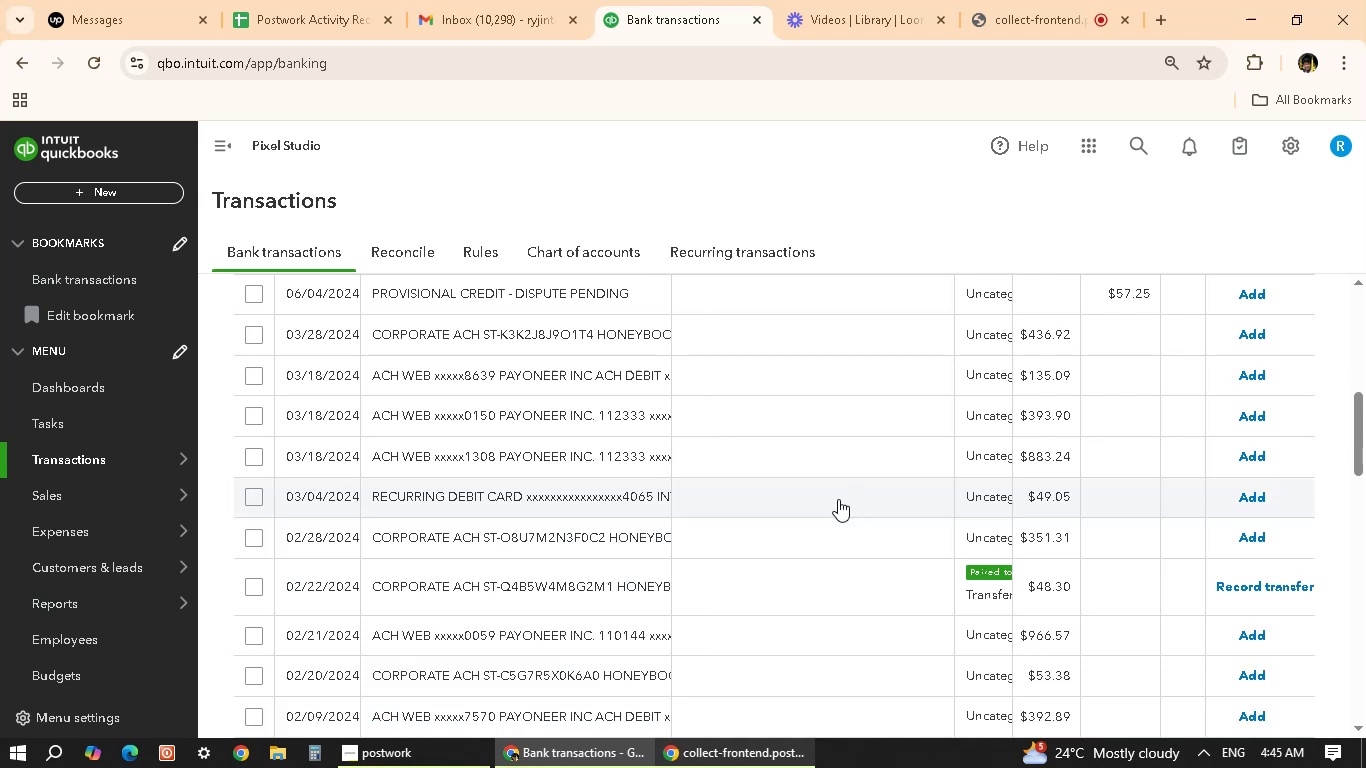 
left_click([838, 499])
 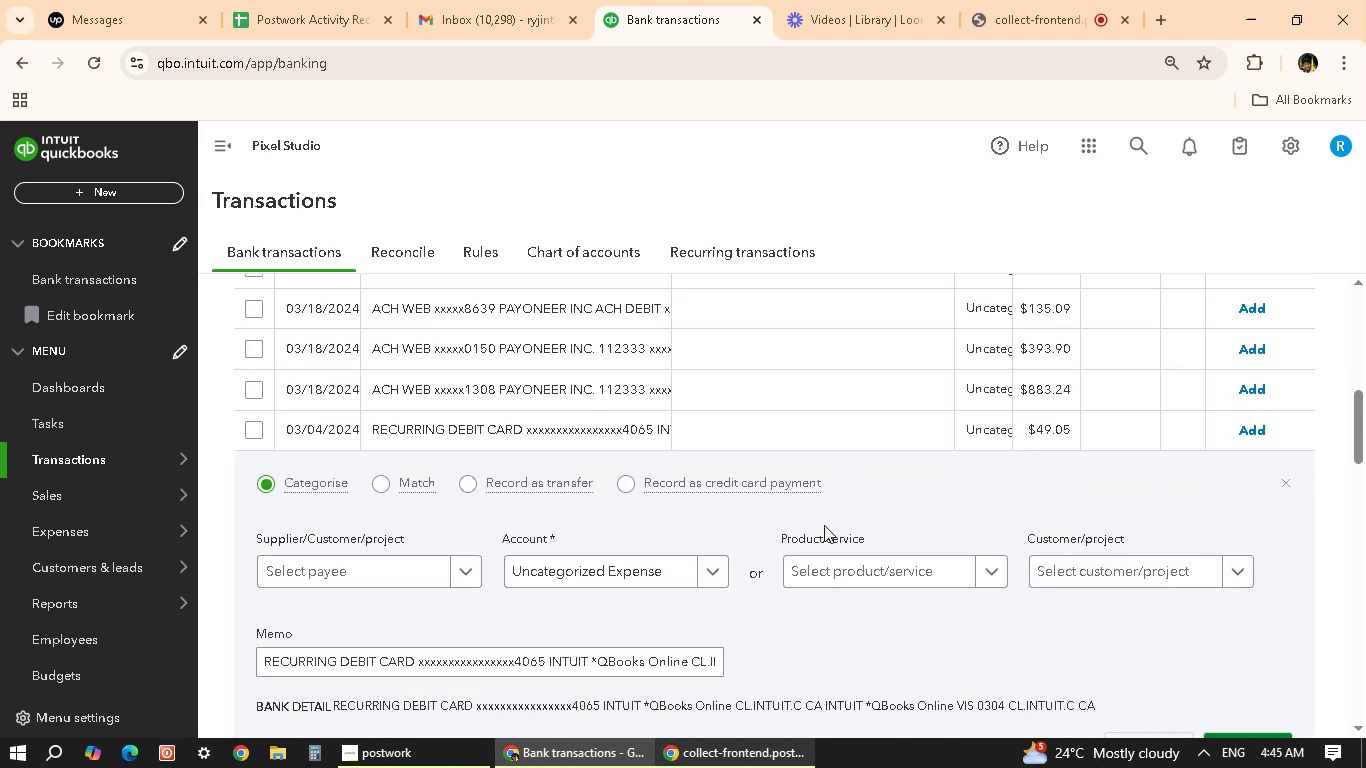 
left_click([384, 566])
 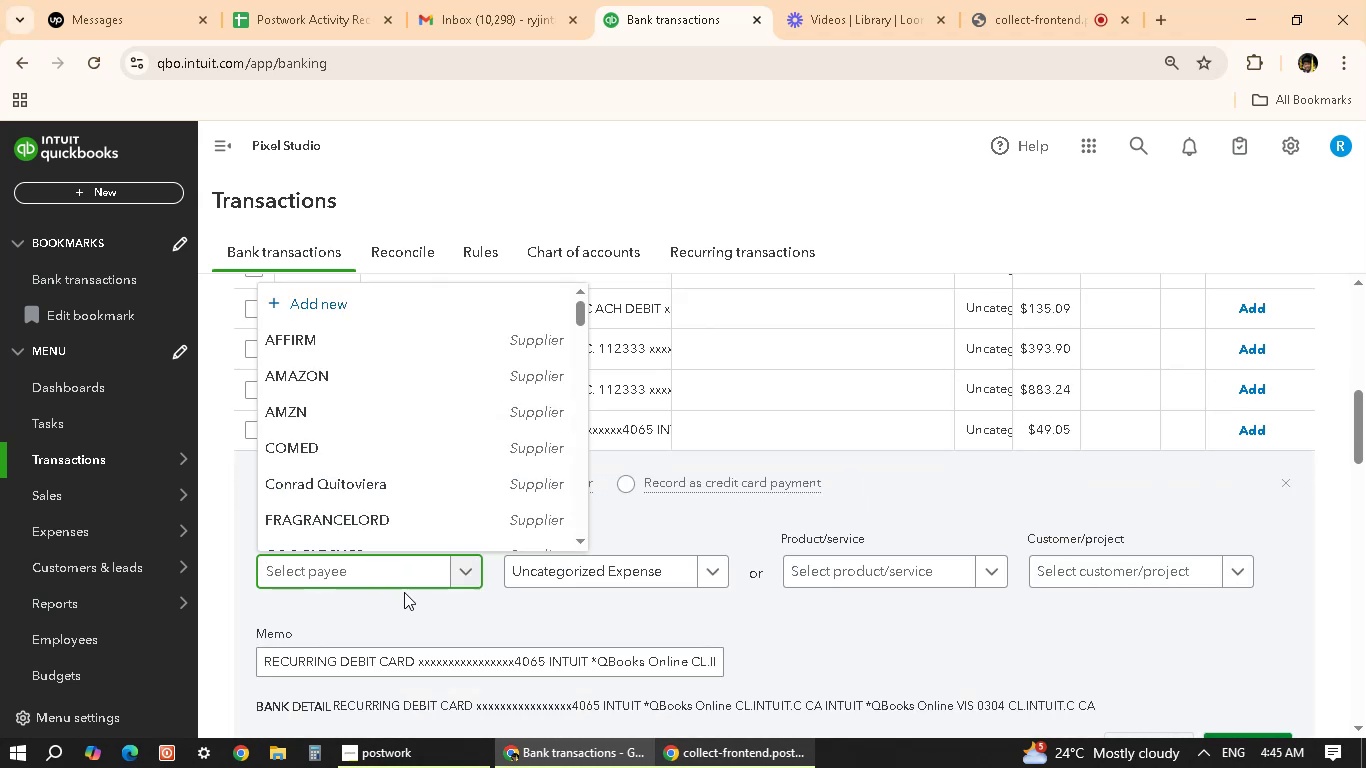 
scroll: coordinate [399, 488], scroll_direction: down, amount: 10.0
 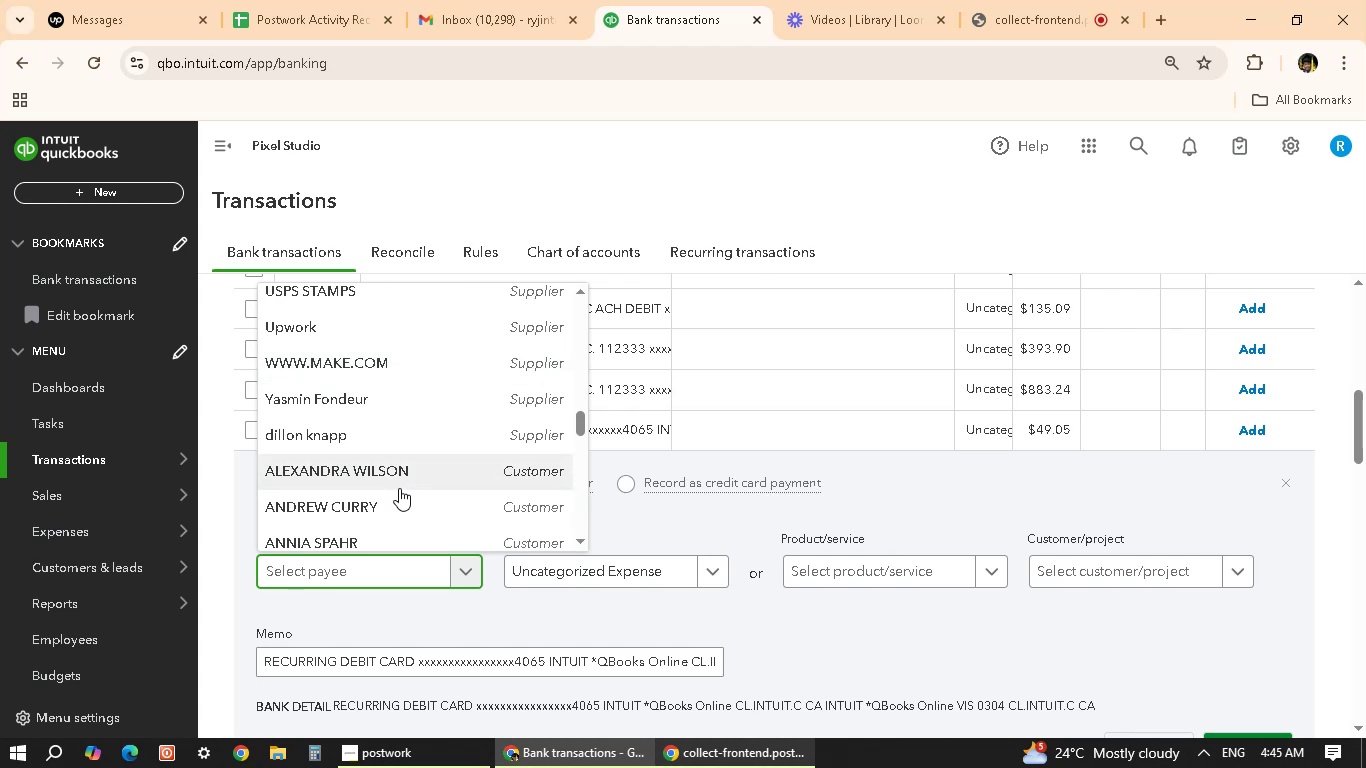 
scroll: coordinate [399, 488], scroll_direction: up, amount: 2.0
 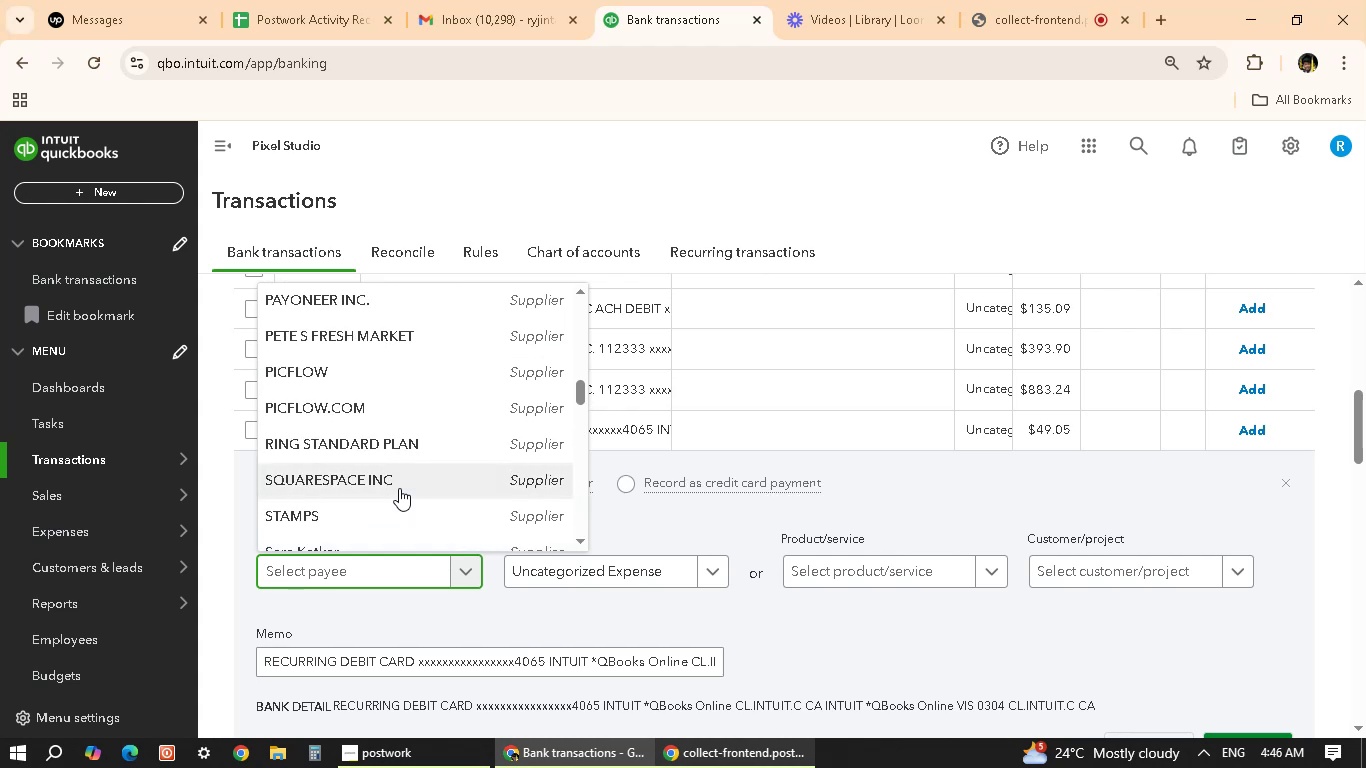 
wait(6.11)
 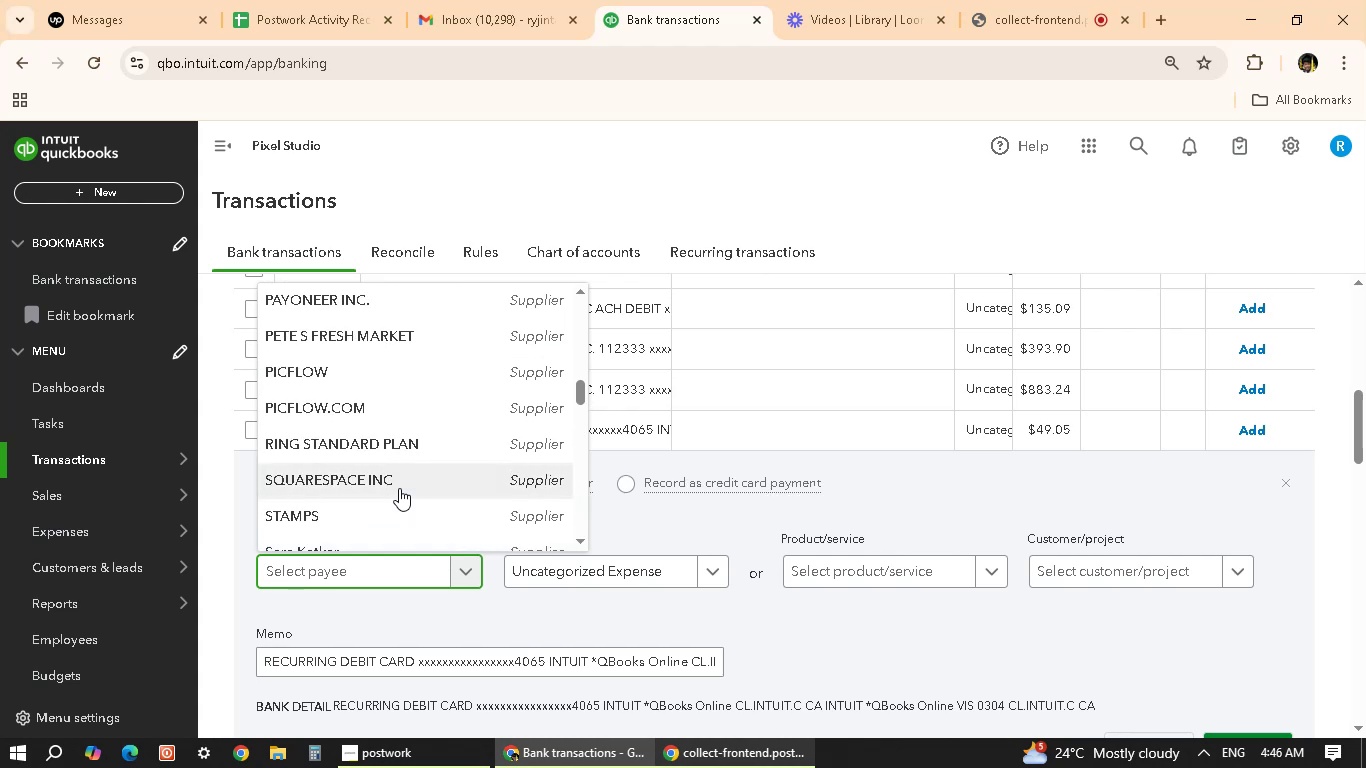 
scroll: coordinate [399, 488], scroll_direction: down, amount: 2.0
 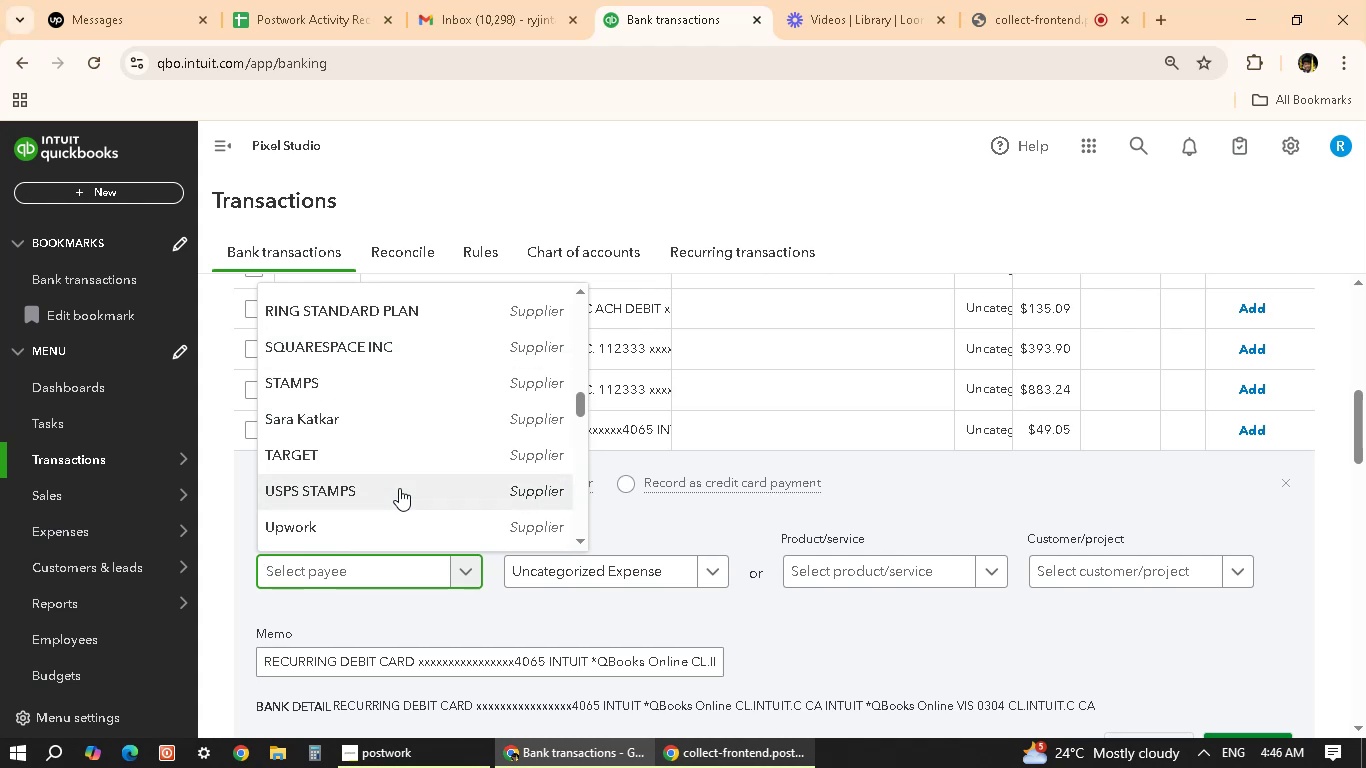 
wait(5.0)
 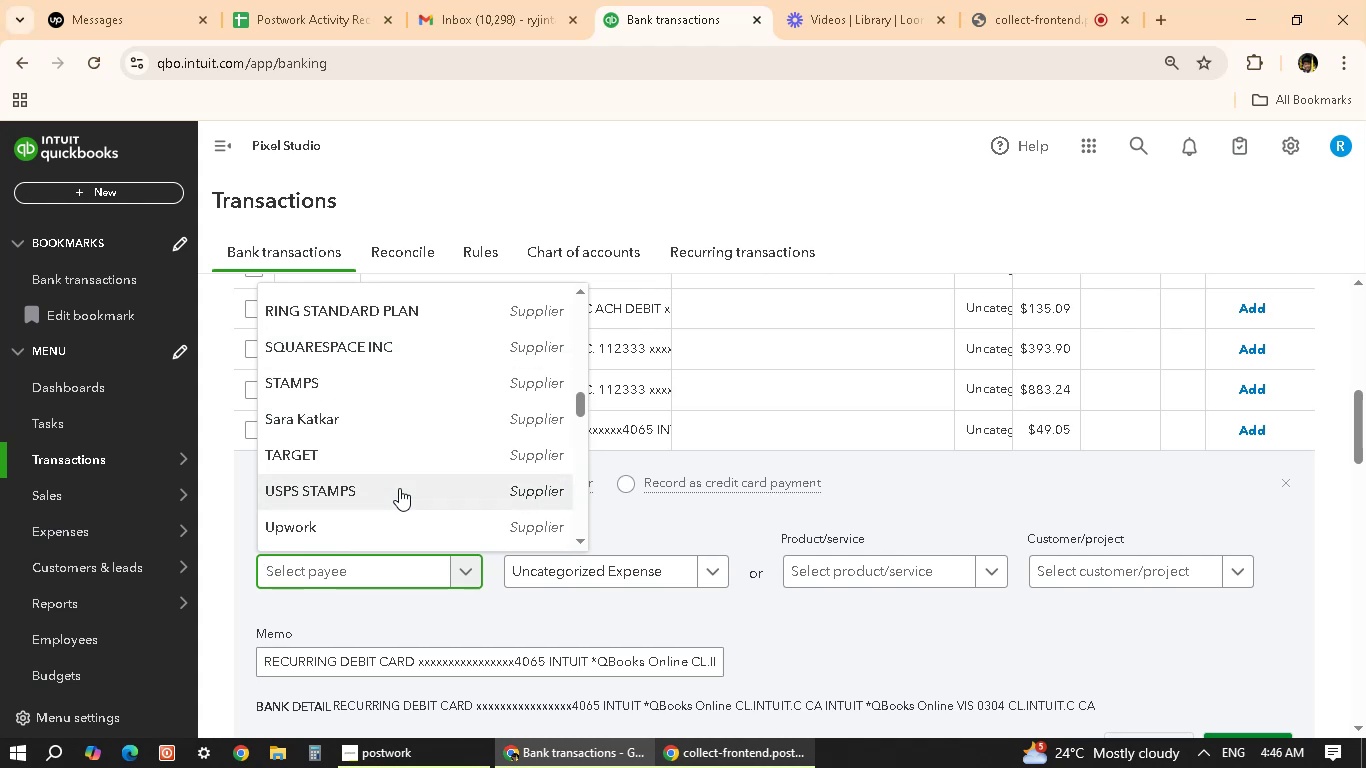 
scroll: coordinate [378, 495], scroll_direction: up, amount: 1.0
 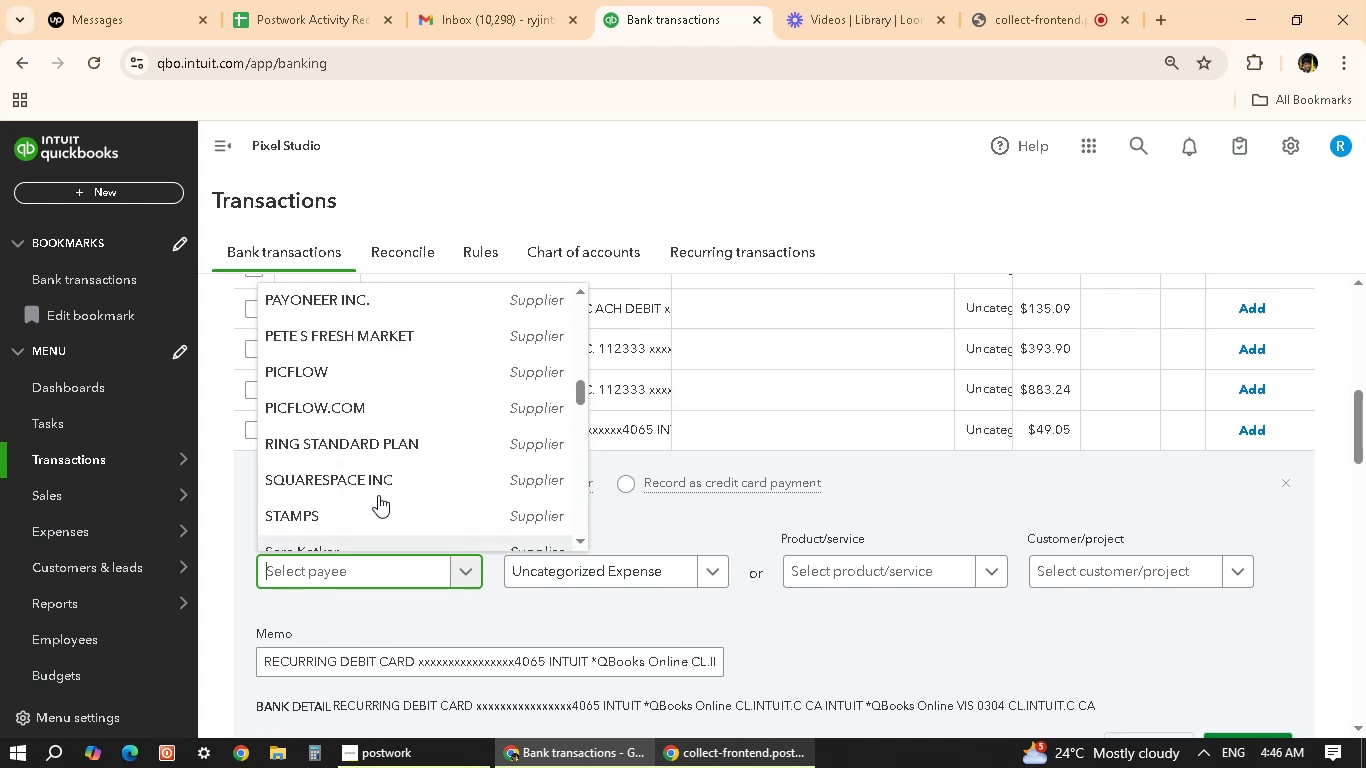 
scroll: coordinate [378, 495], scroll_direction: down, amount: 5.0
 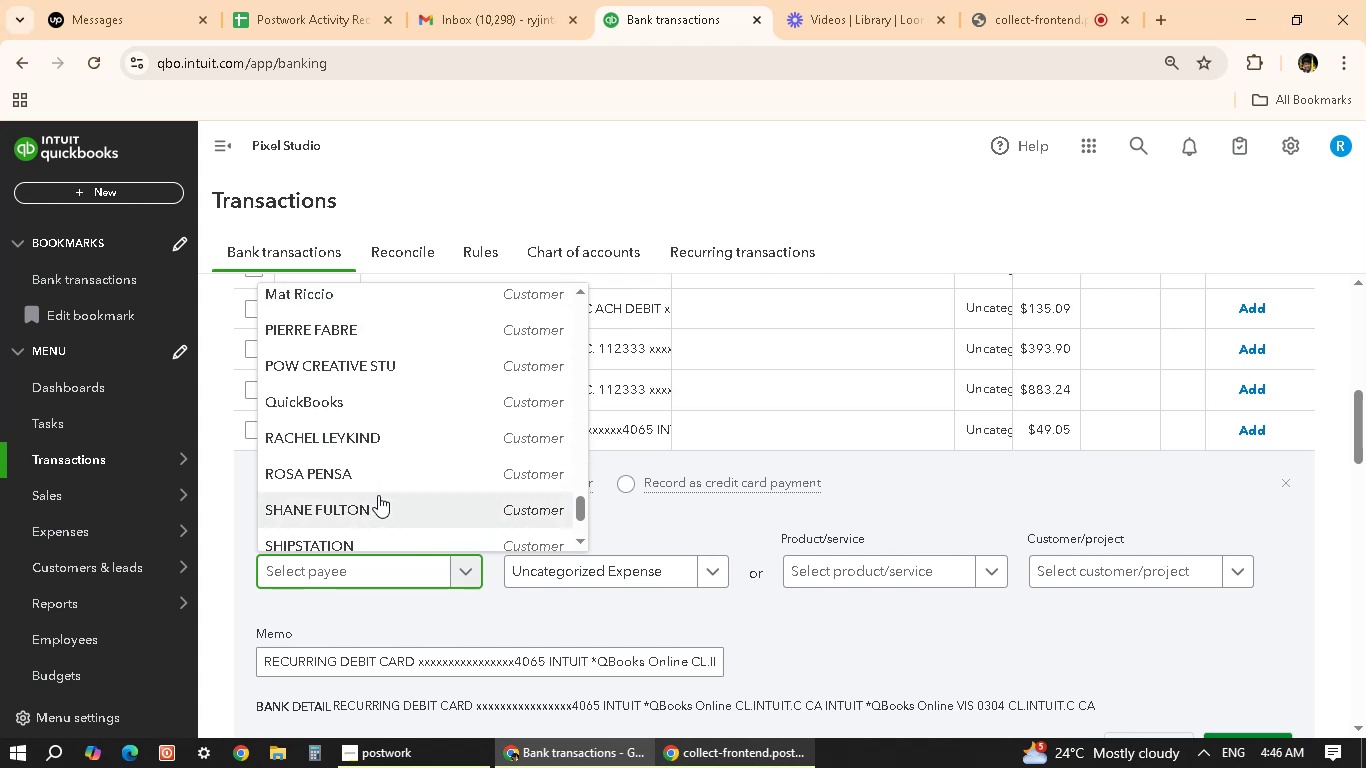 
left_click([370, 399])
 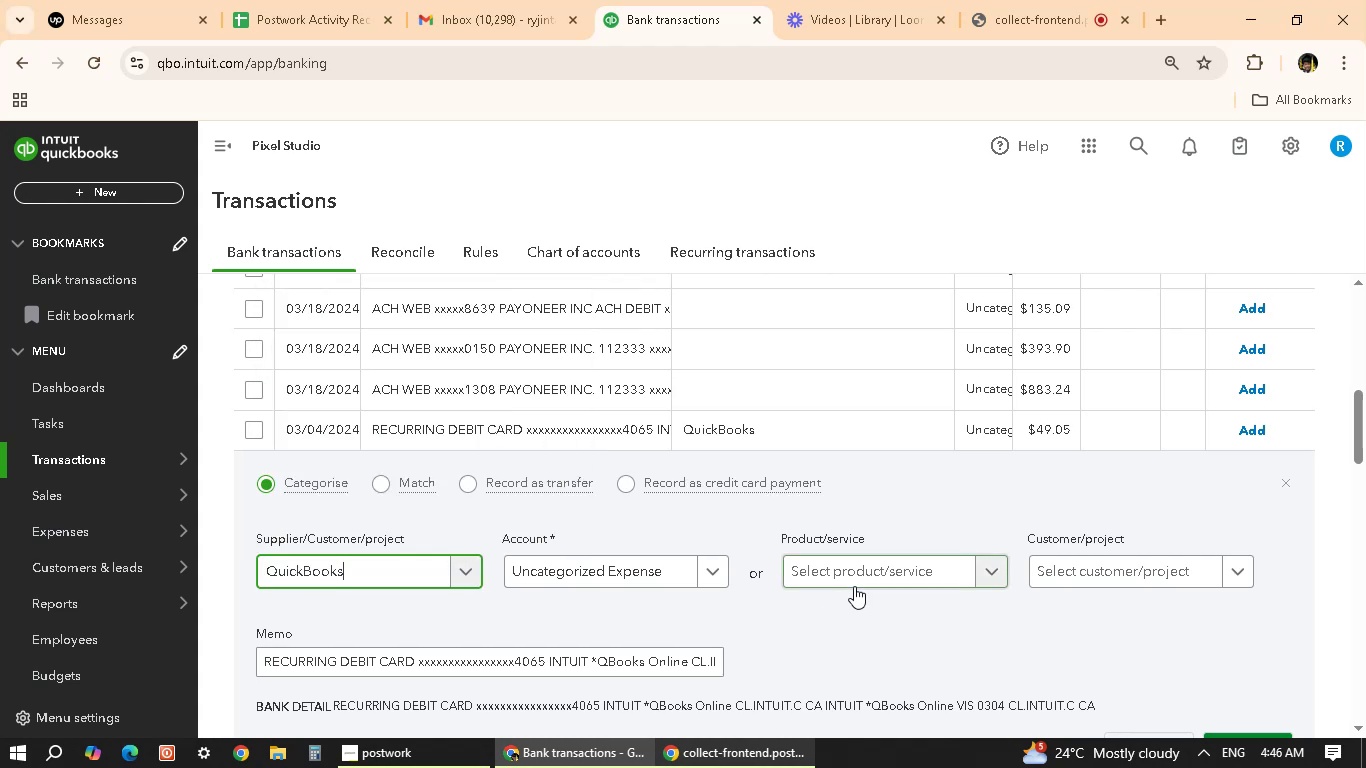 
left_click([870, 566])
 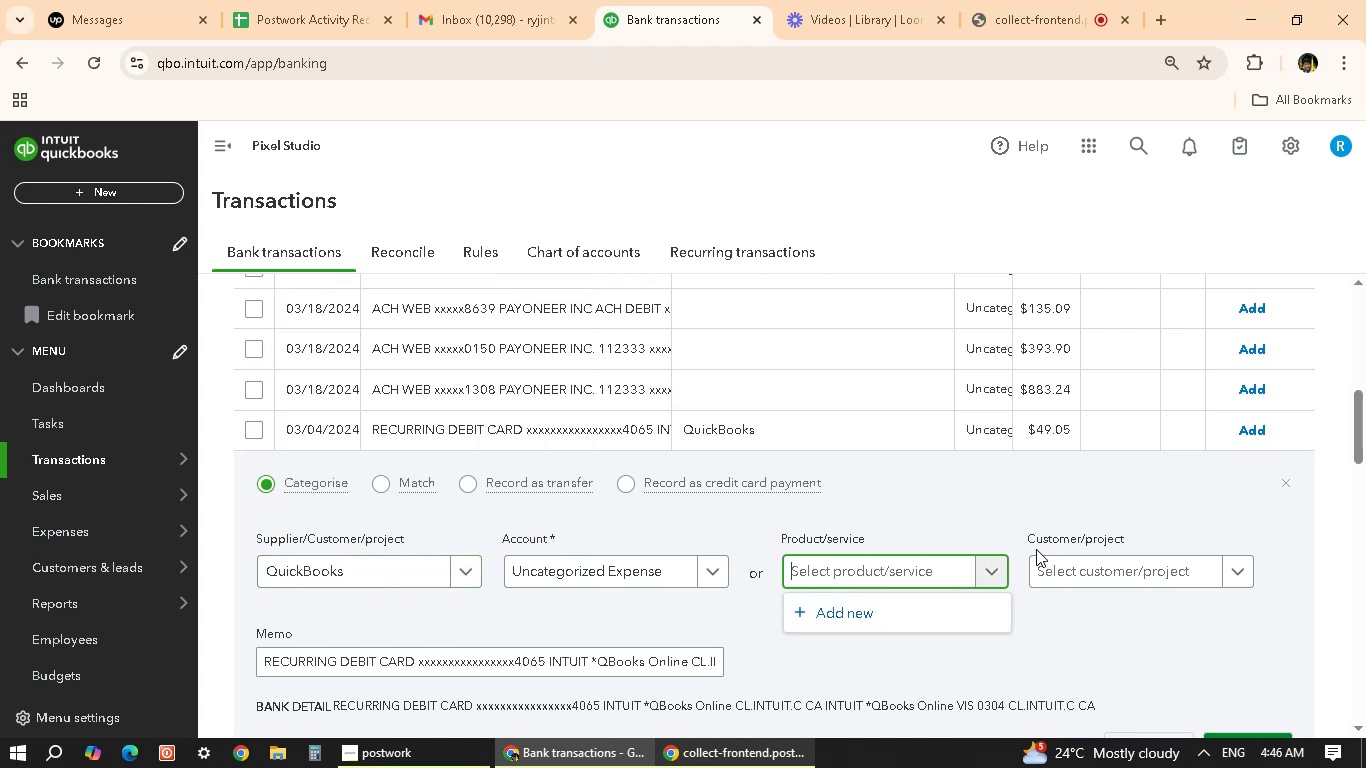 
left_click([904, 495])
 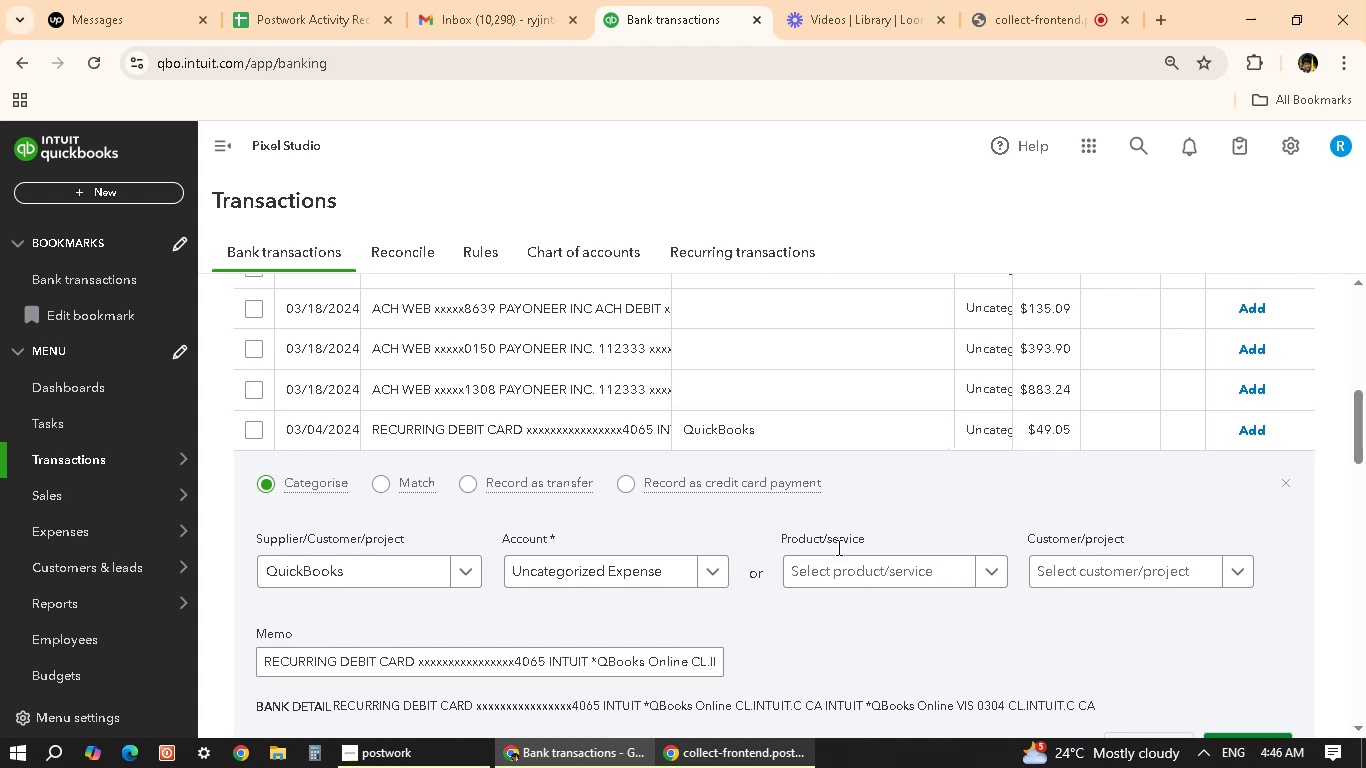 
left_click([621, 576])
 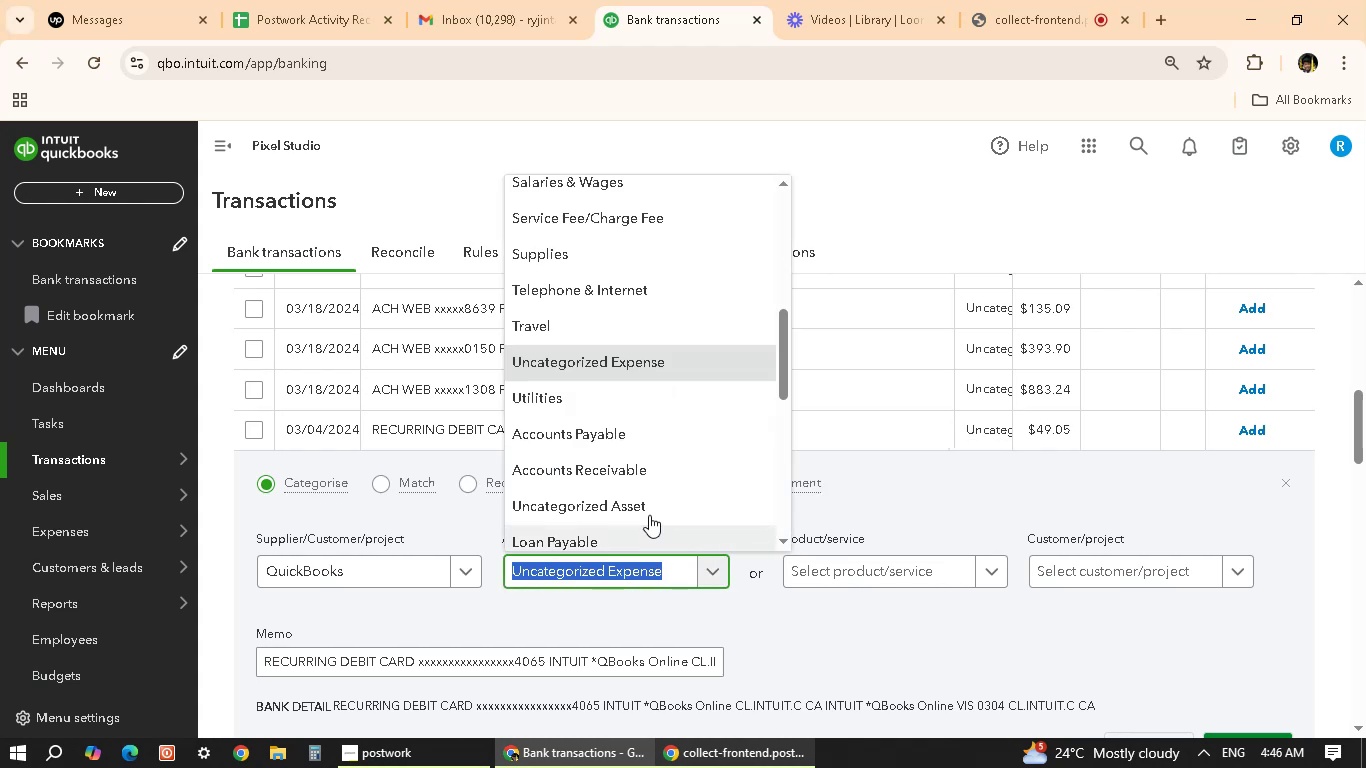 
scroll: coordinate [620, 400], scroll_direction: up, amount: 4.0
 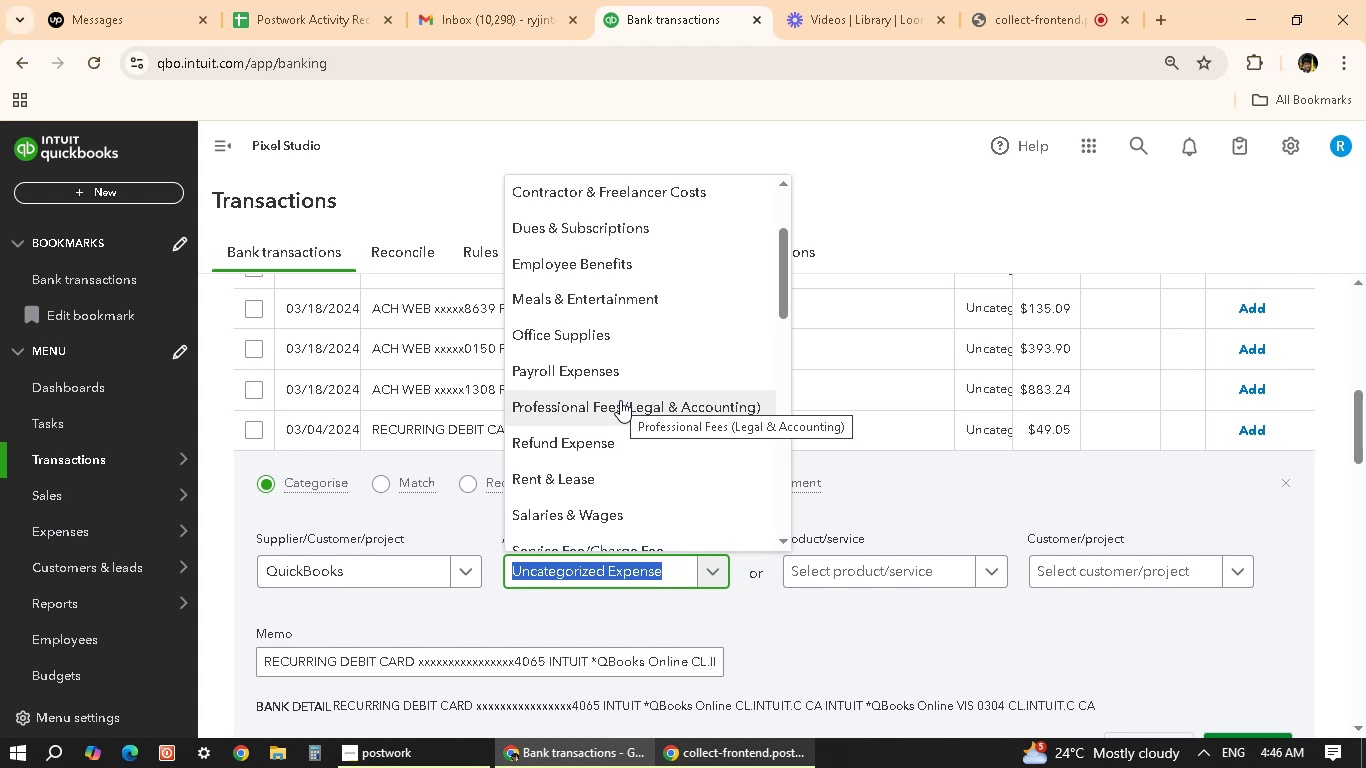 
wait(7.97)
 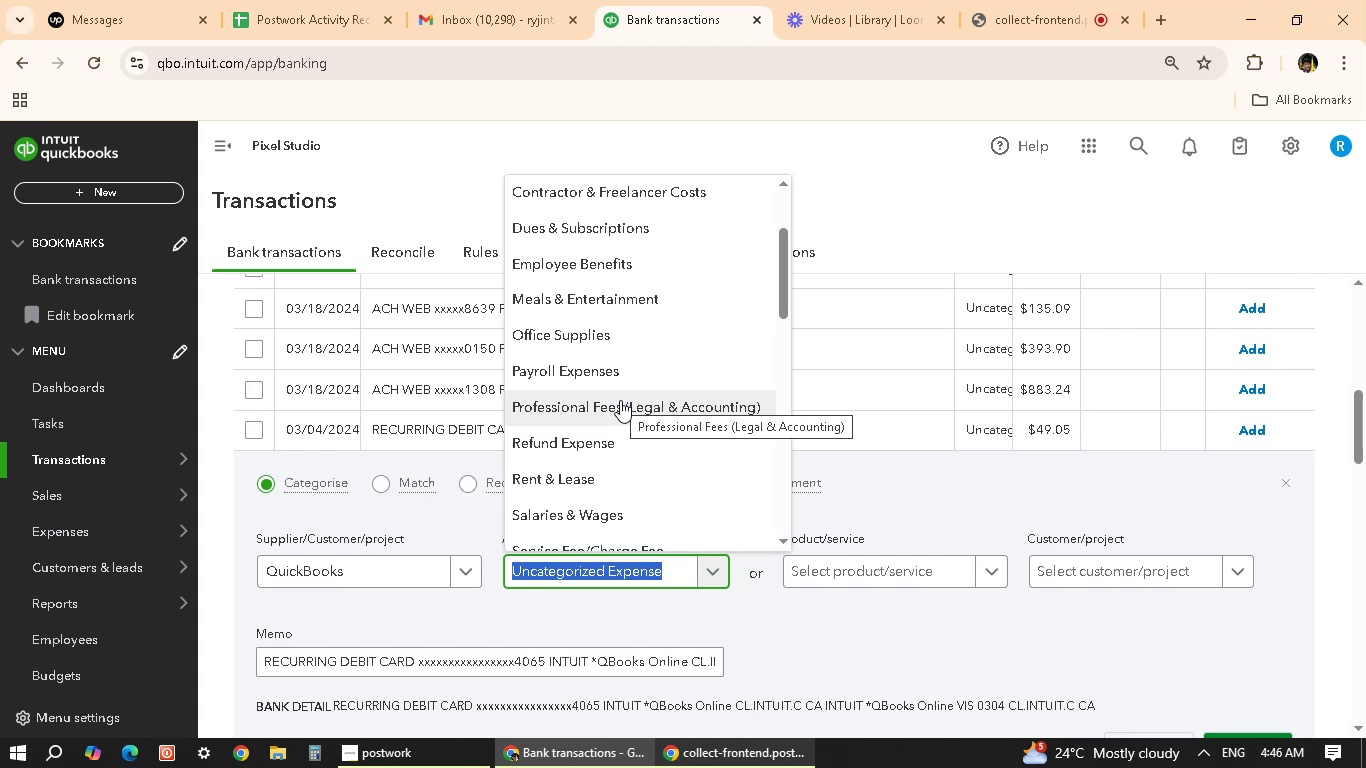 
scroll: coordinate [544, 295], scroll_direction: up, amount: 4.0
 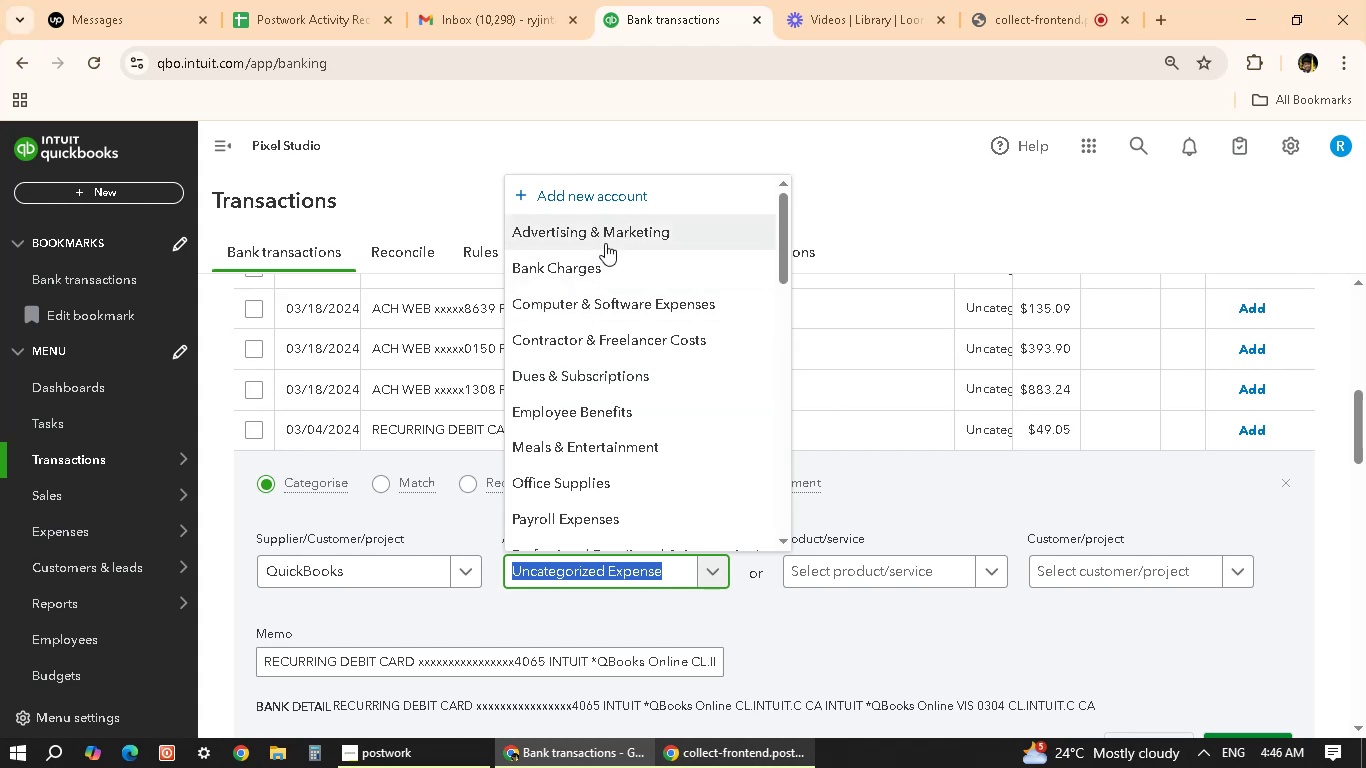 
mouse_move([593, 313])
 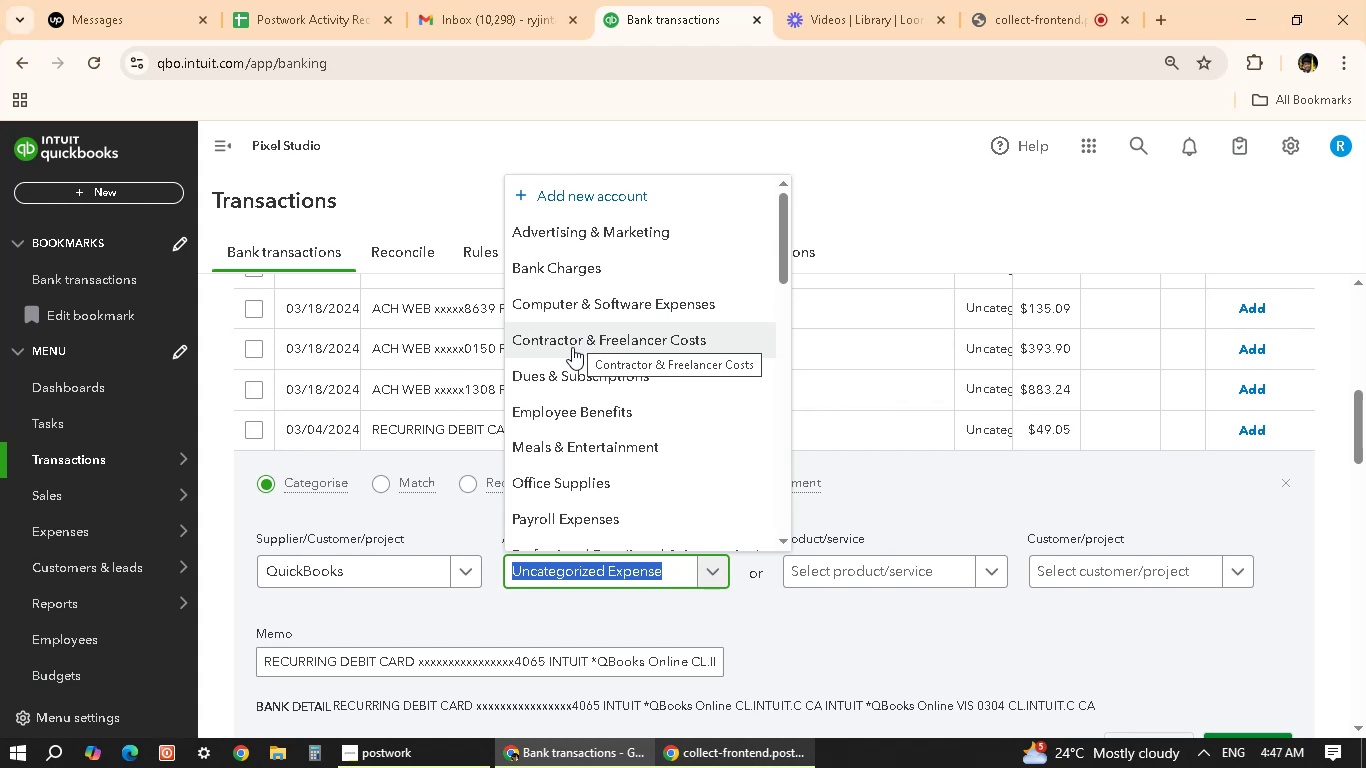 
wait(7.22)
 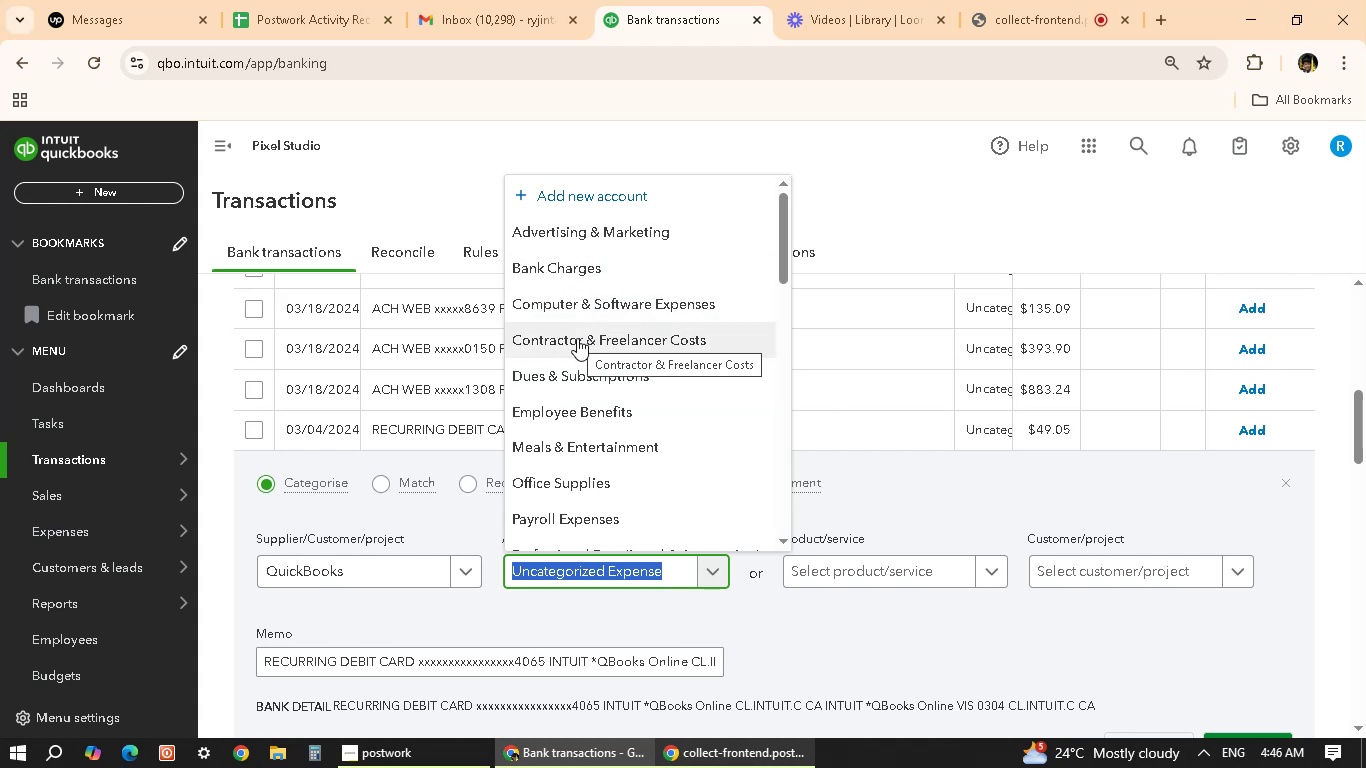 
scroll: coordinate [598, 383], scroll_direction: down, amount: 2.0
 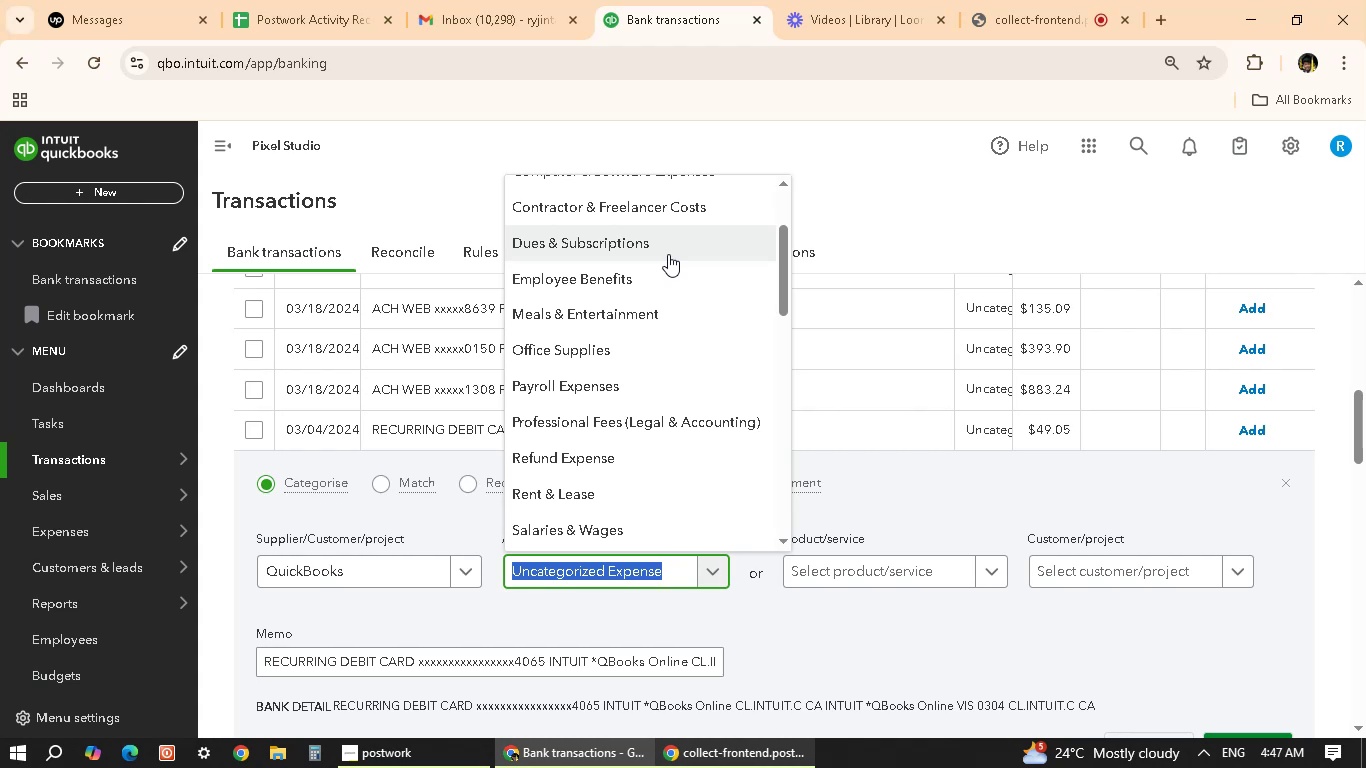 
wait(9.98)
 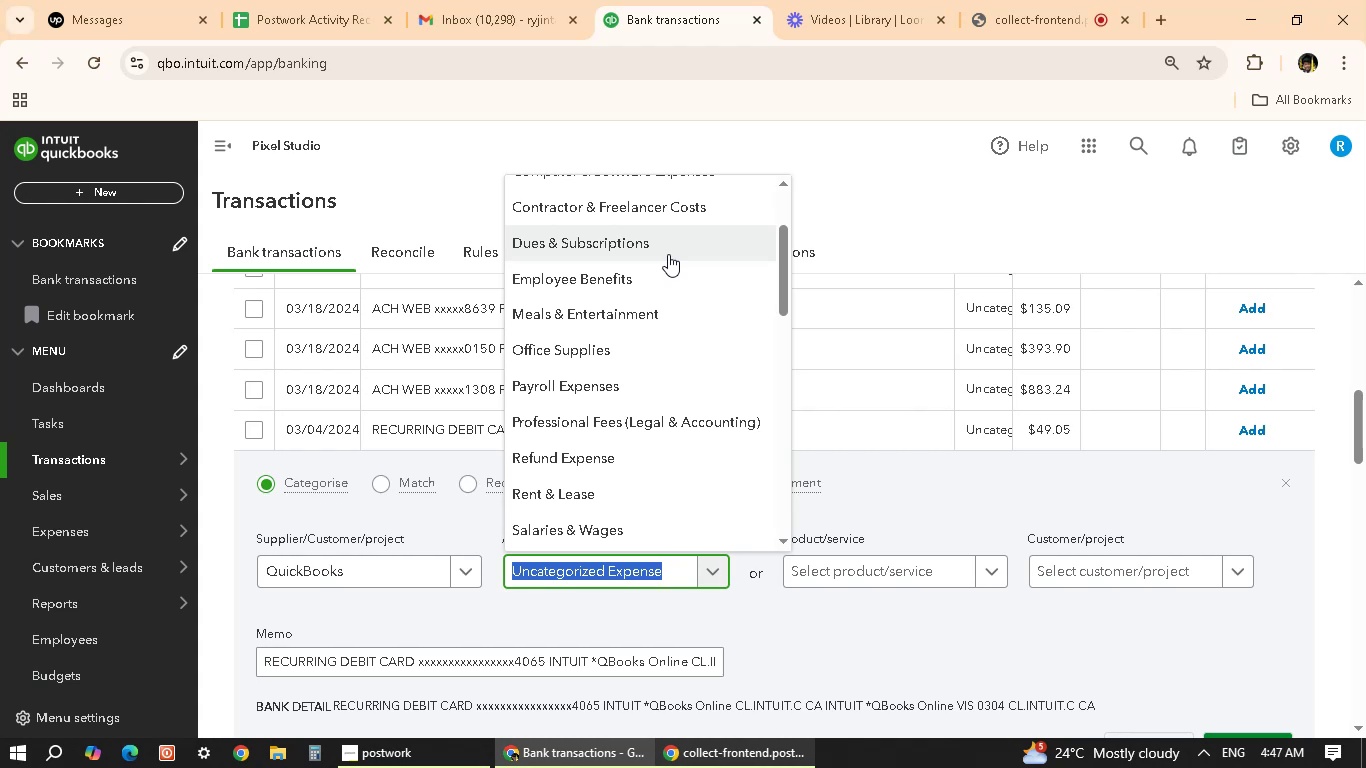 
scroll: coordinate [609, 320], scroll_direction: down, amount: 3.0
 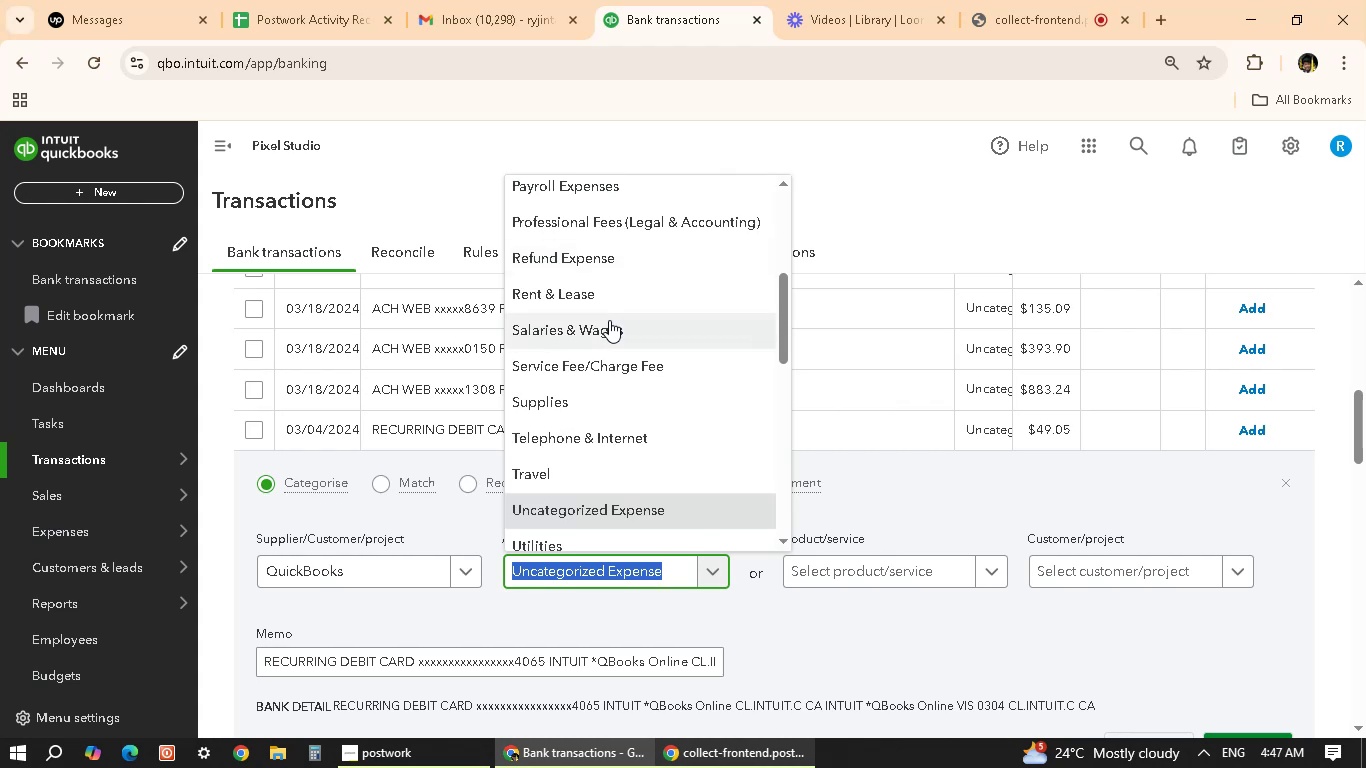 
scroll: coordinate [609, 320], scroll_direction: up, amount: 2.0
 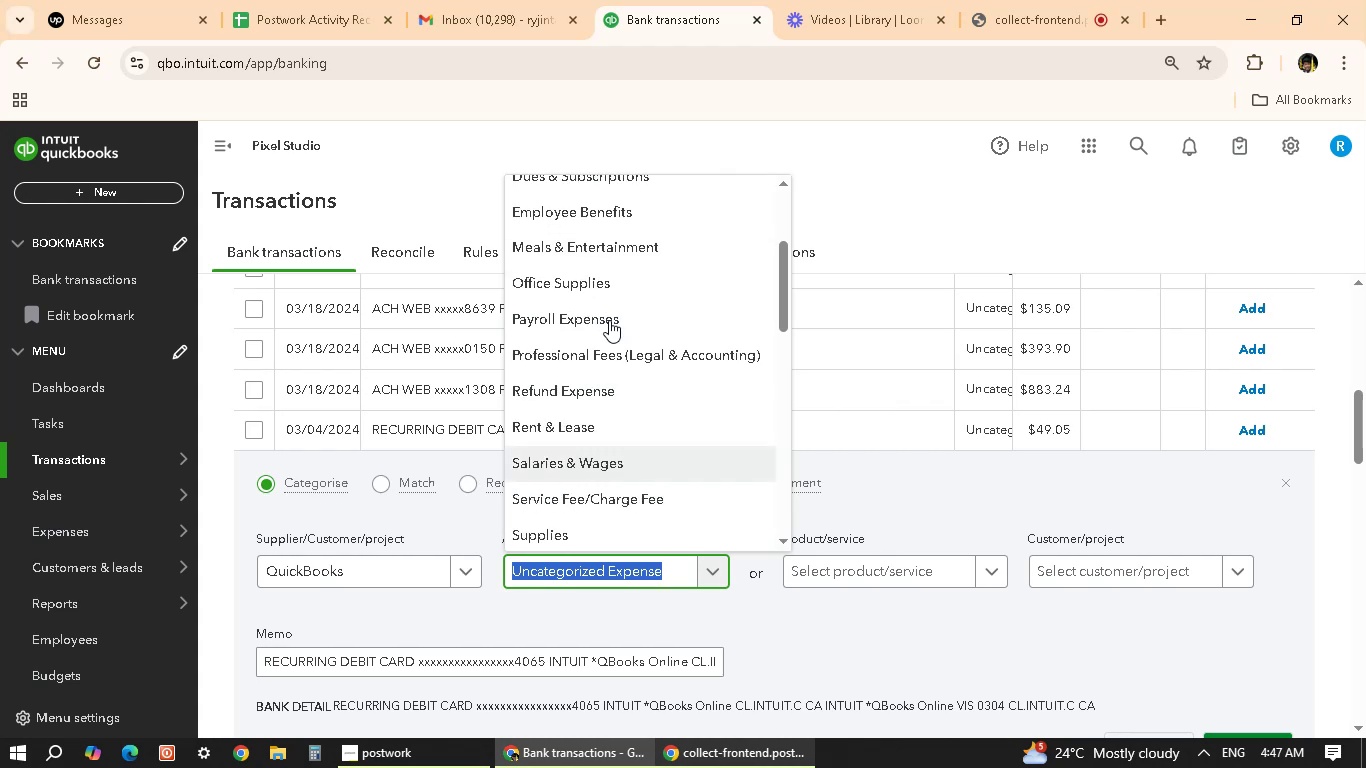 
scroll: coordinate [606, 448], scroll_direction: down, amount: 4.0
 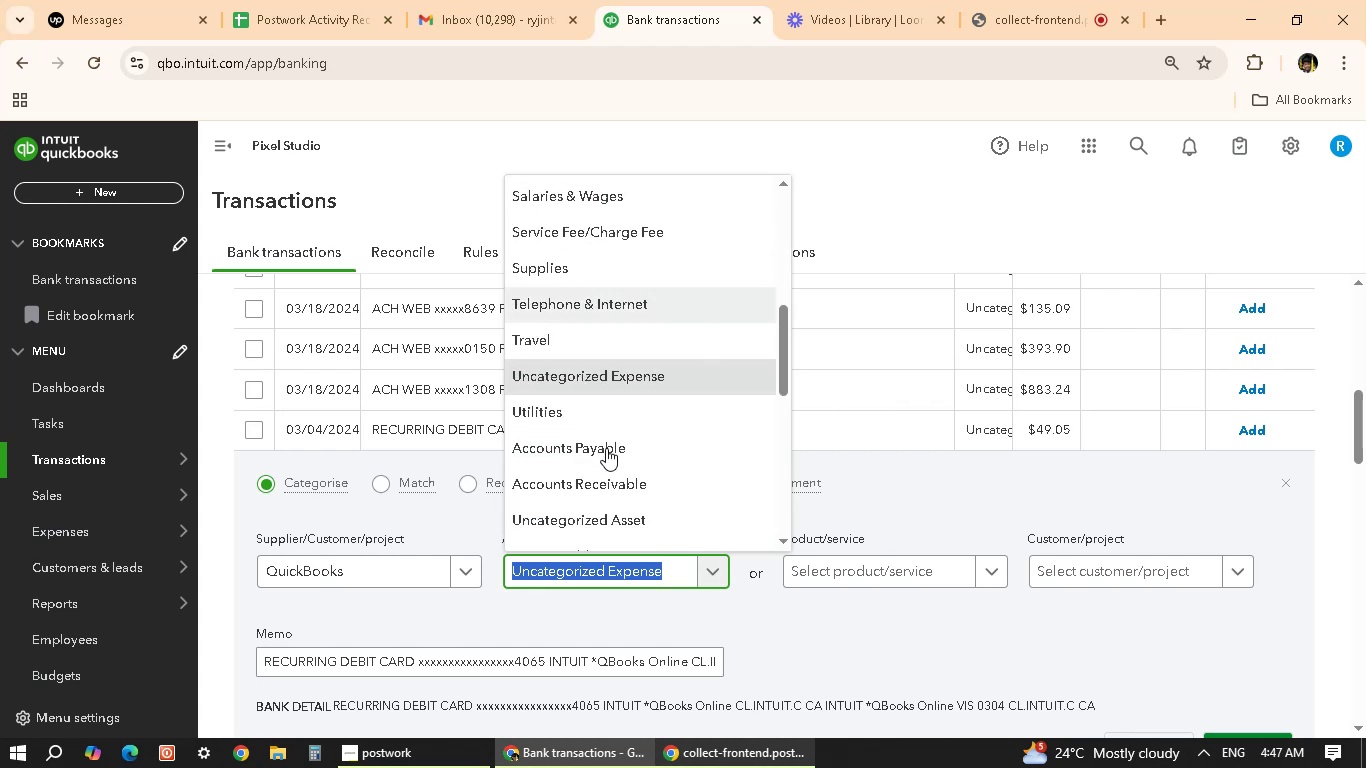 
scroll: coordinate [599, 448], scroll_direction: up, amount: 10.0
 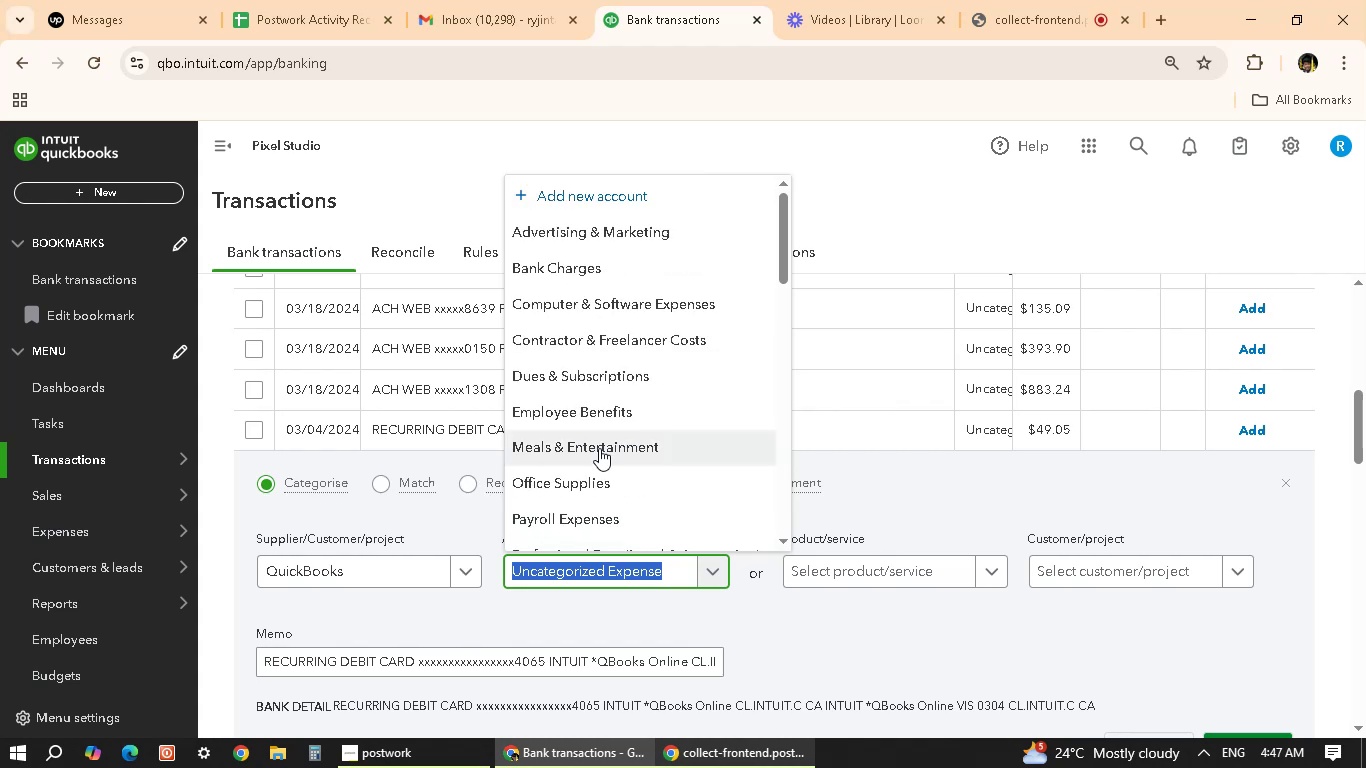 
scroll: coordinate [590, 447], scroll_direction: down, amount: 4.0
 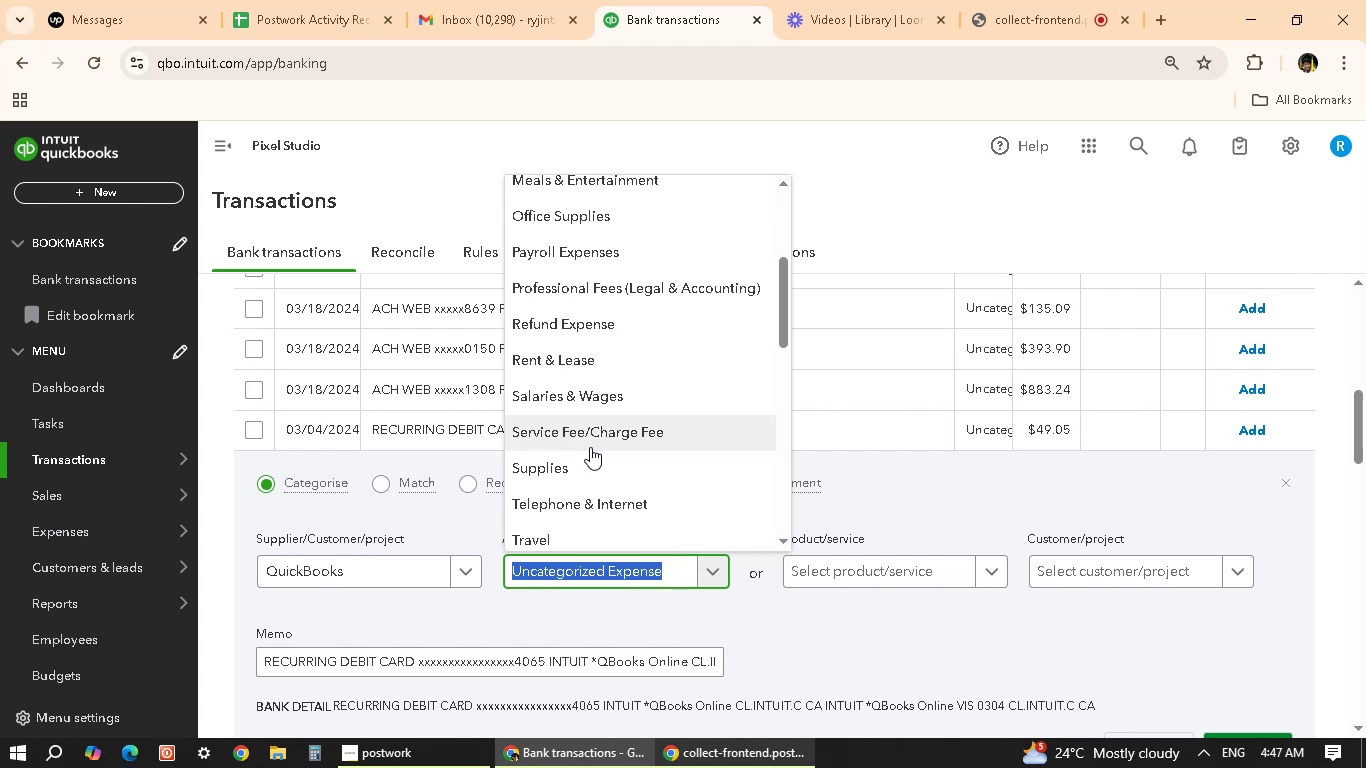 
wait(8.41)
 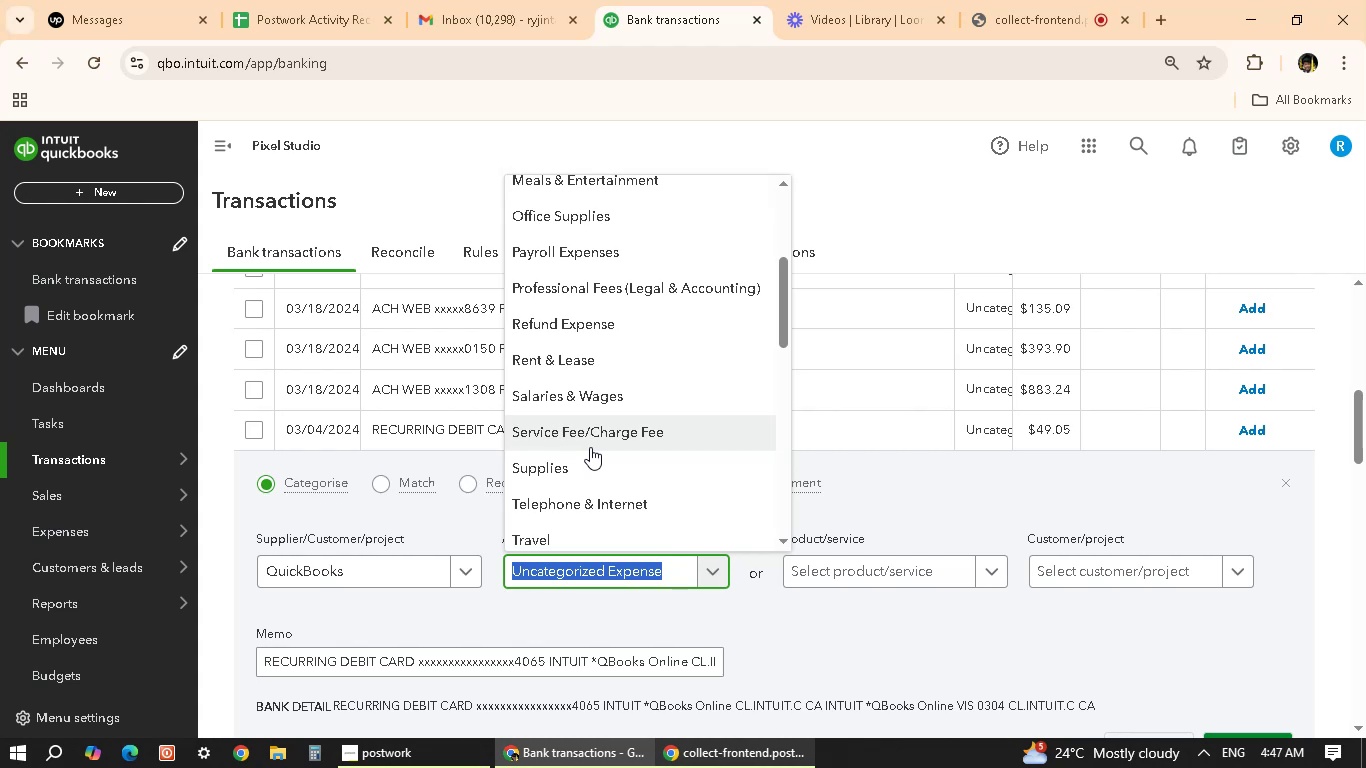 
scroll: coordinate [623, 472], scroll_direction: down, amount: 4.0
 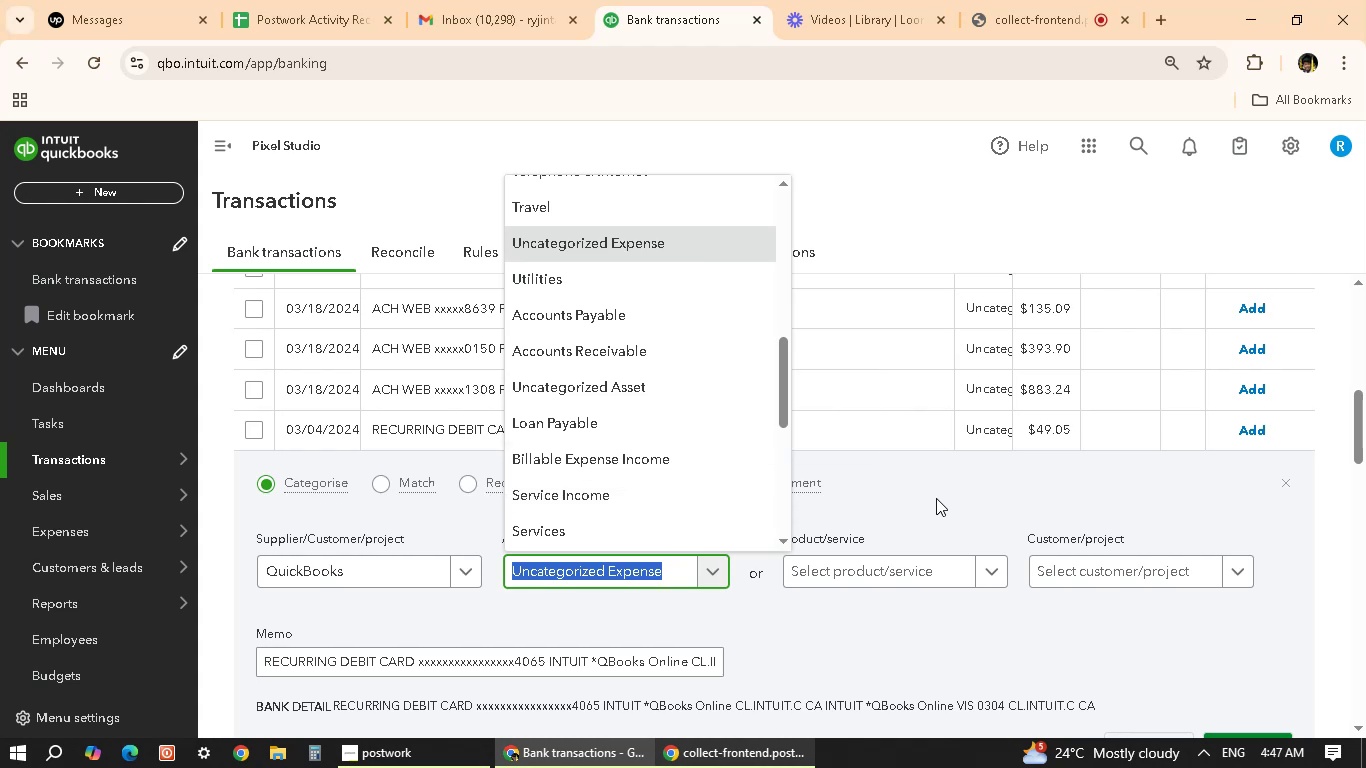 
left_click([942, 496])
 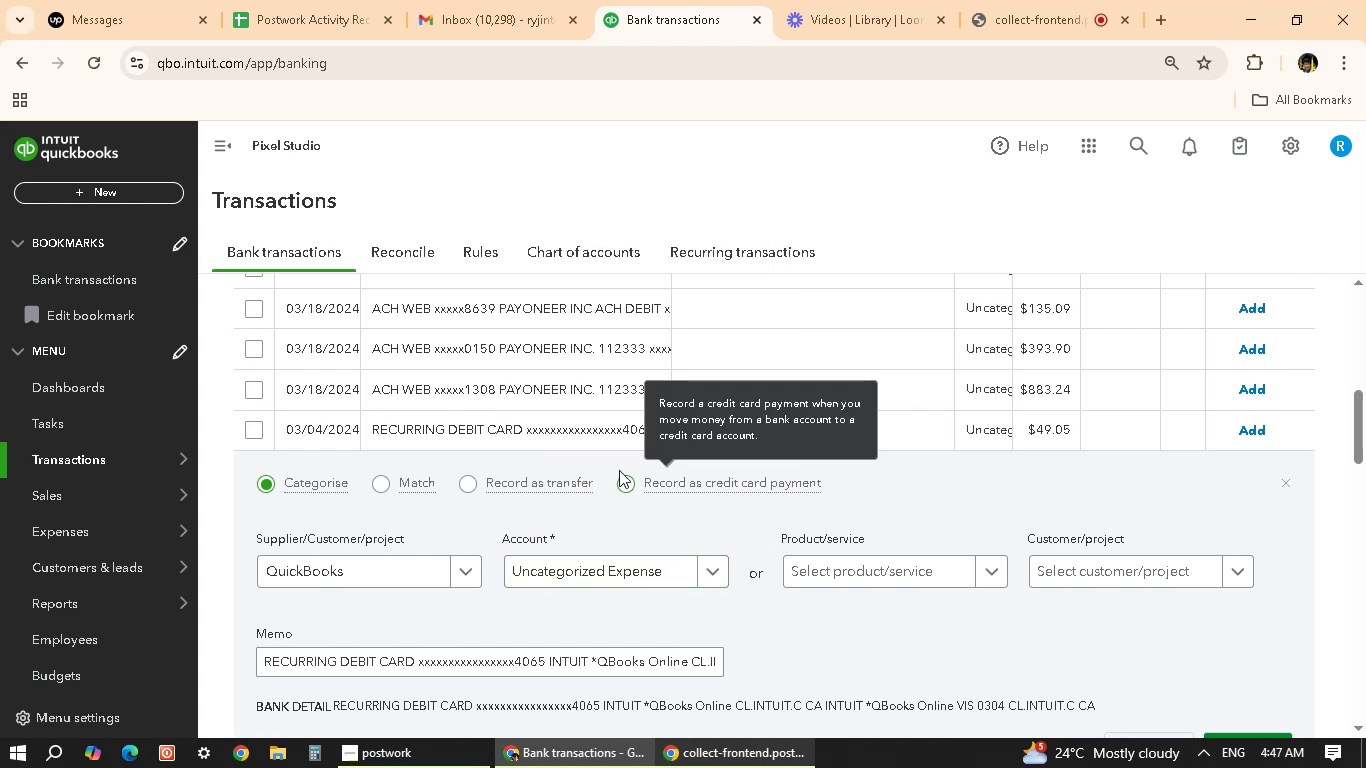 
scroll: coordinate [488, 408], scroll_direction: down, amount: 2.0
 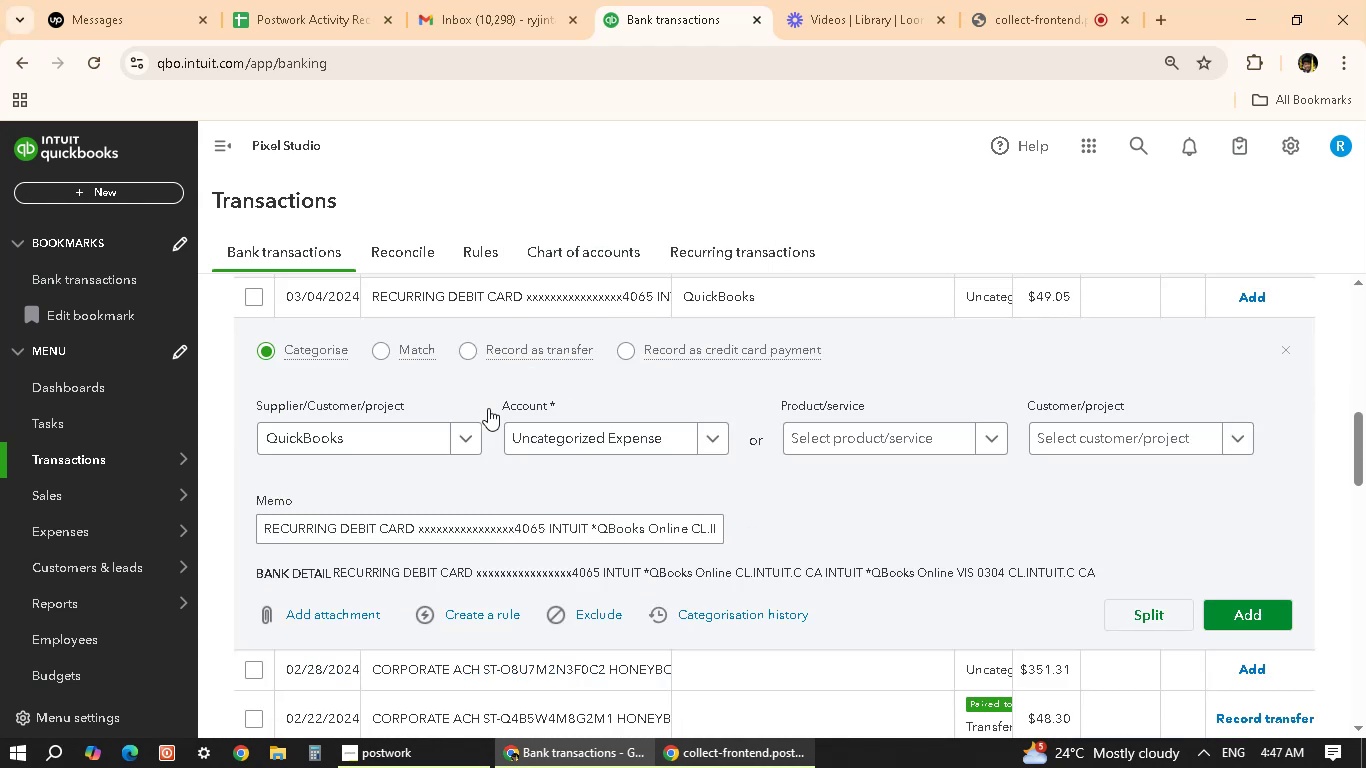 
scroll: coordinate [488, 408], scroll_direction: up, amount: 1.0
 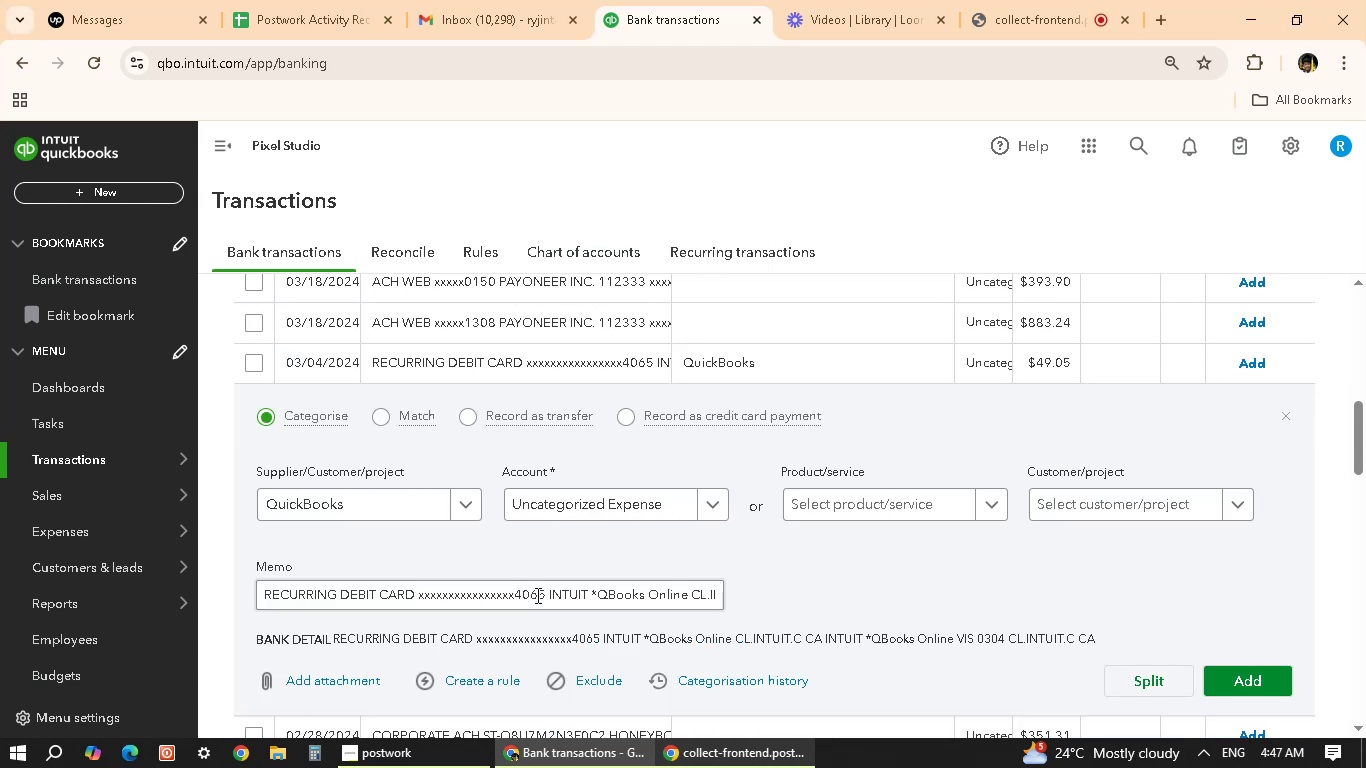 
mouse_move([492, 390])
 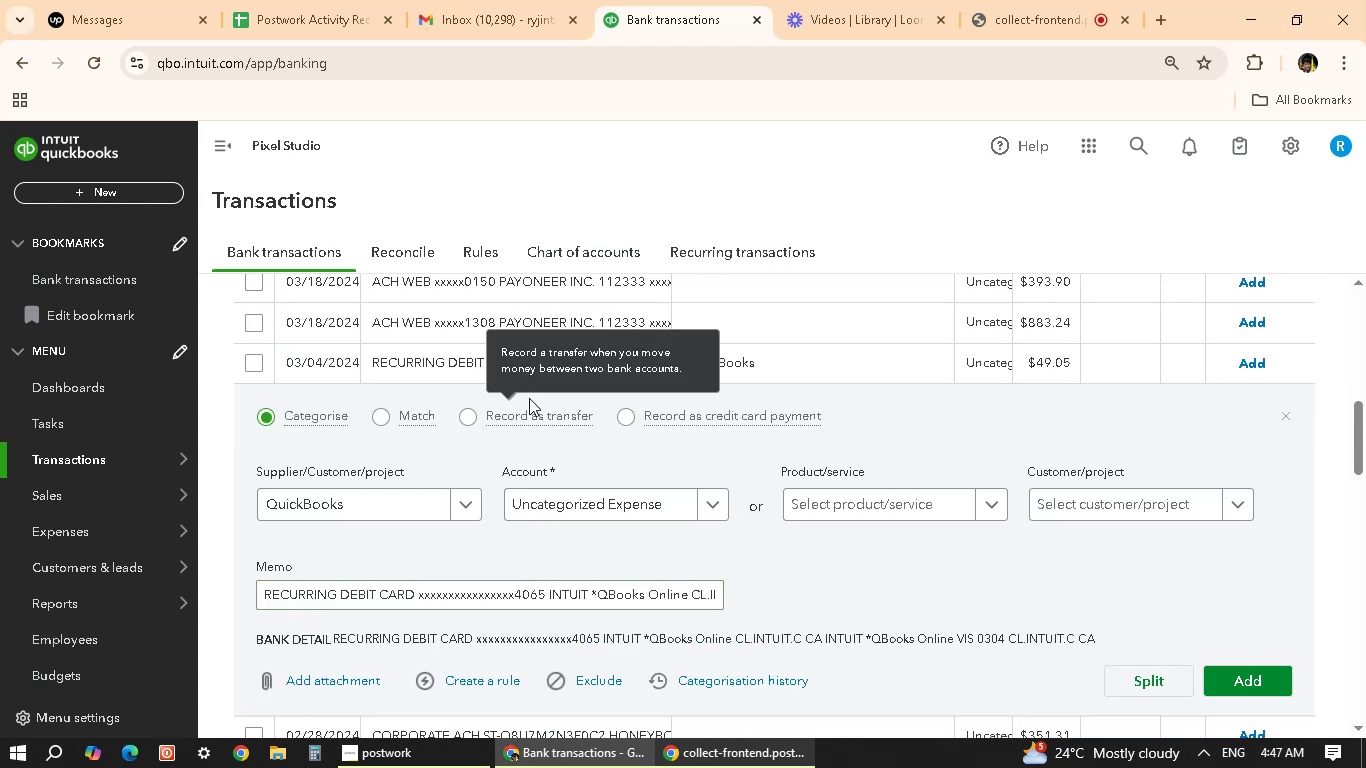 
mouse_move([446, 374])
 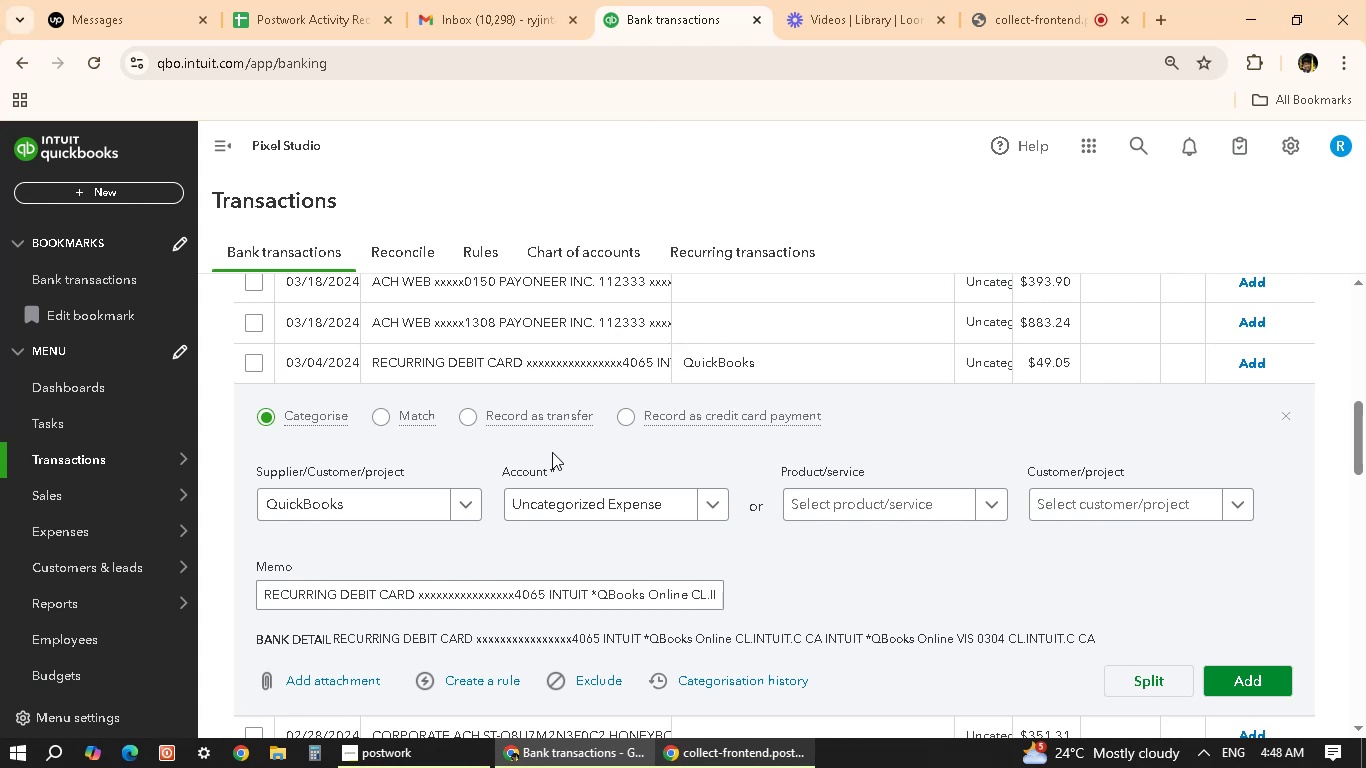 
wait(11.98)
 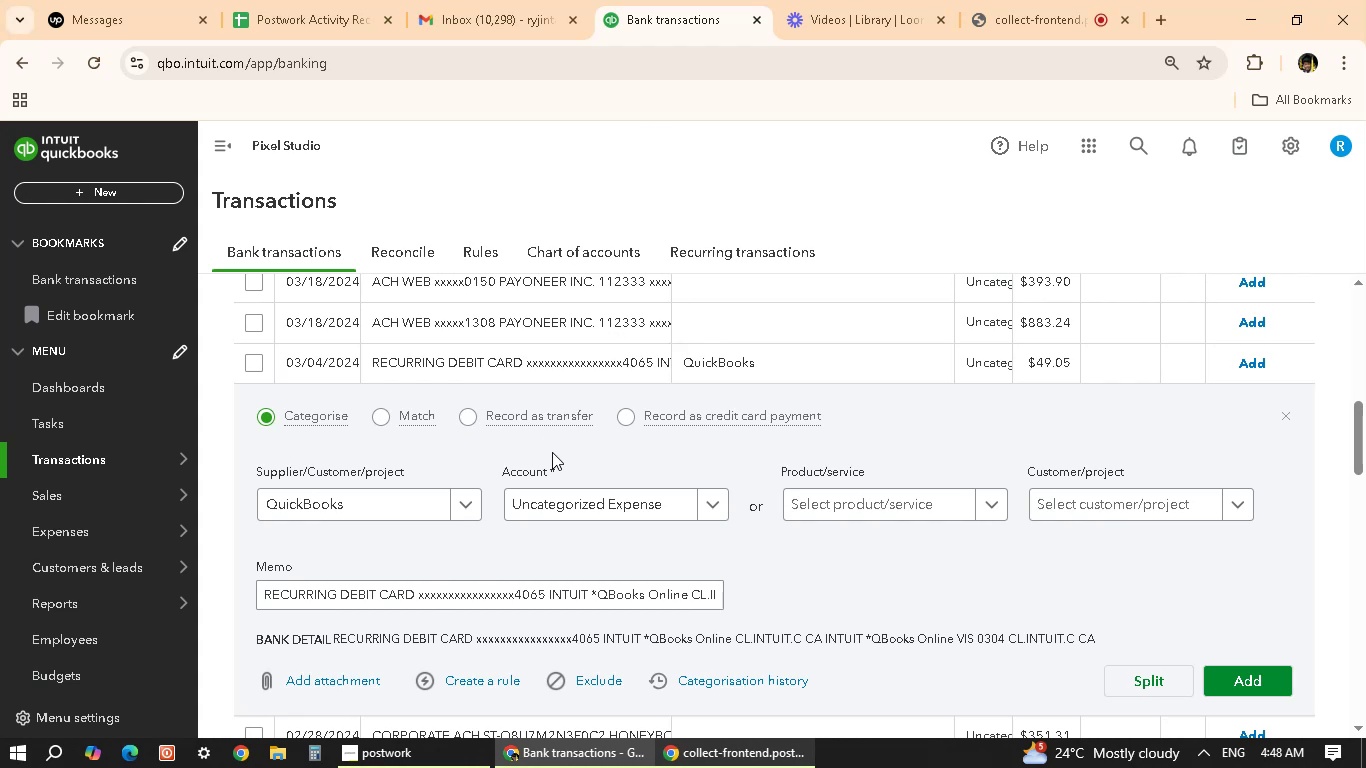 
scroll: coordinate [975, 551], scroll_direction: down, amount: 1.0
 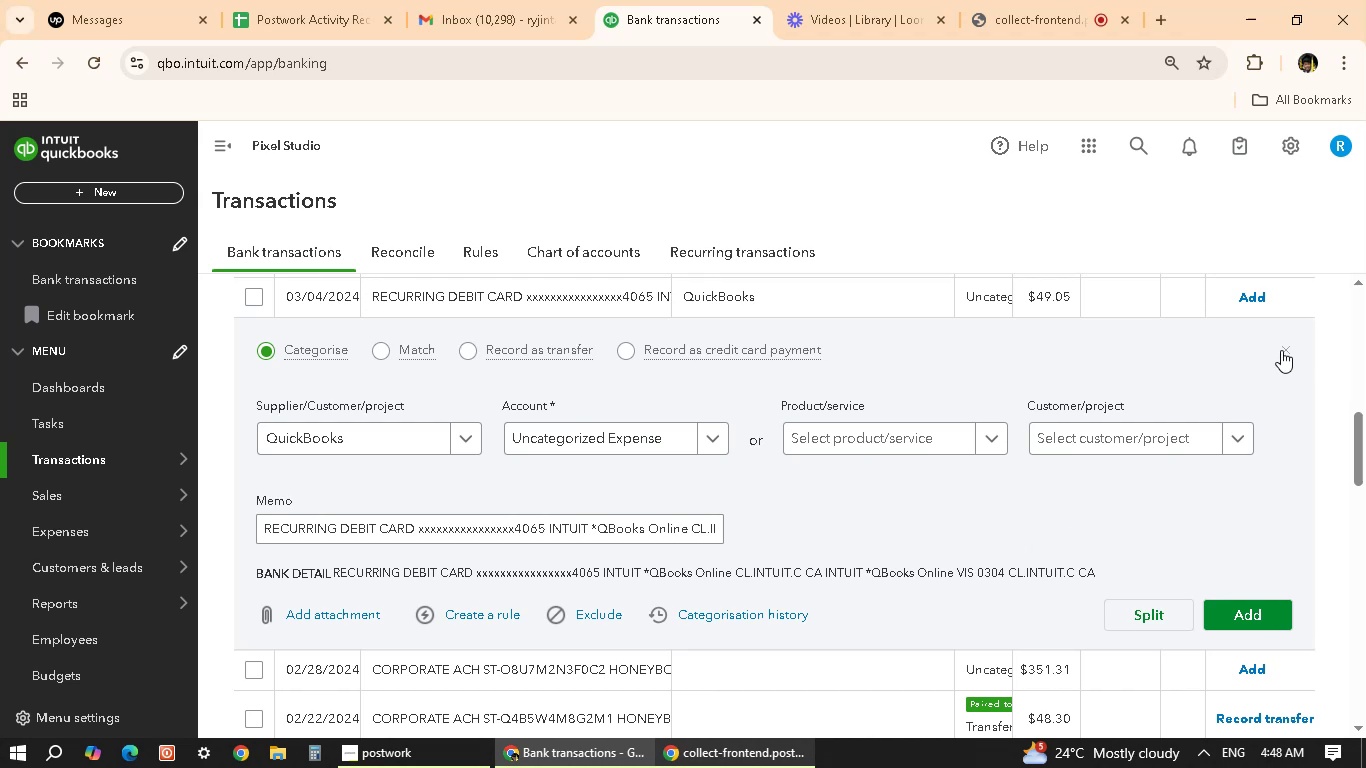 
left_click([1281, 350])
 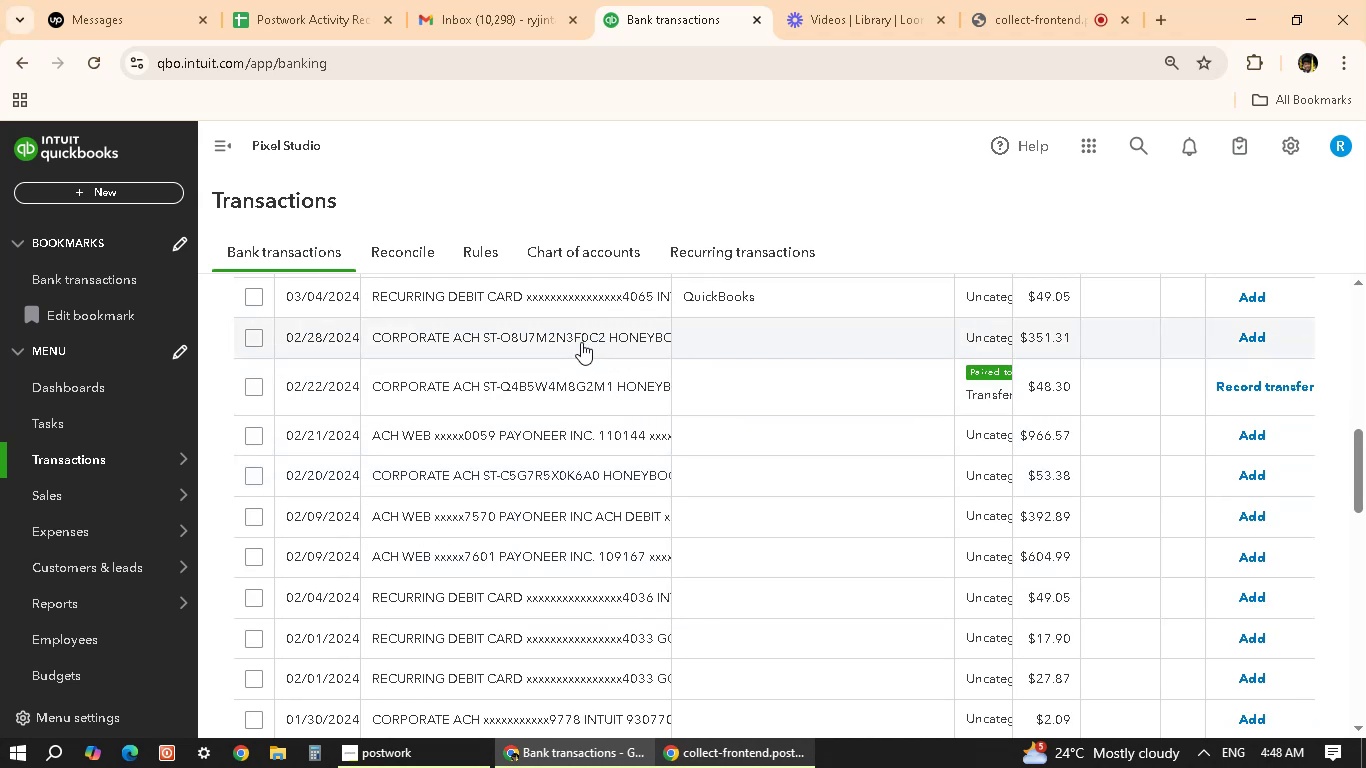 
left_click([581, 342])
 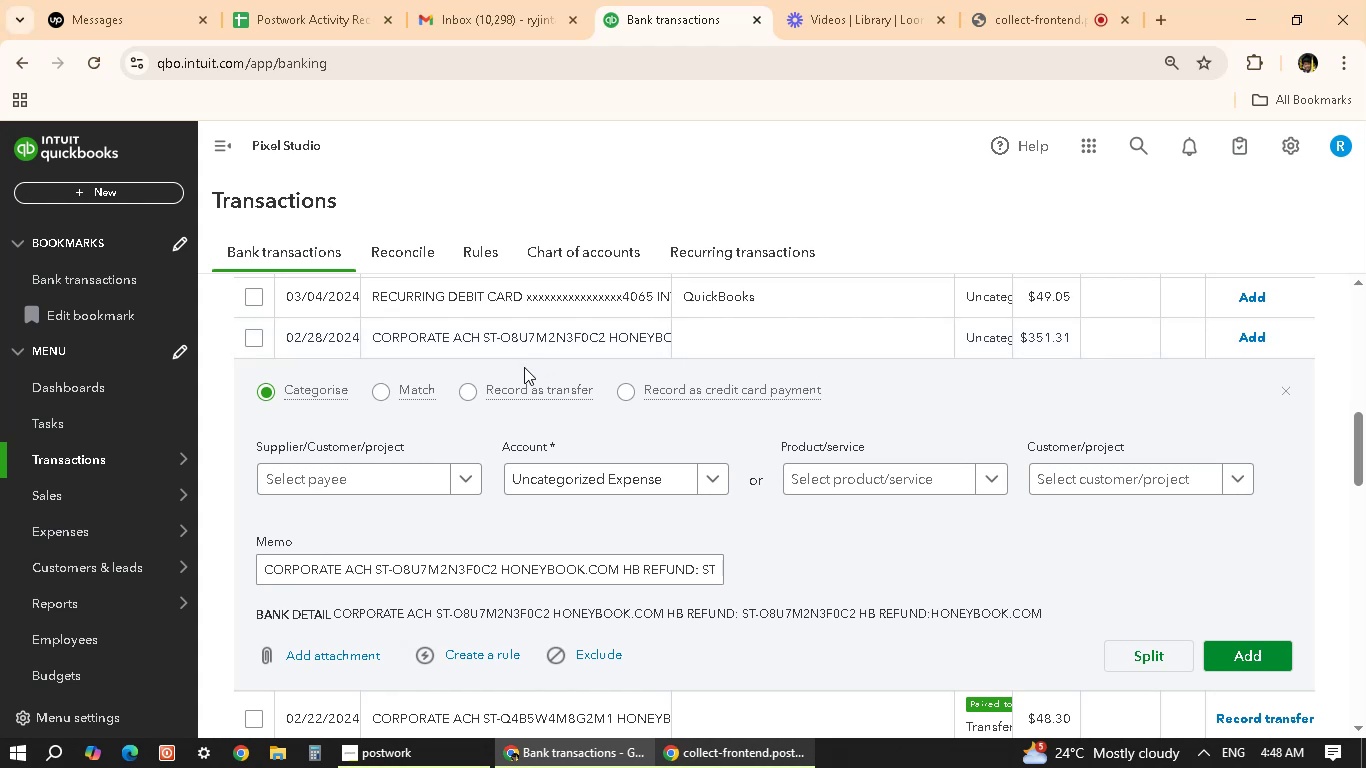 
wait(7.08)
 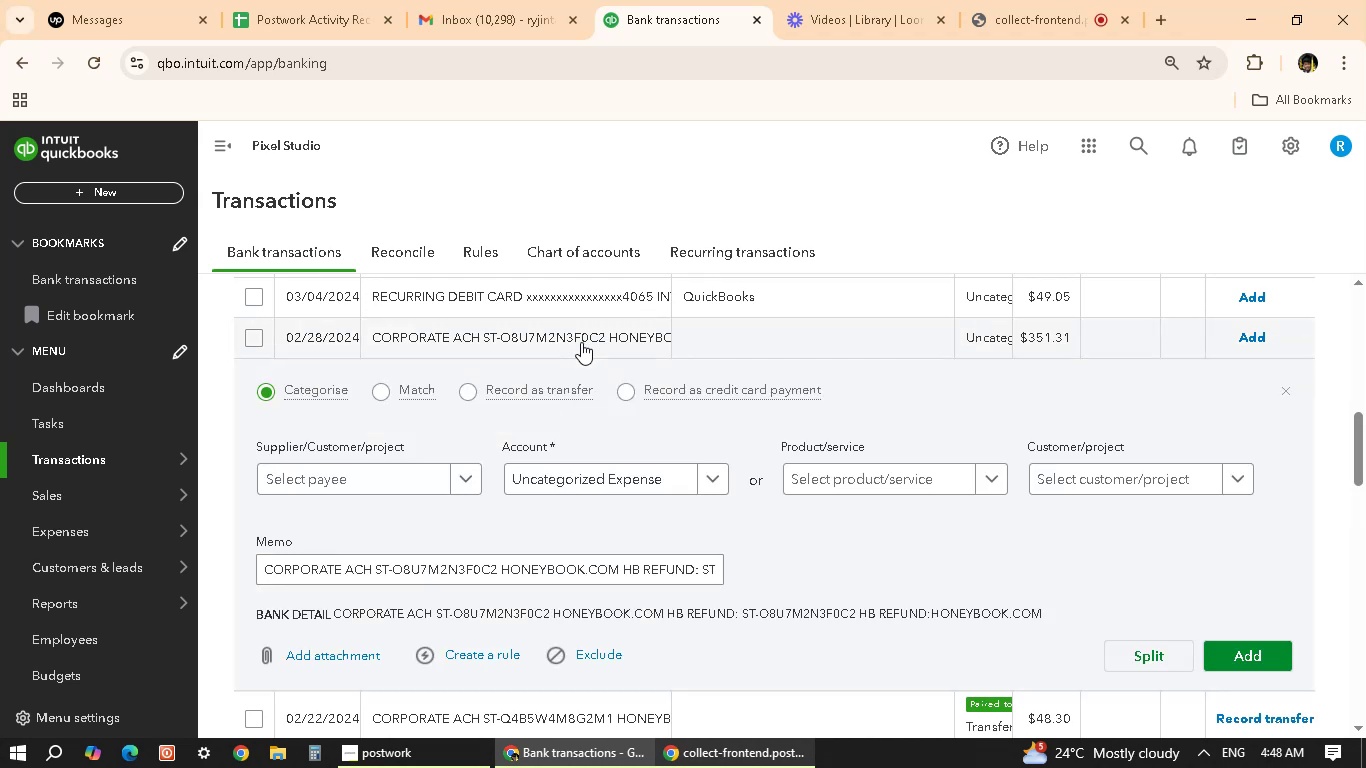 
scroll: coordinate [750, 512], scroll_direction: down, amount: 5.0
 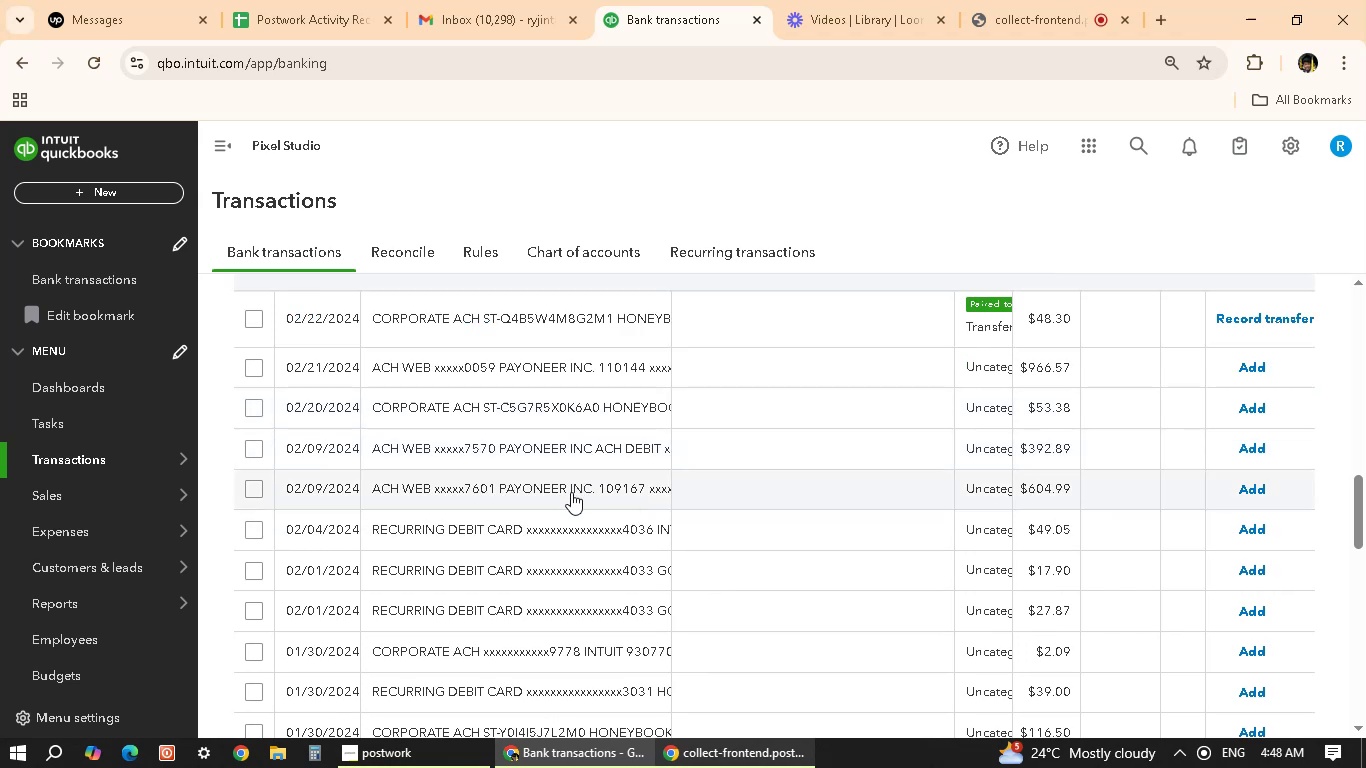 
left_click([550, 546])
 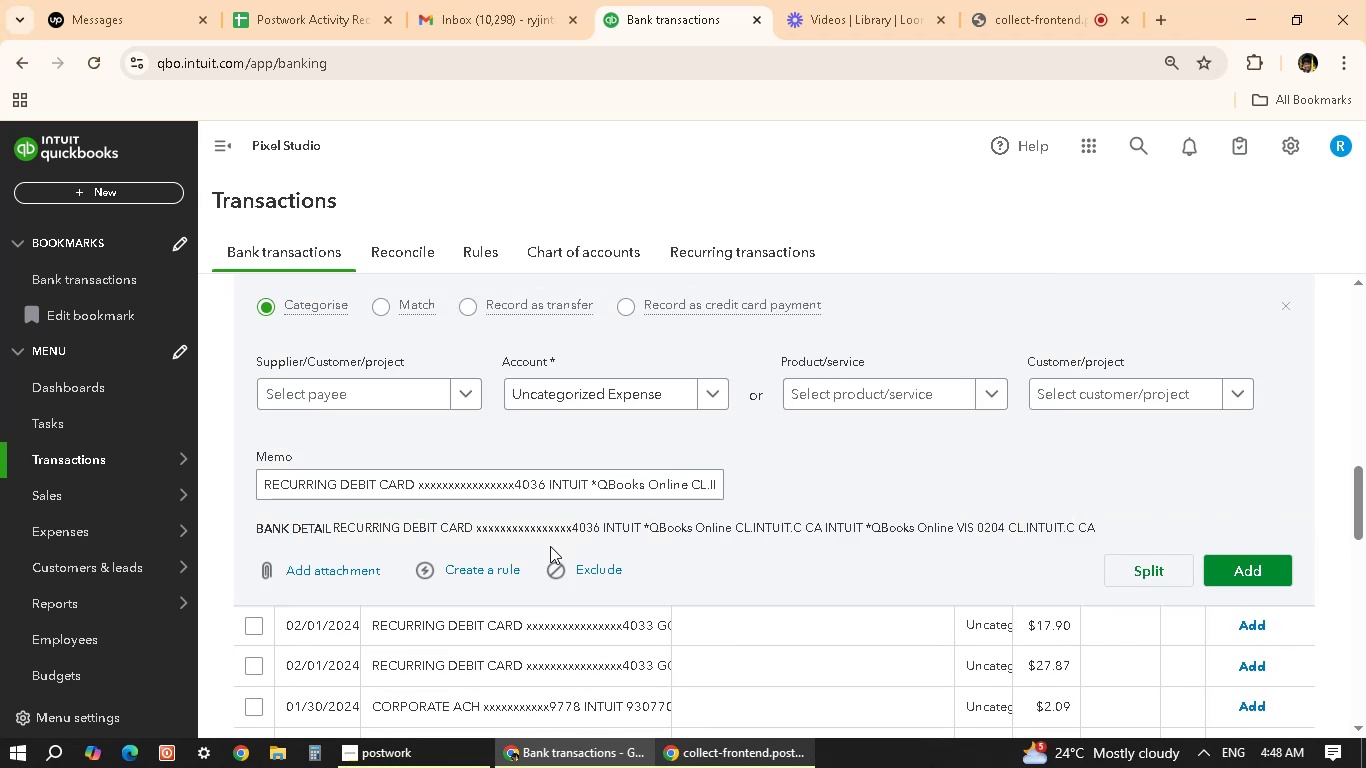 
scroll: coordinate [620, 570], scroll_direction: down, amount: 3.0
 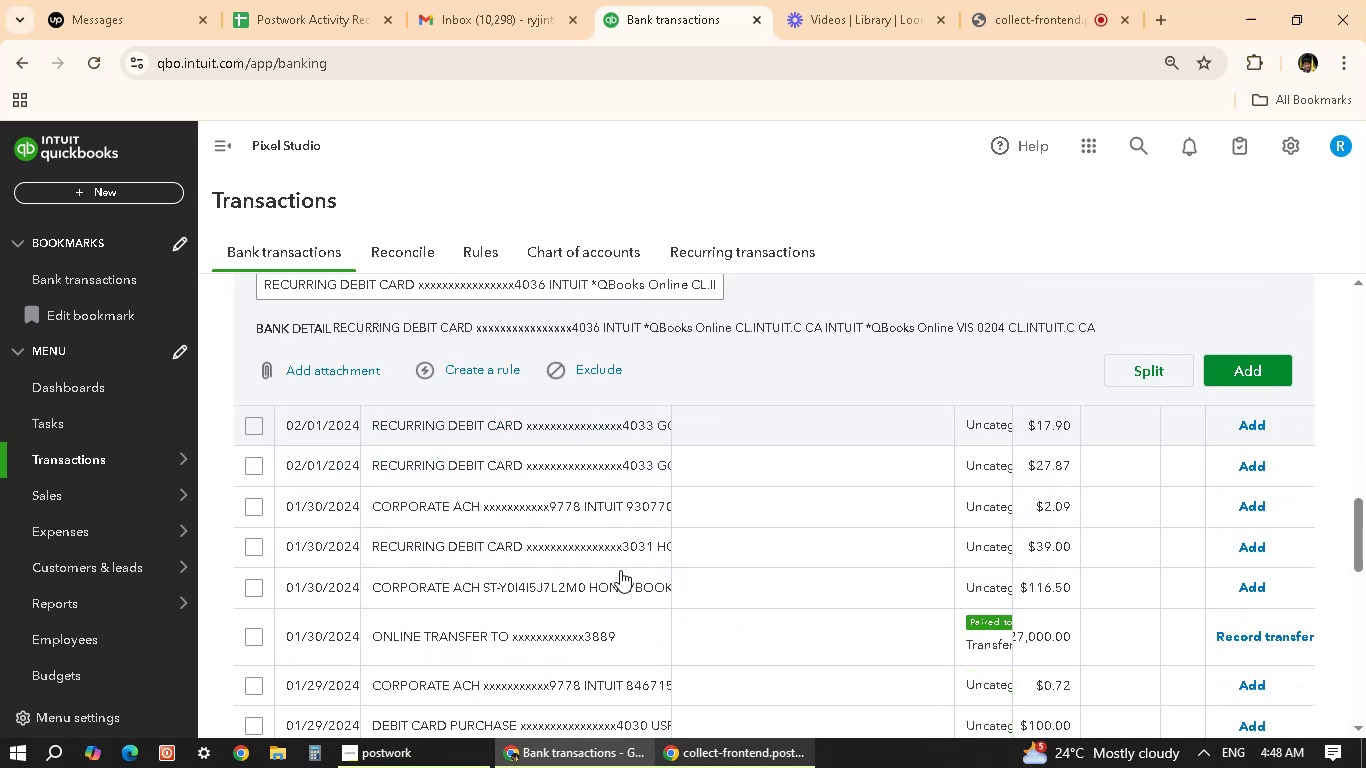 
scroll: coordinate [521, 611], scroll_direction: up, amount: 3.0
 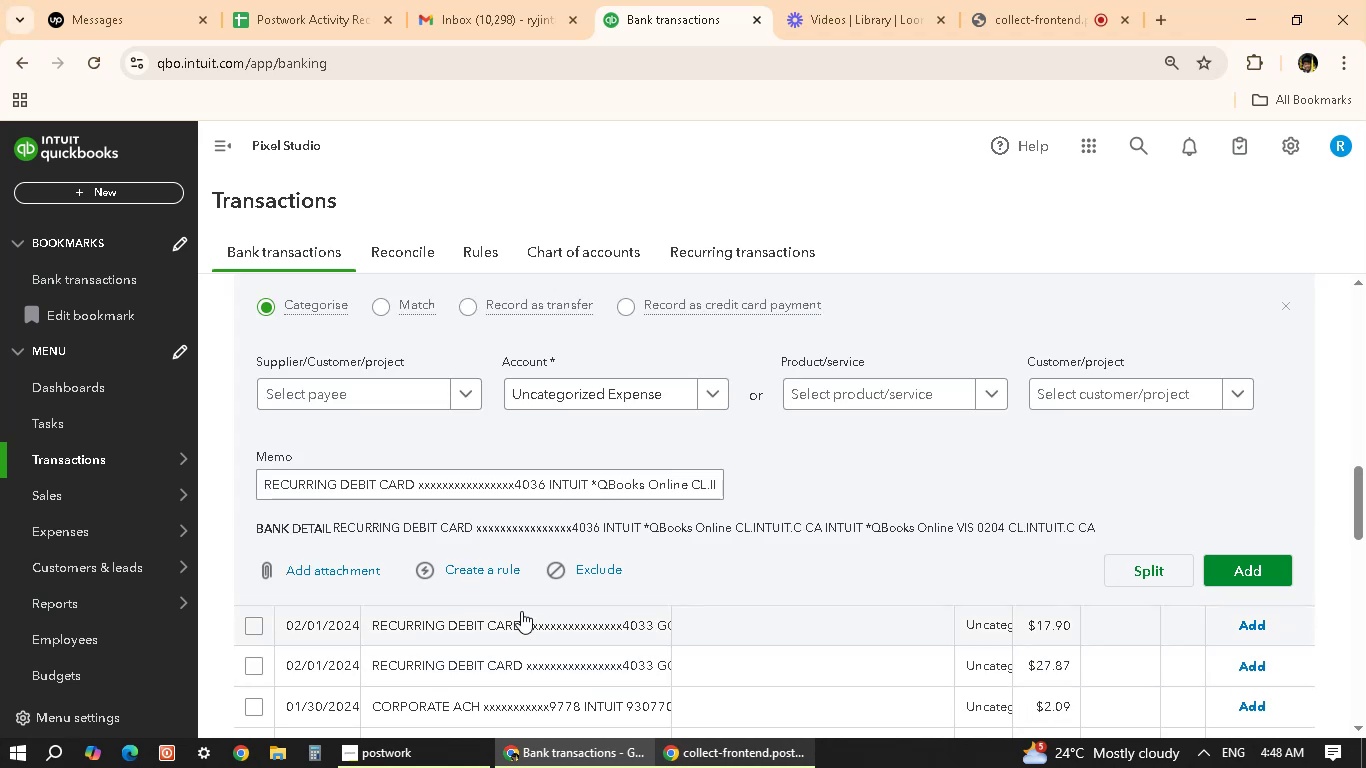 
scroll: coordinate [521, 611], scroll_direction: down, amount: 1.0
 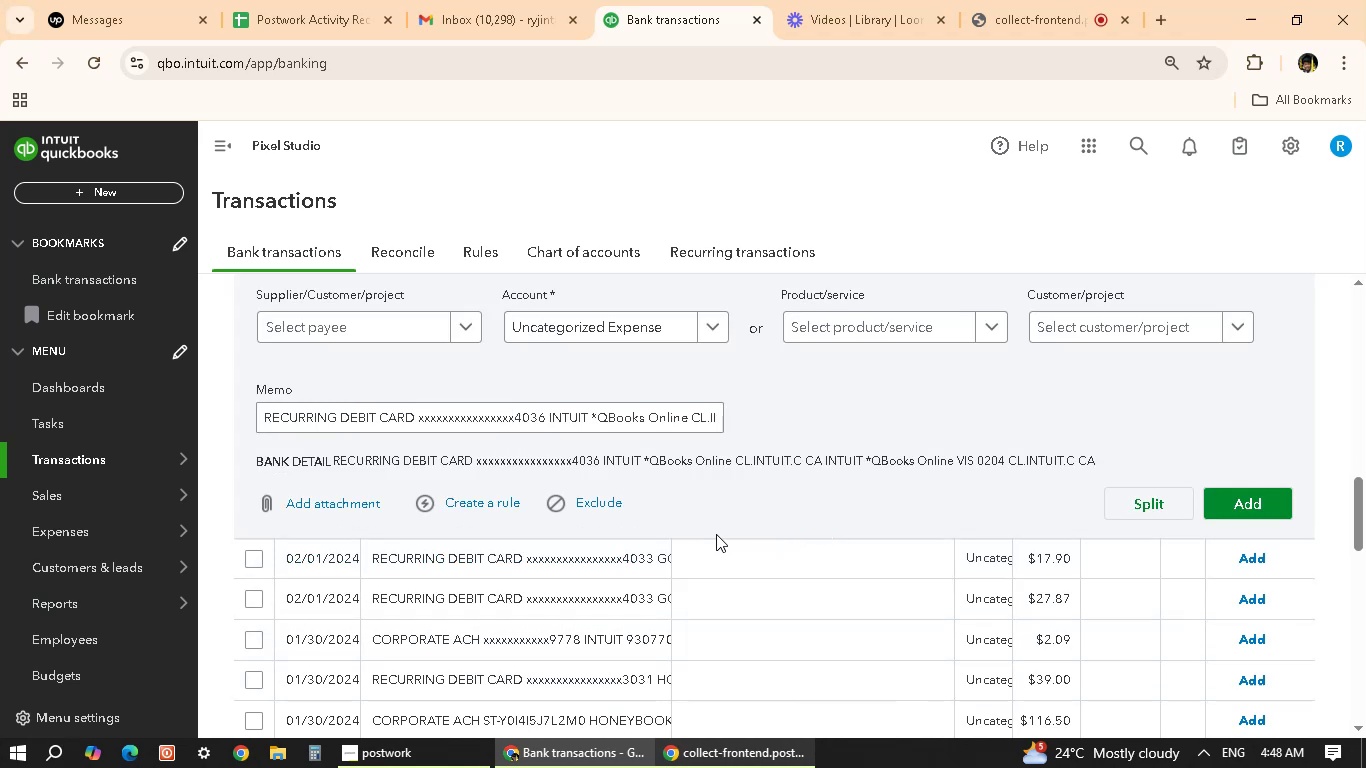 
wait(10.1)
 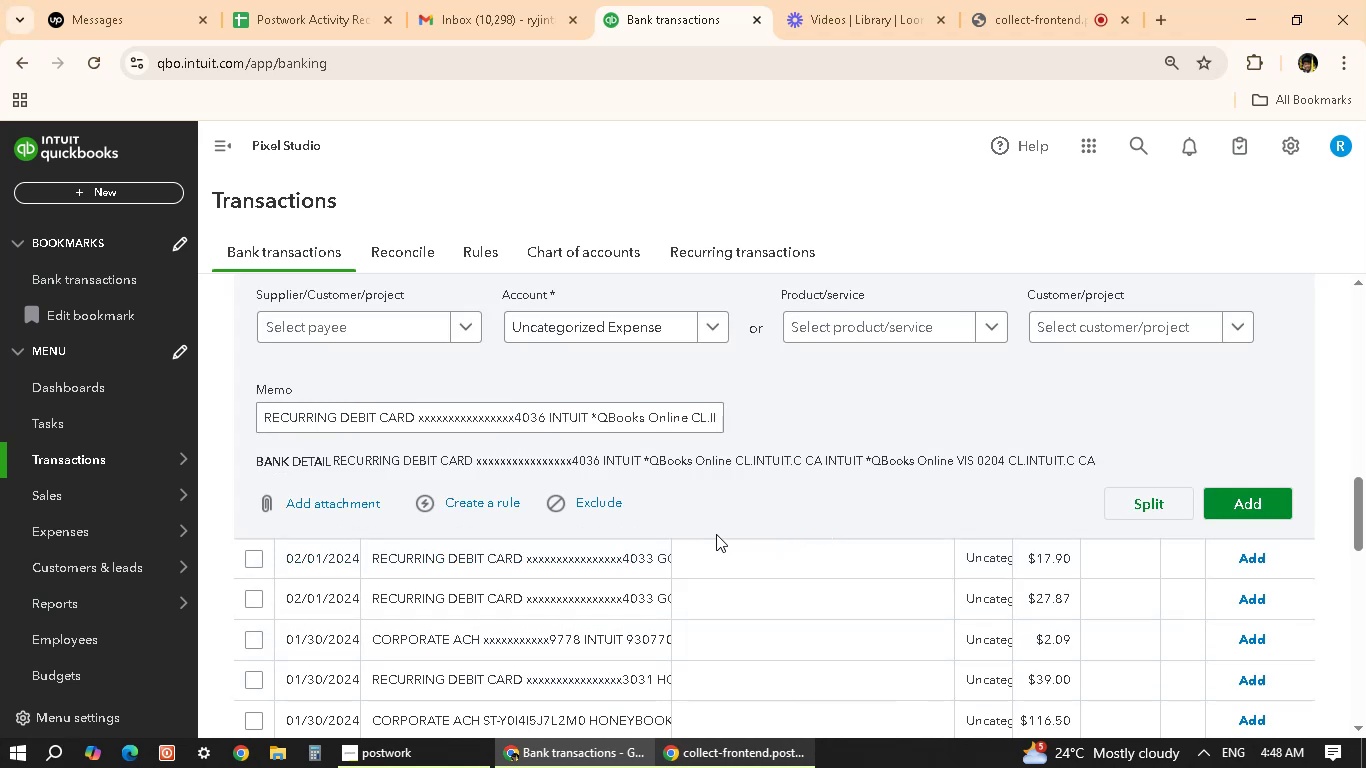 
scroll: coordinate [619, 596], scroll_direction: down, amount: 2.0
 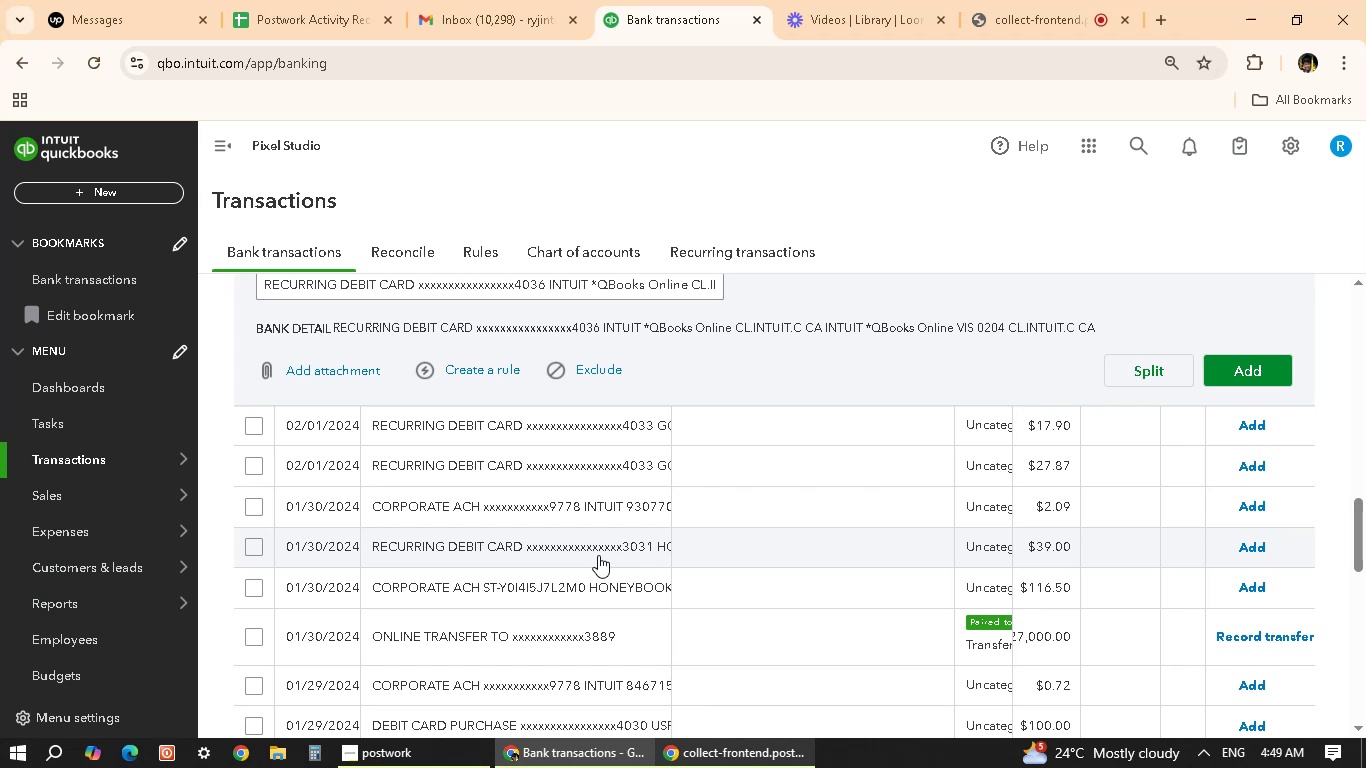 
wait(7.39)
 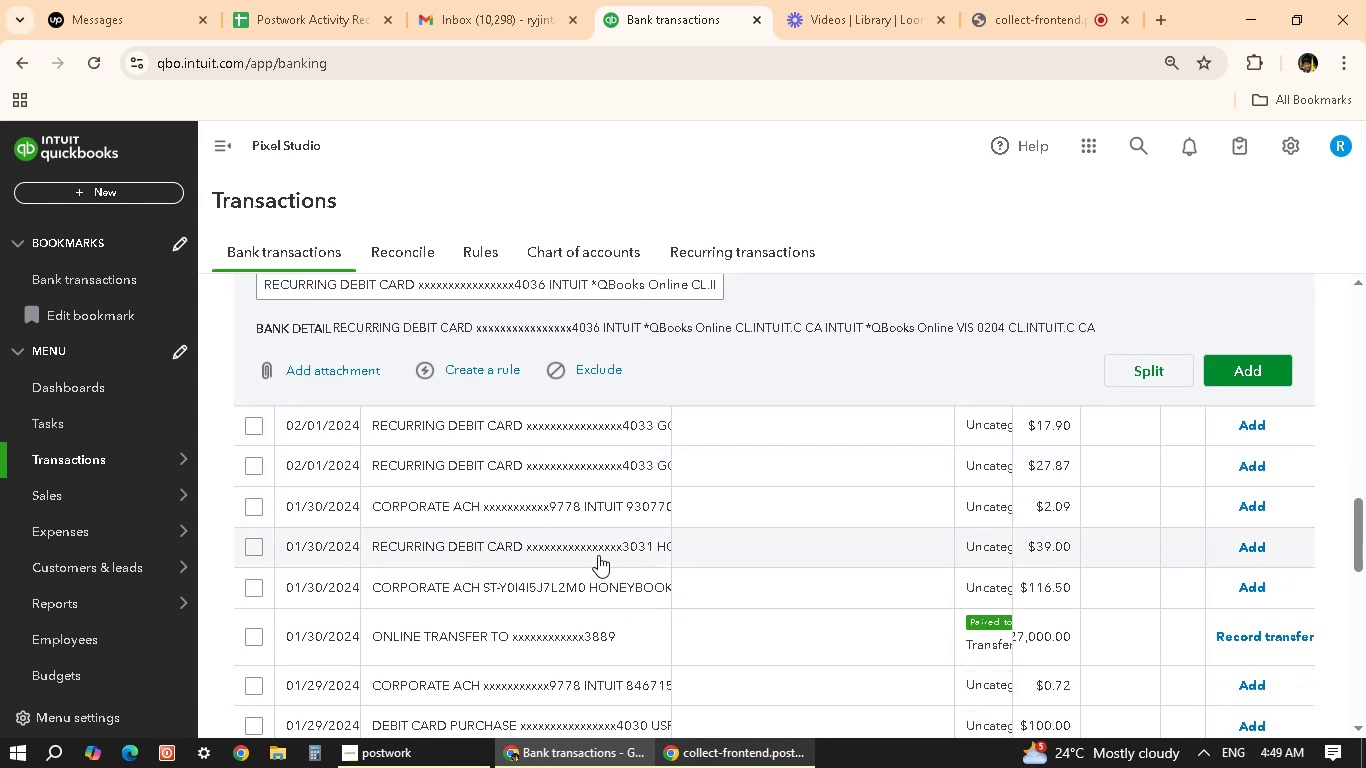 
scroll: coordinate [550, 574], scroll_direction: down, amount: 3.0
 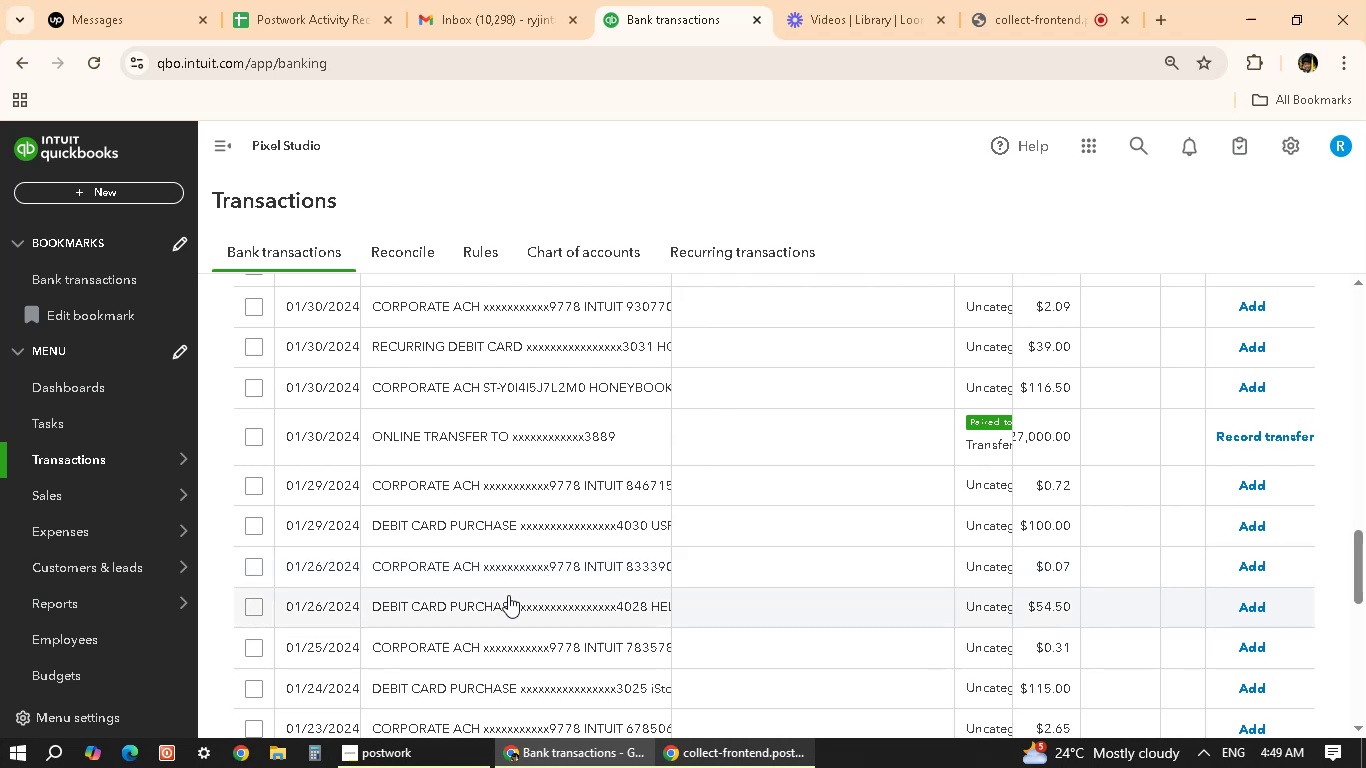 
wait(13.35)
 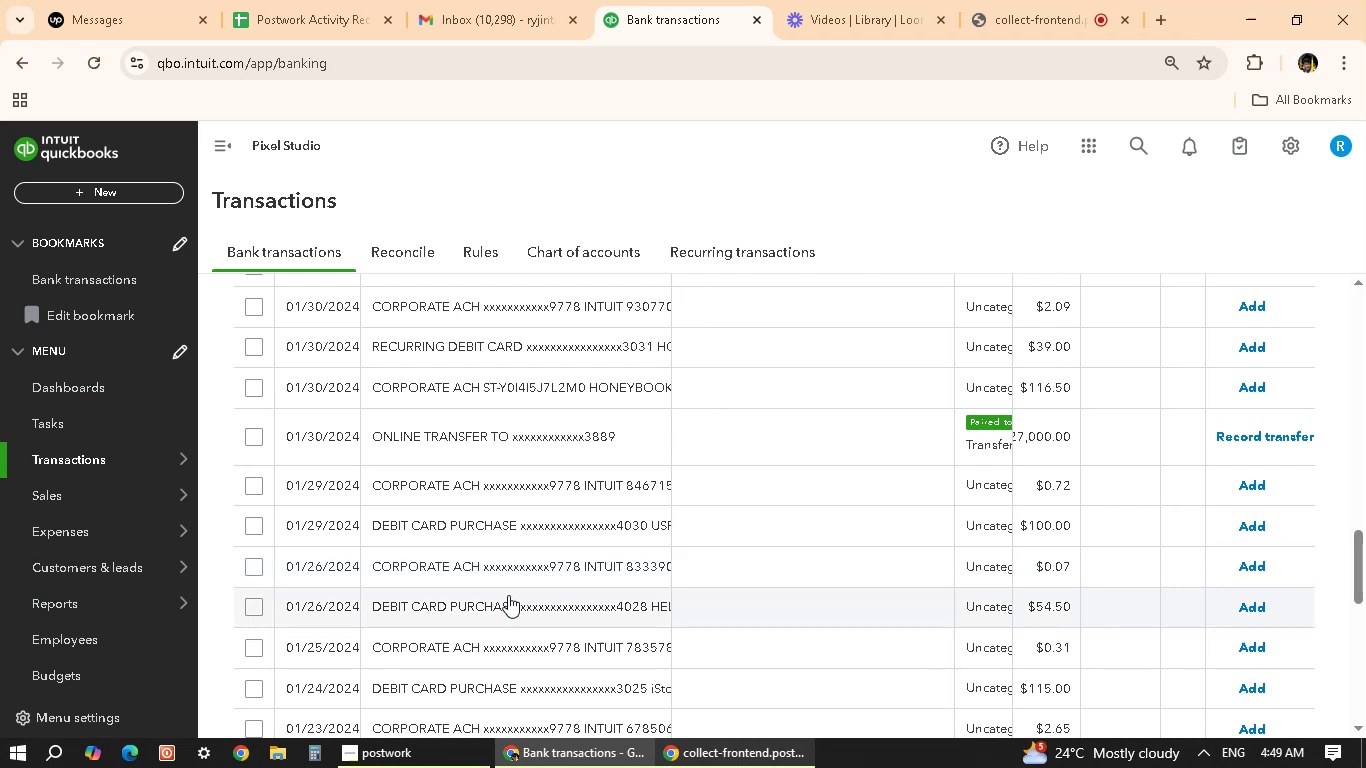 
scroll: coordinate [602, 614], scroll_direction: down, amount: 1.0
 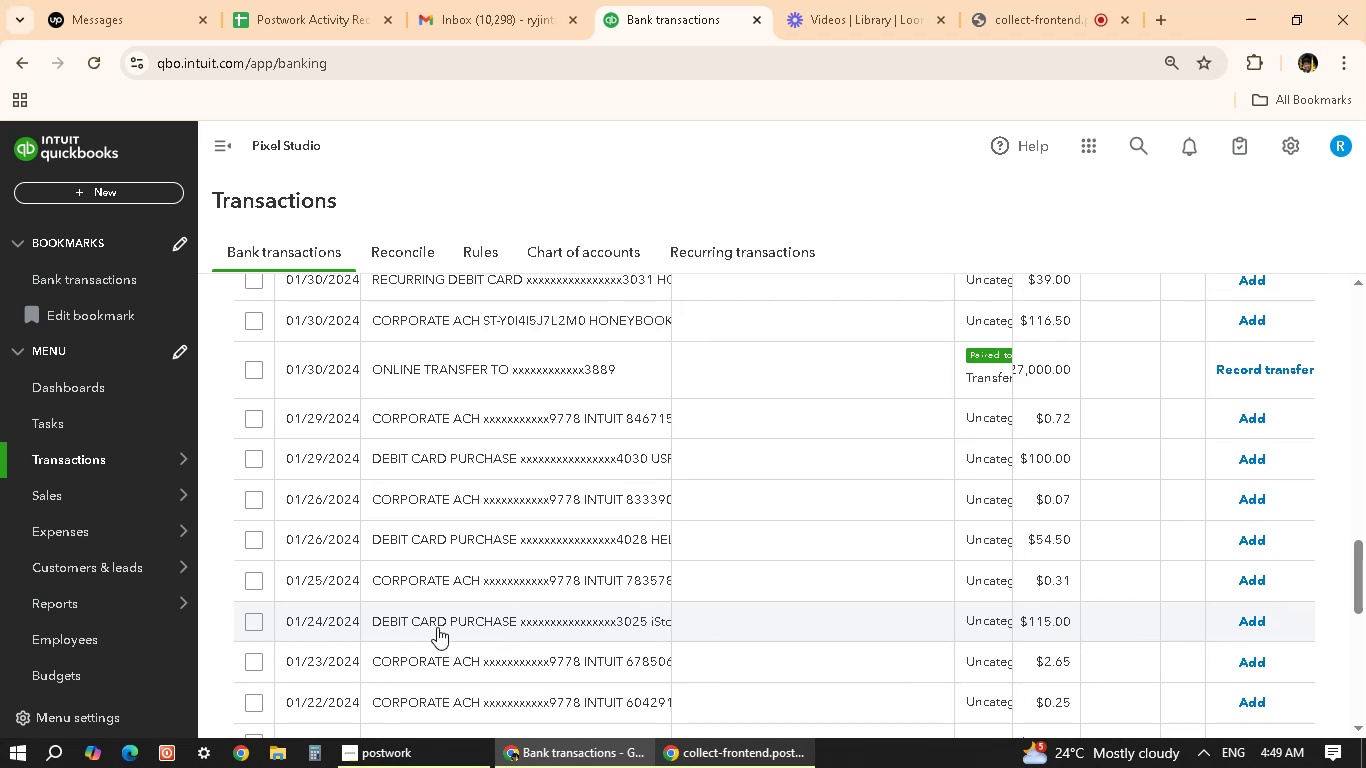 
wait(5.79)
 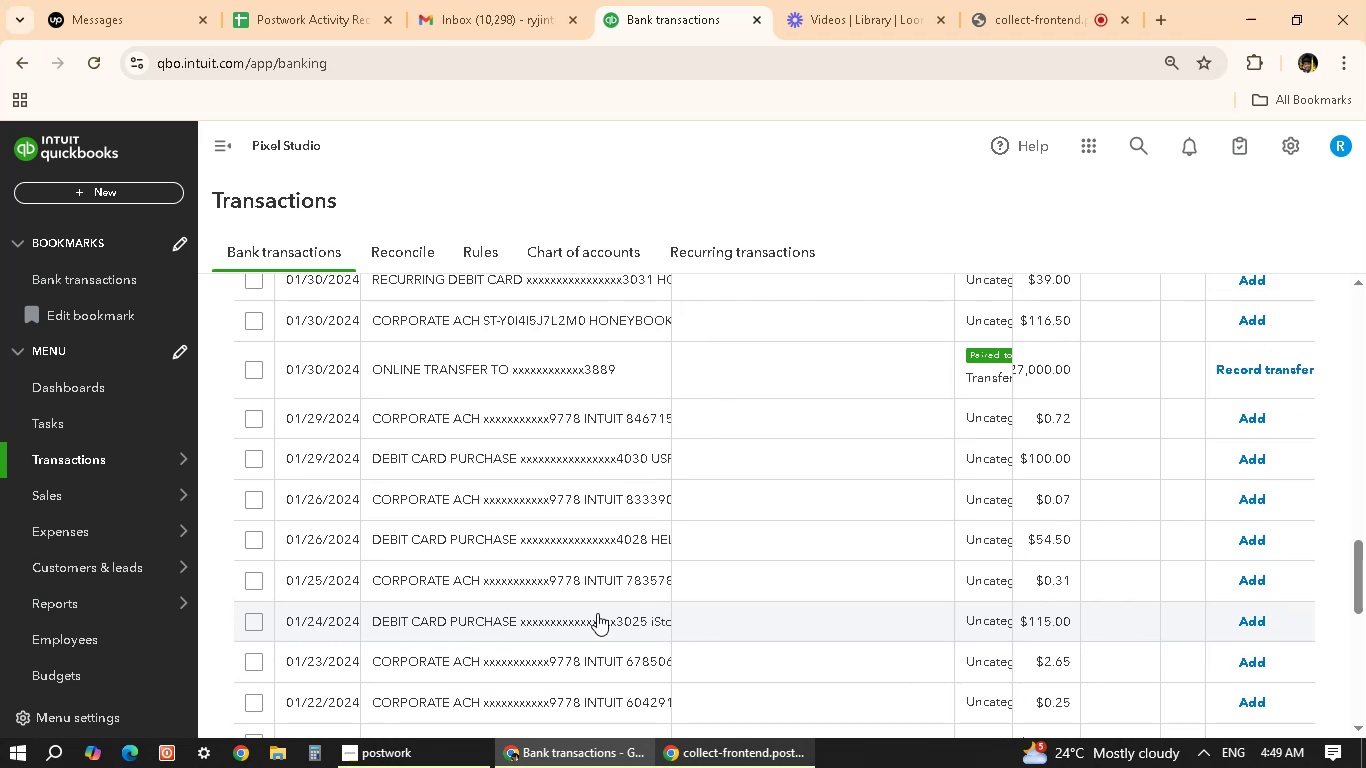 
scroll: coordinate [422, 603], scroll_direction: down, amount: 3.0
 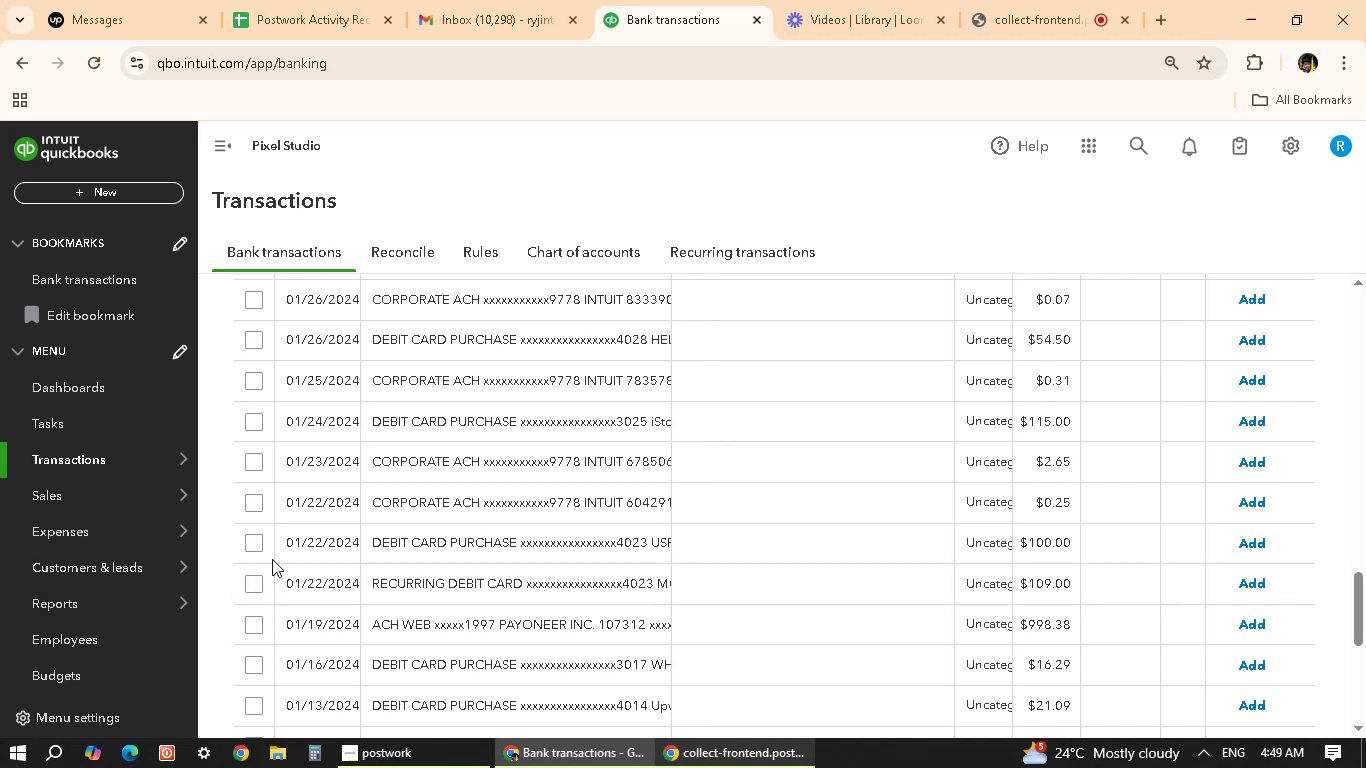 
wait(12.46)
 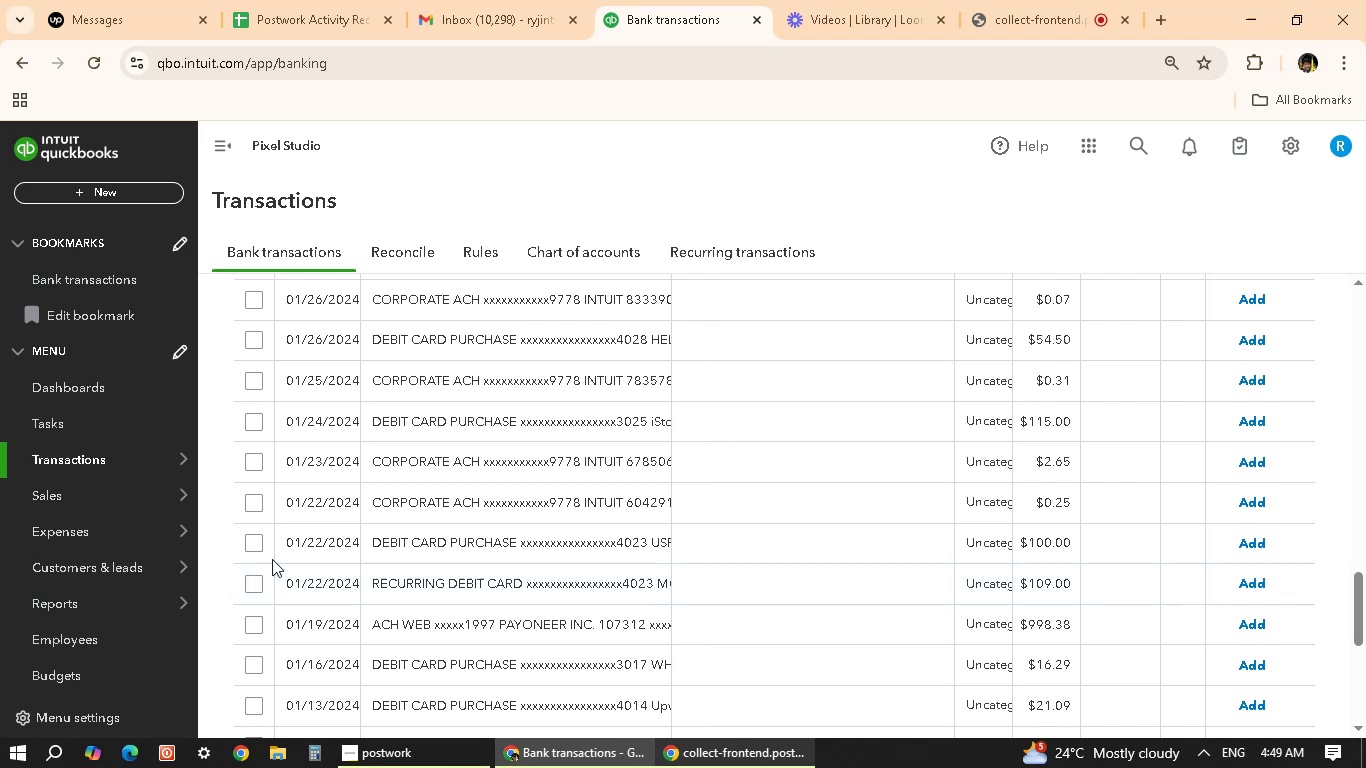 
left_click([466, 554])
 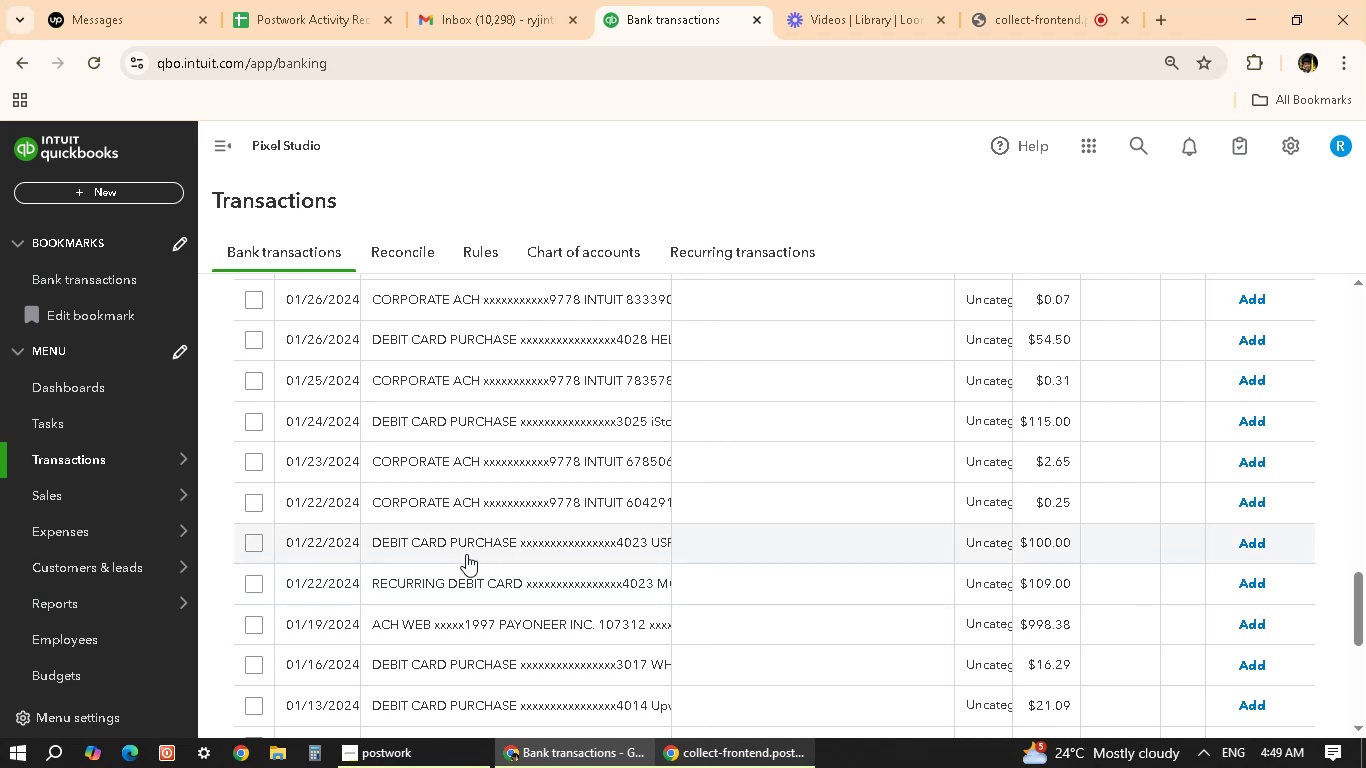 
mouse_move([282, 589])
 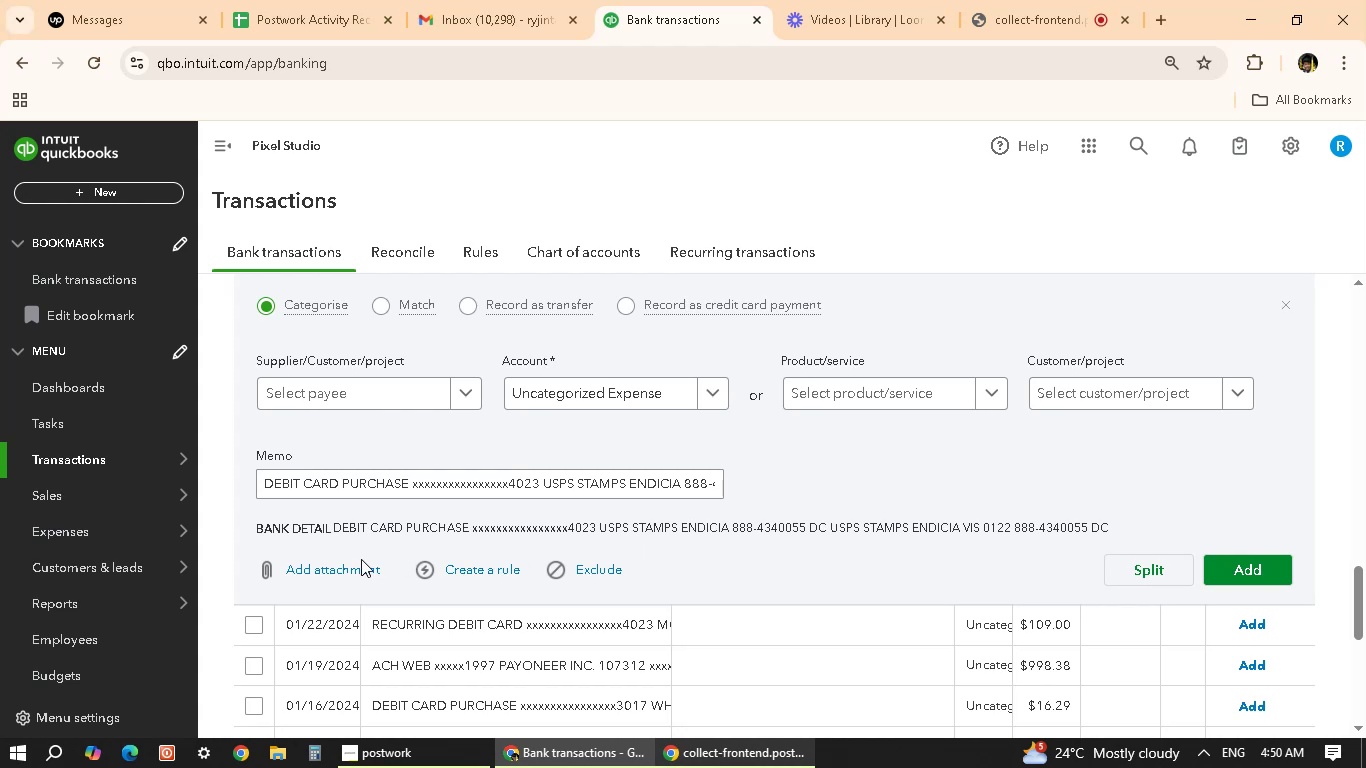 
wait(25.86)
 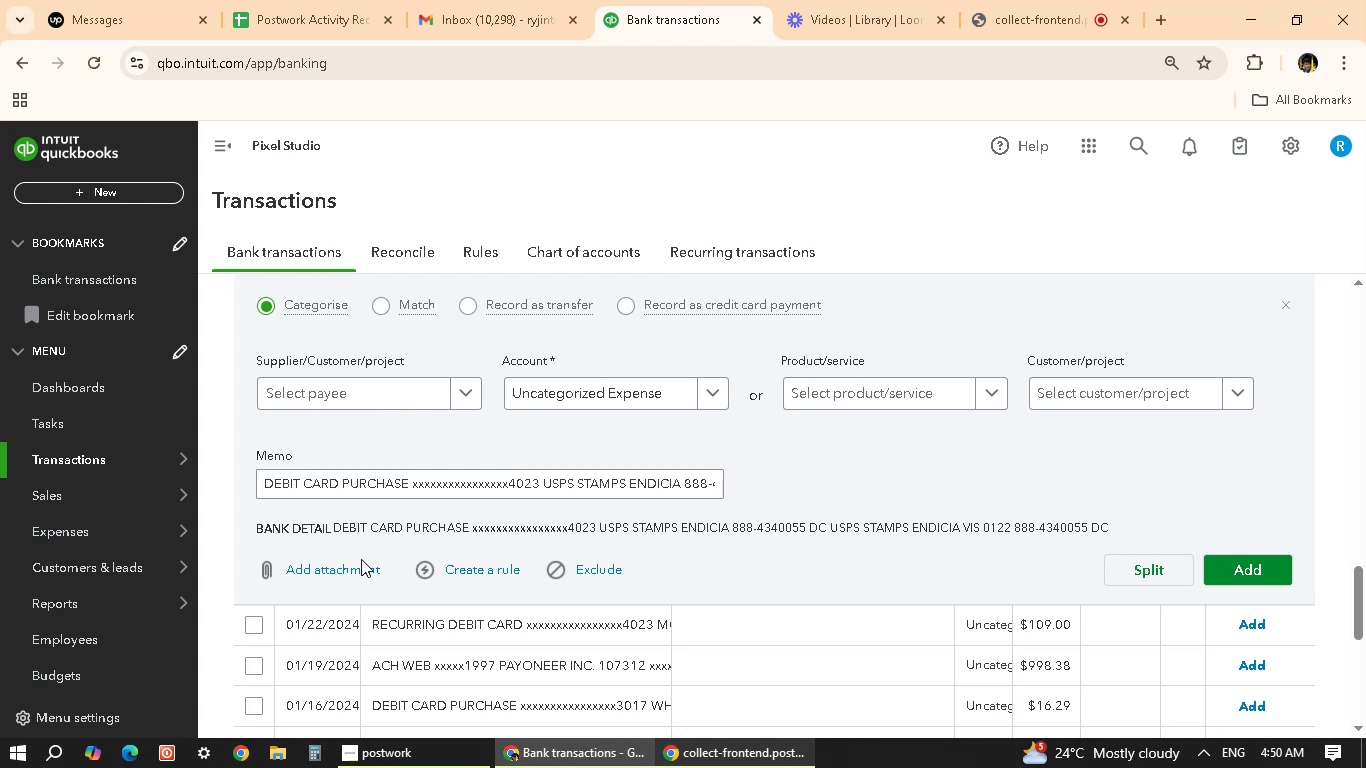 
mouse_move([209, 556])
 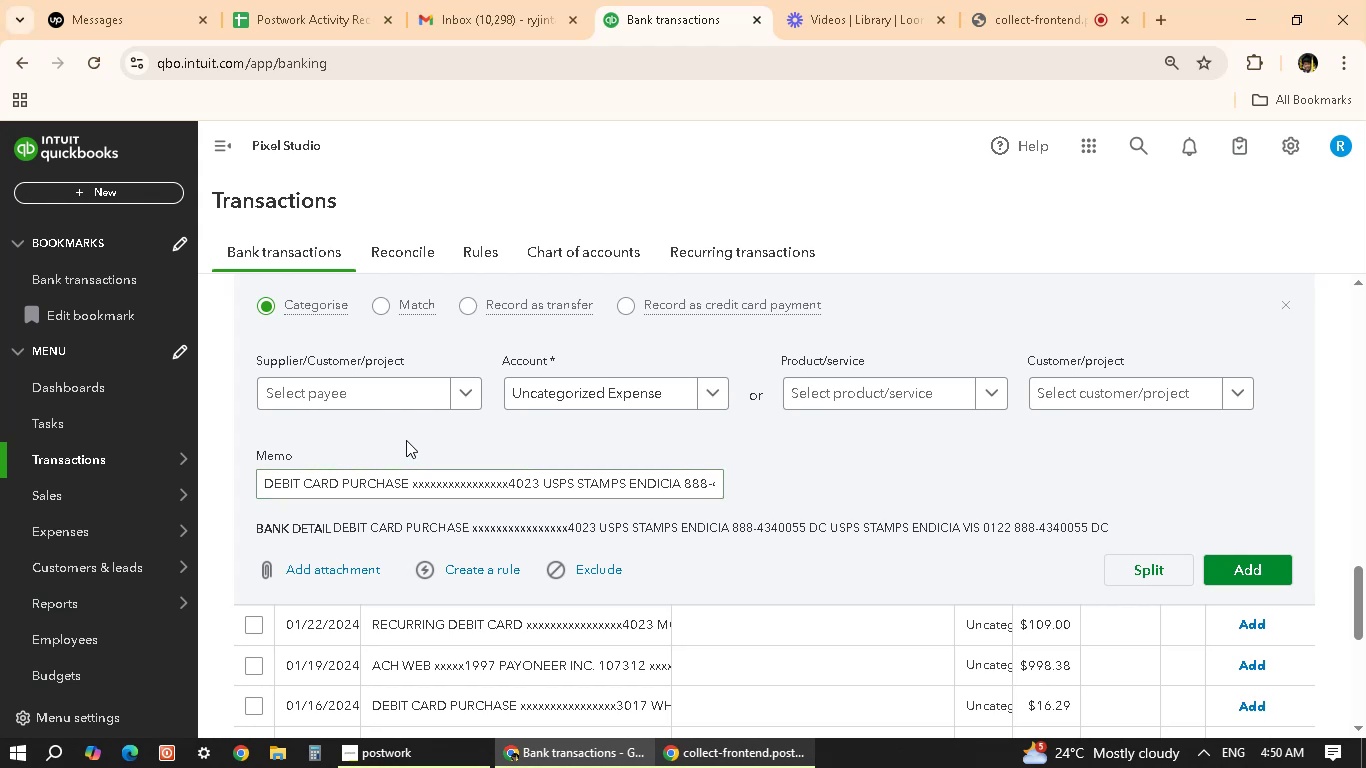 
left_click([420, 439])
 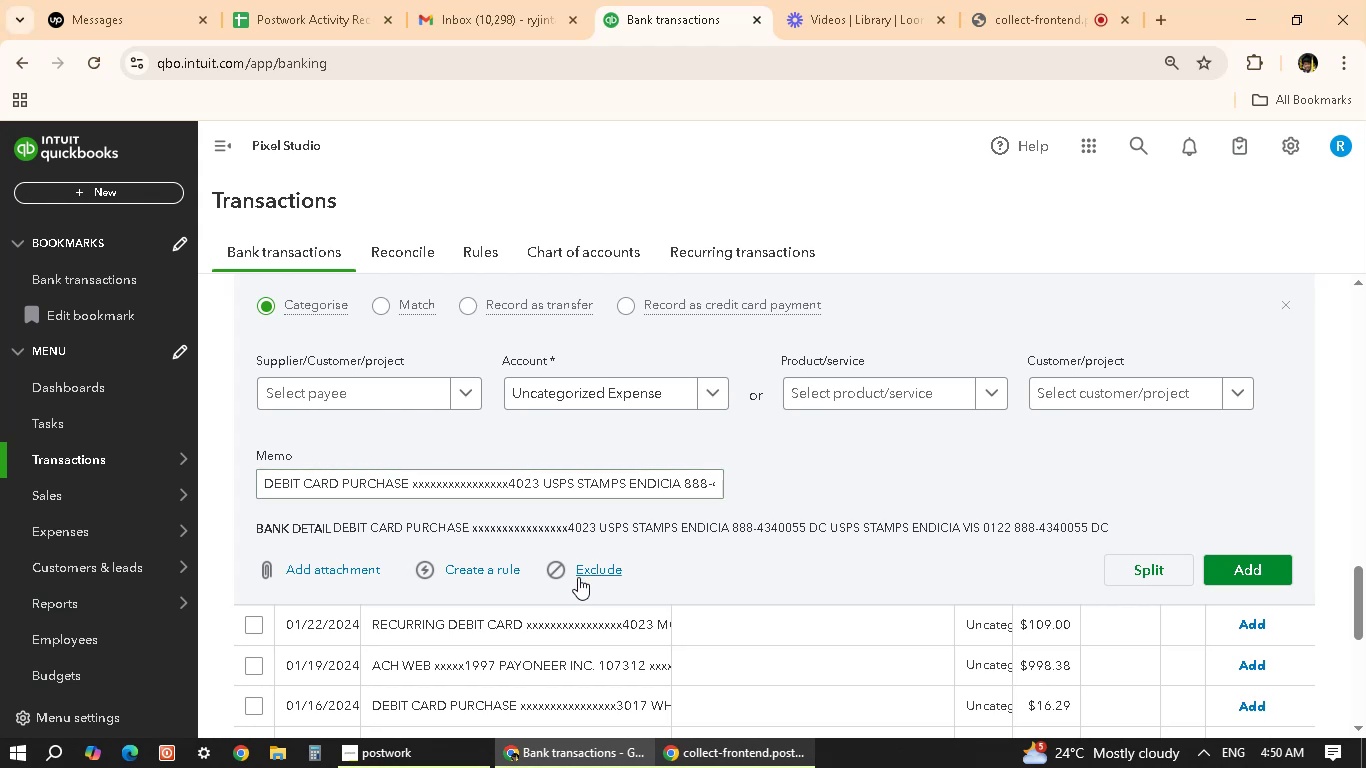 
mouse_move([599, 559])
 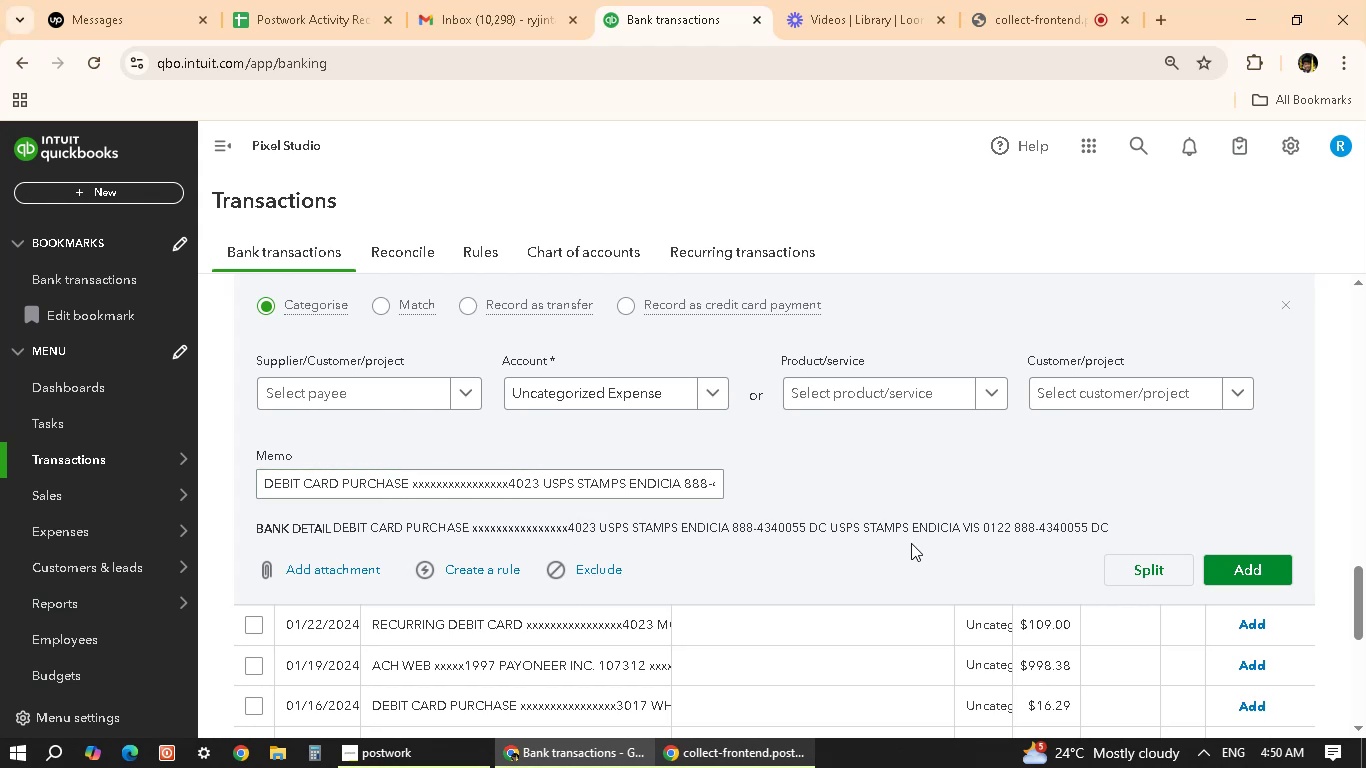 
scroll: coordinate [647, 532], scroll_direction: down, amount: 6.0
 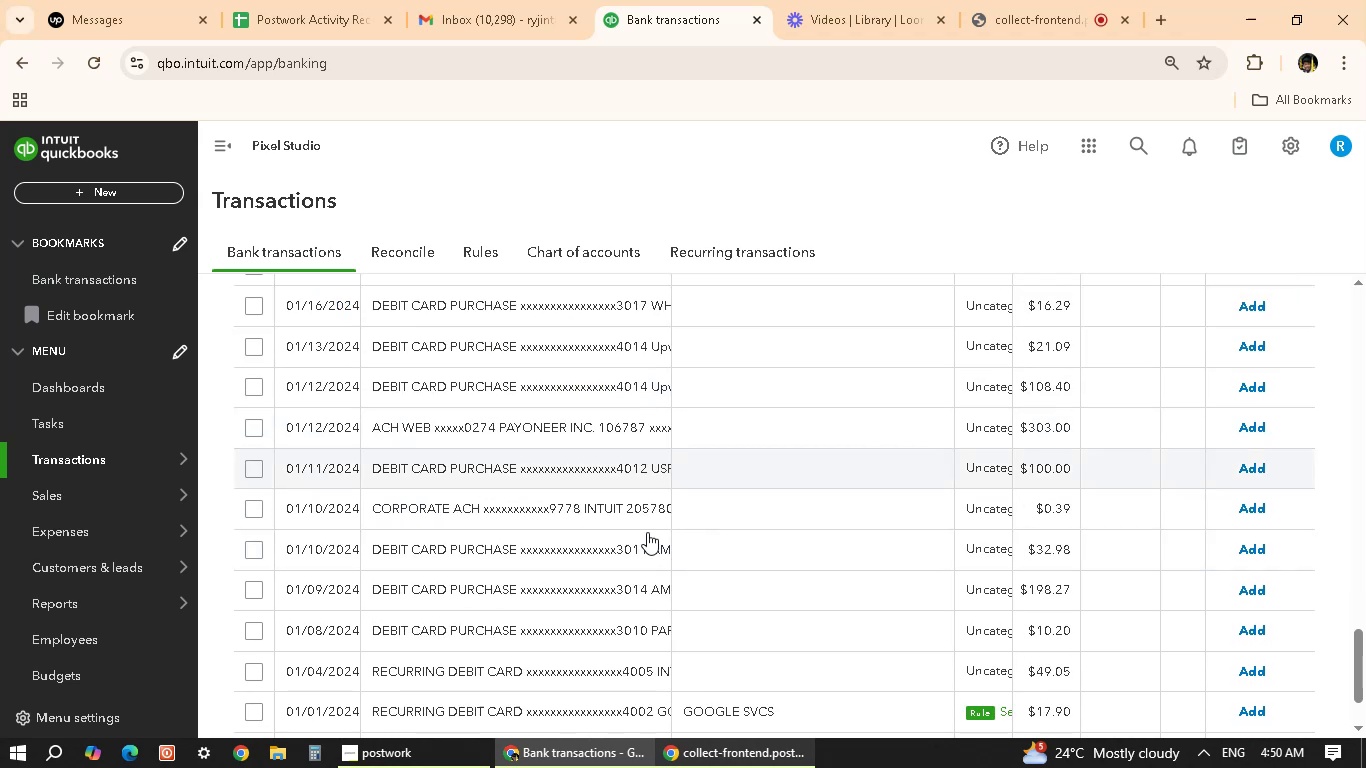 
scroll: coordinate [647, 532], scroll_direction: down, amount: 1.0
 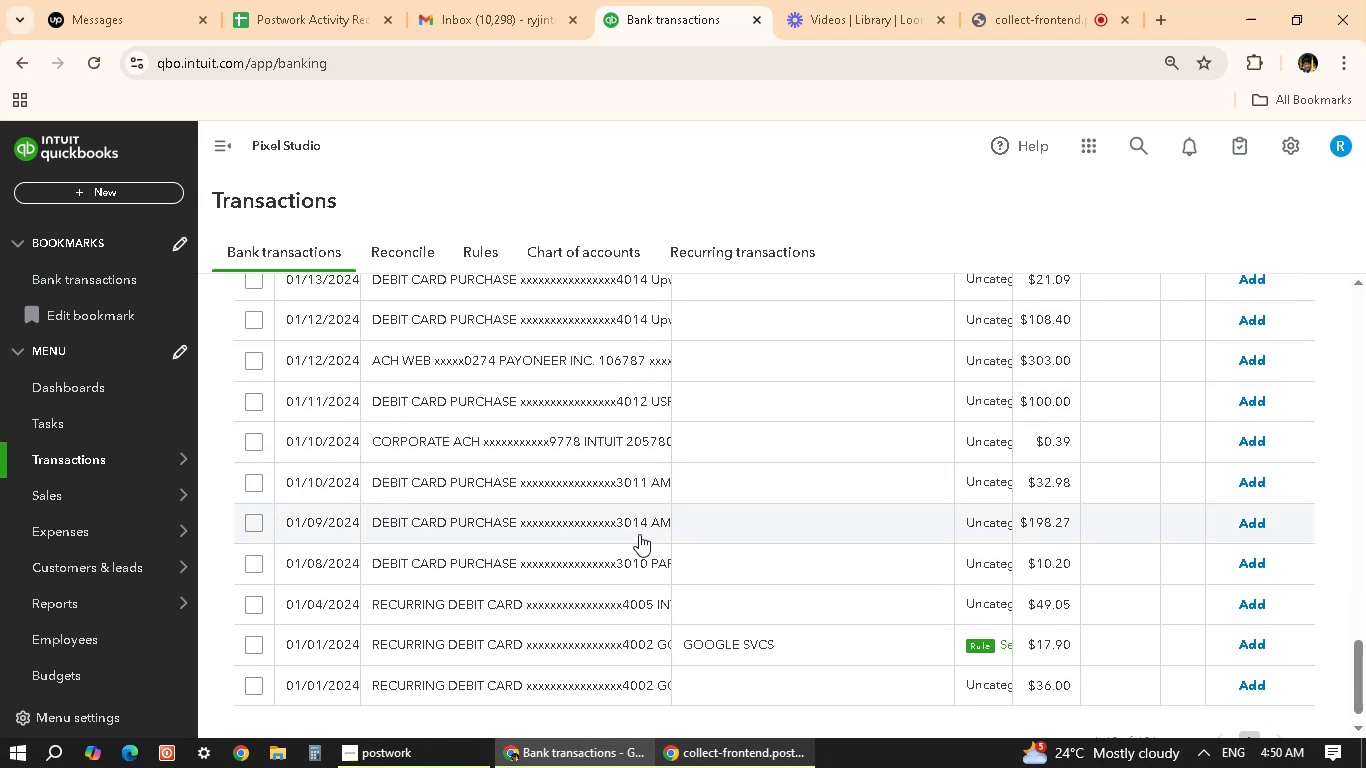 
scroll: coordinate [621, 536], scroll_direction: up, amount: 6.0
 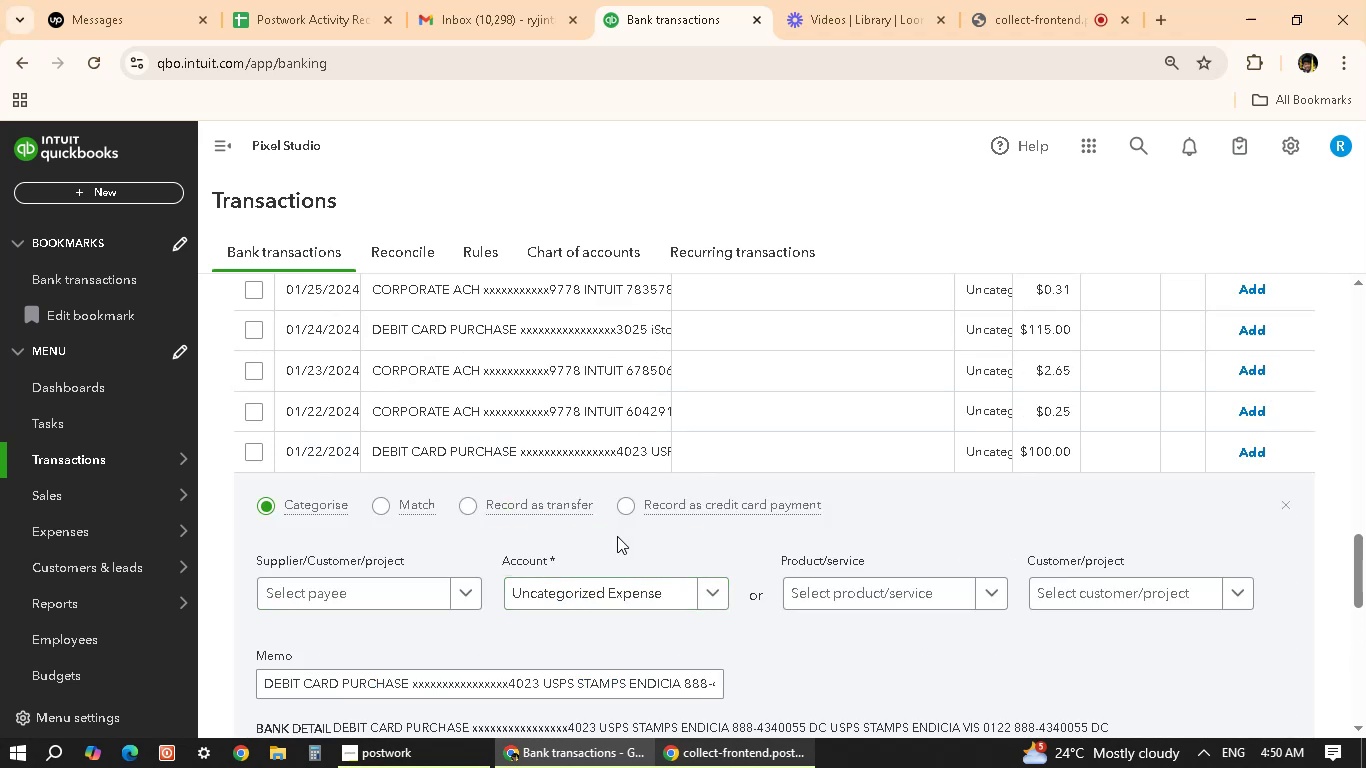 
scroll: coordinate [611, 538], scroll_direction: down, amount: 2.0
 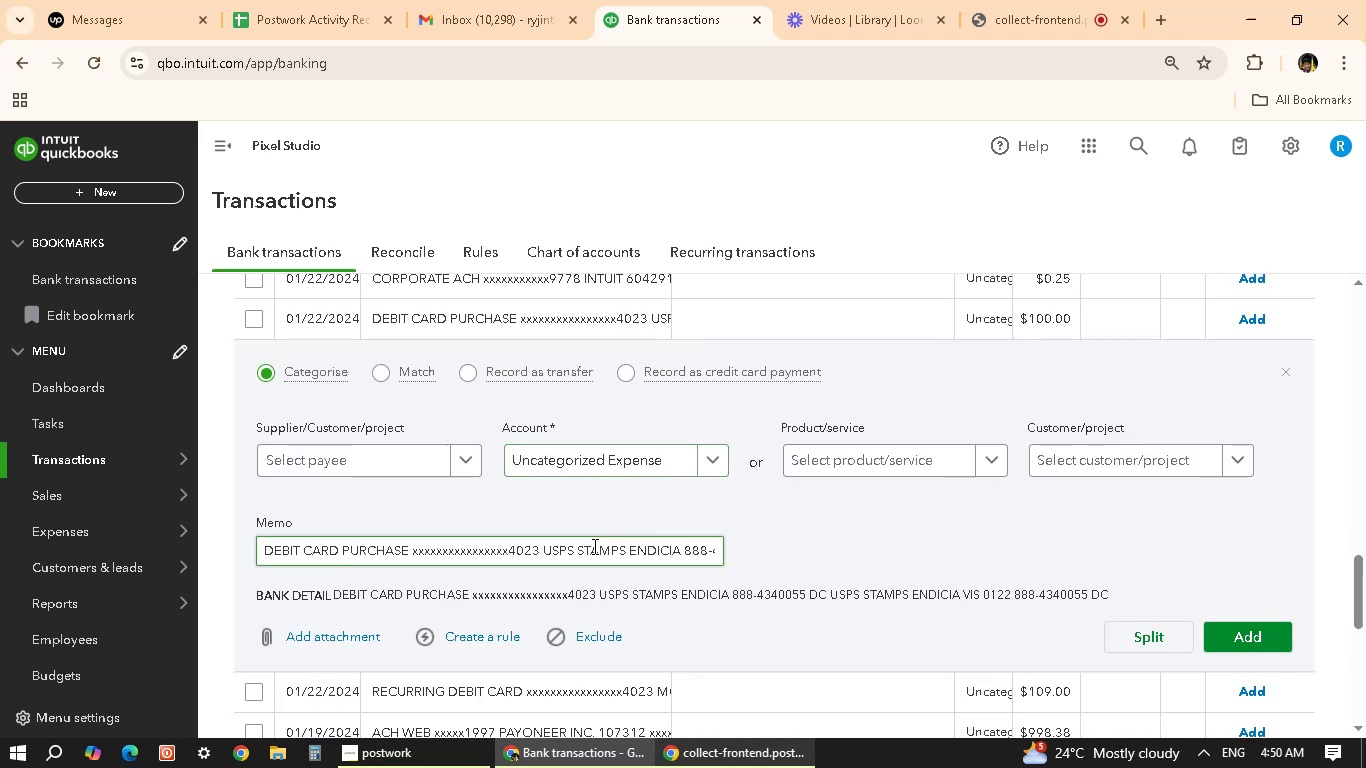 
left_click([593, 546])
 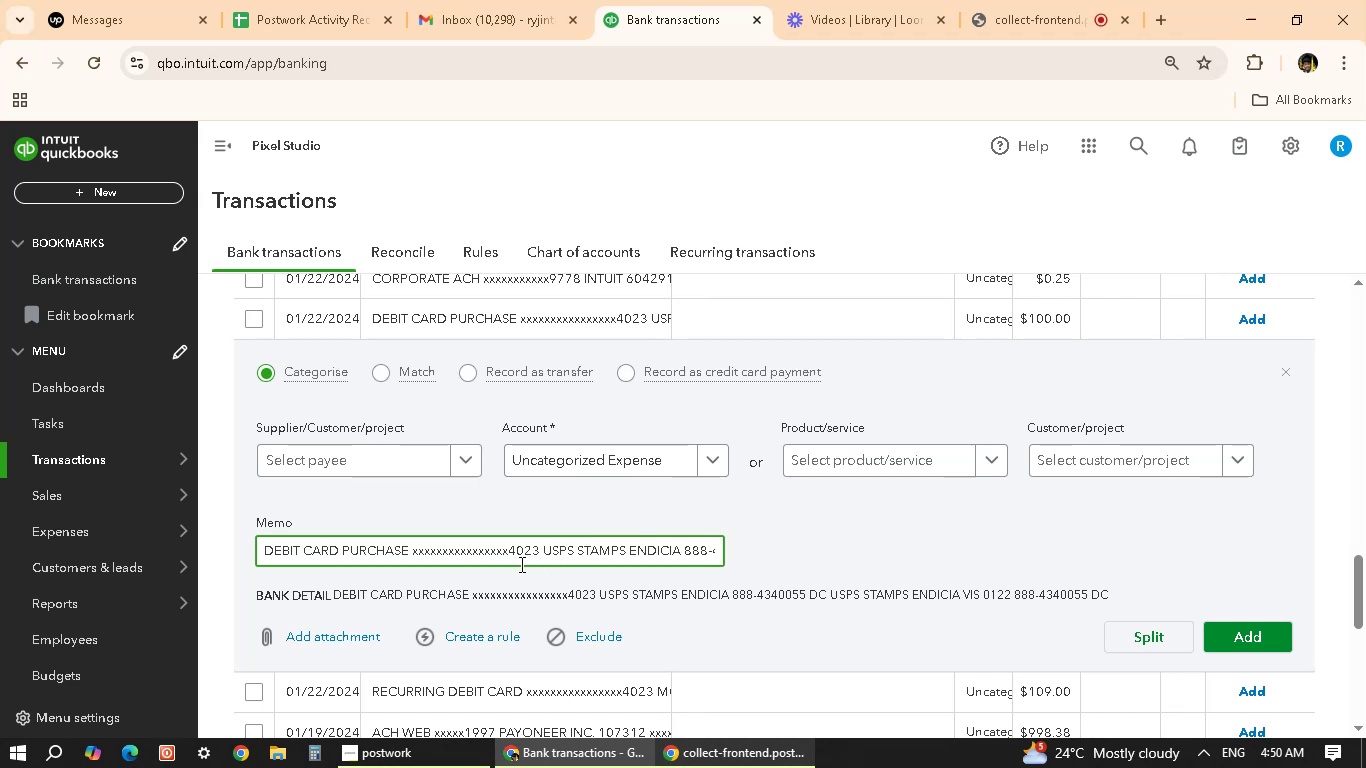 
wait(10.34)
 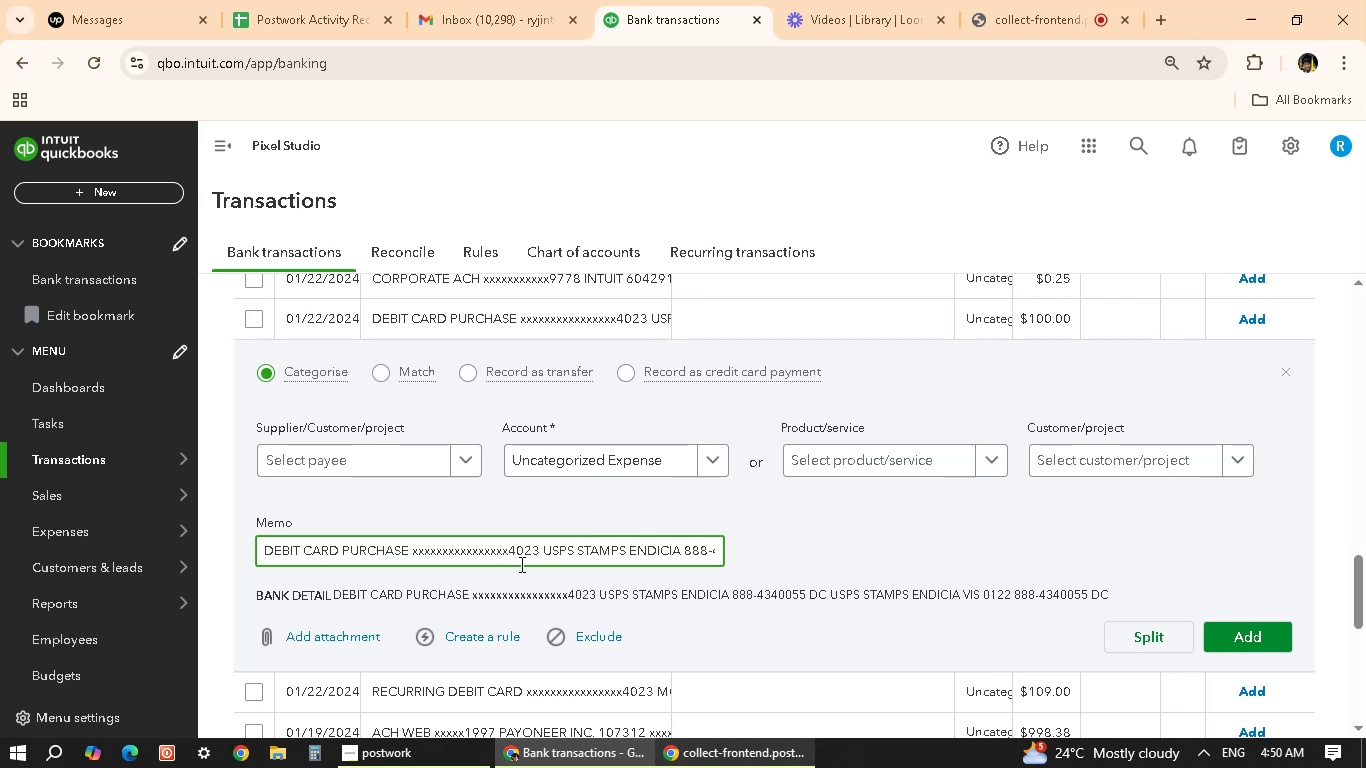 
scroll: coordinate [500, 524], scroll_direction: down, amount: 3.0
 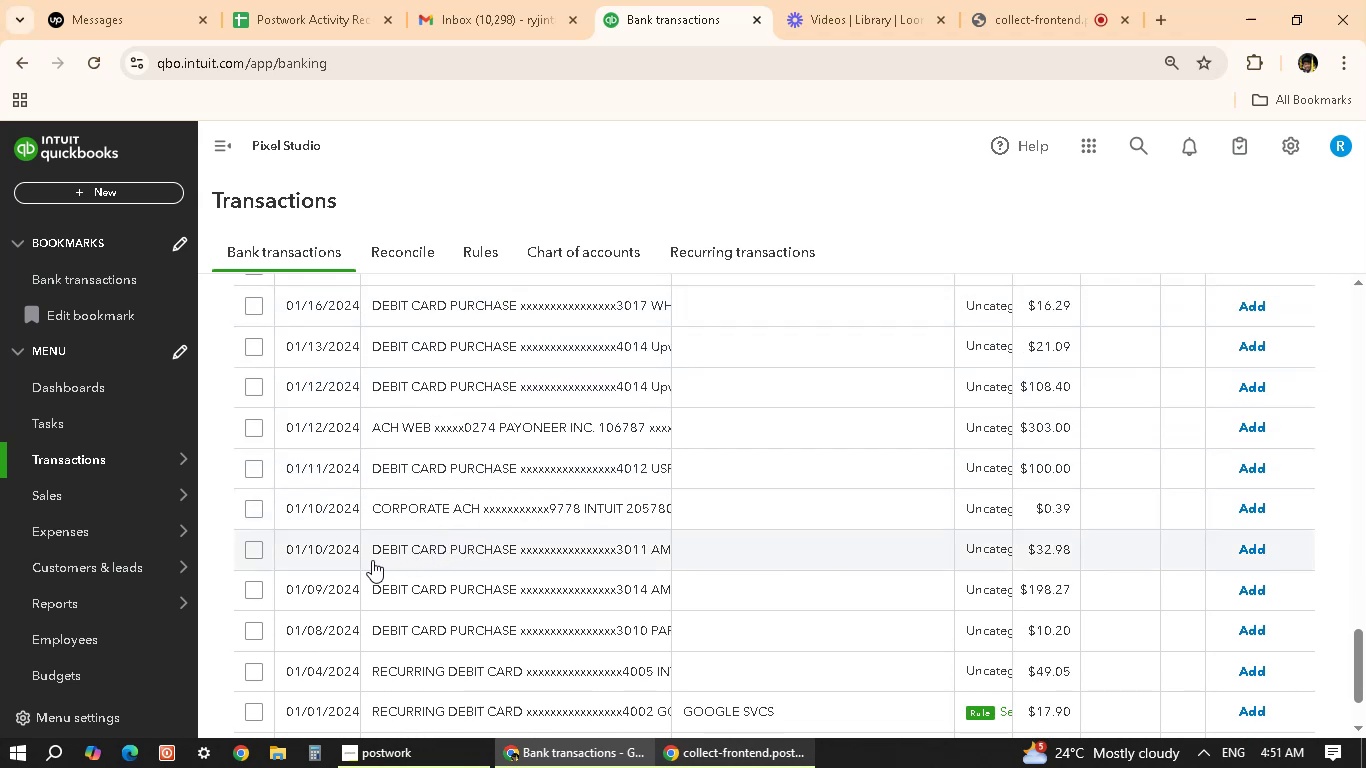 
wait(5.18)
 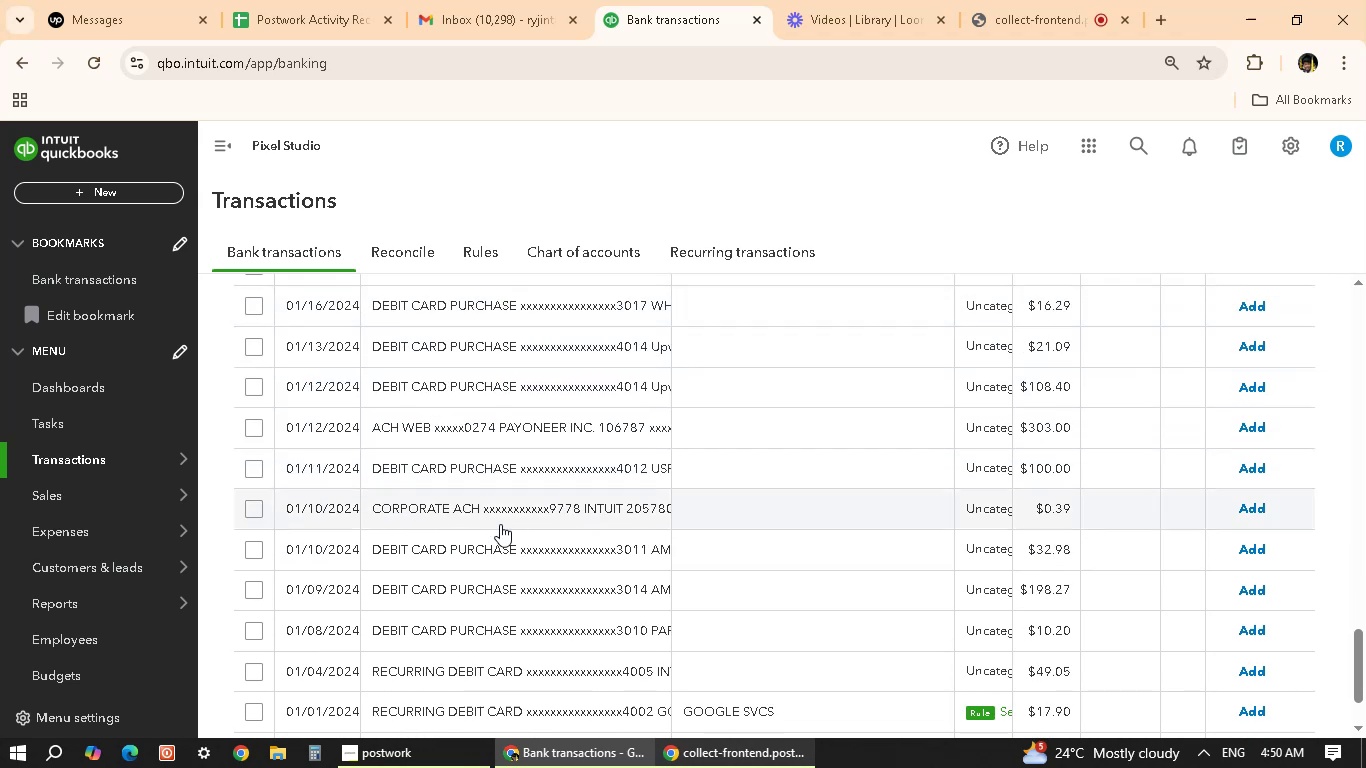 
scroll: coordinate [388, 506], scroll_direction: down, amount: 1.0
 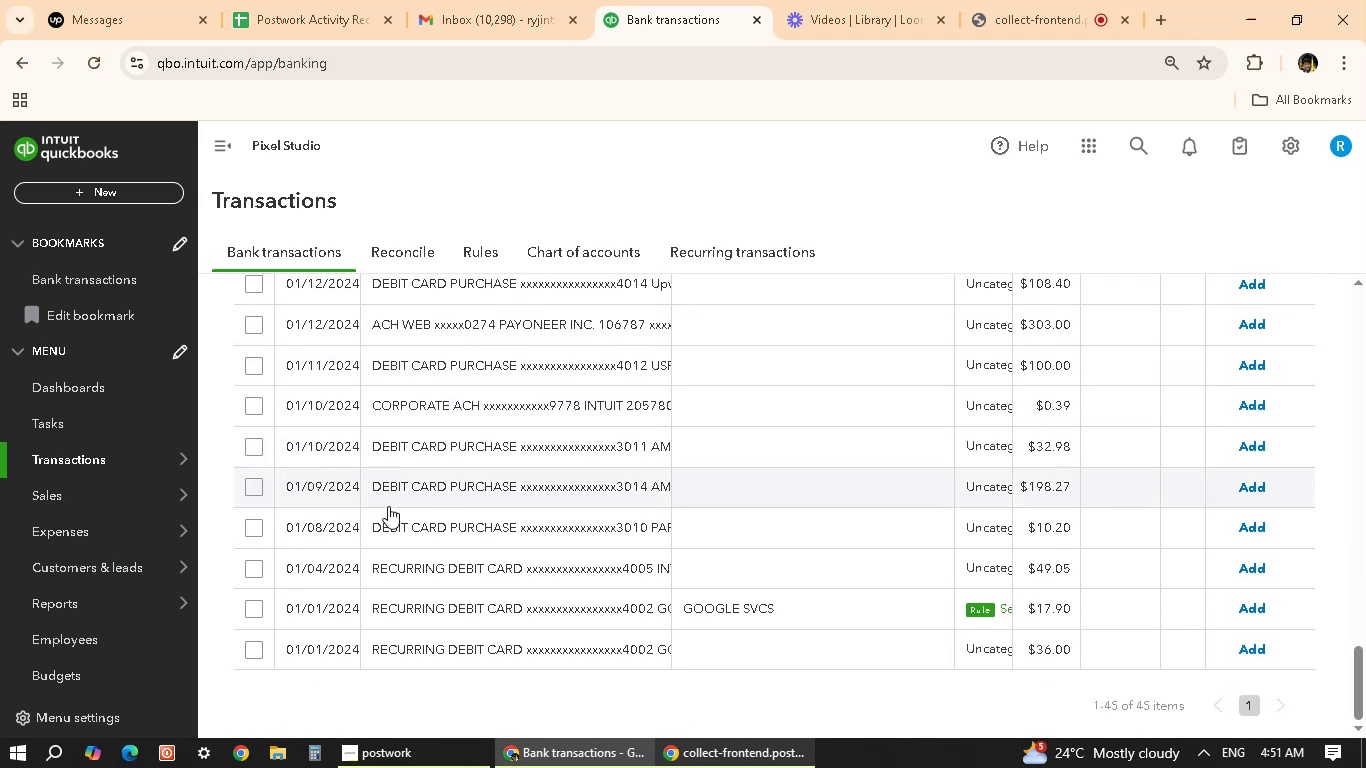 
scroll: coordinate [448, 388], scroll_direction: up, amount: 17.0
 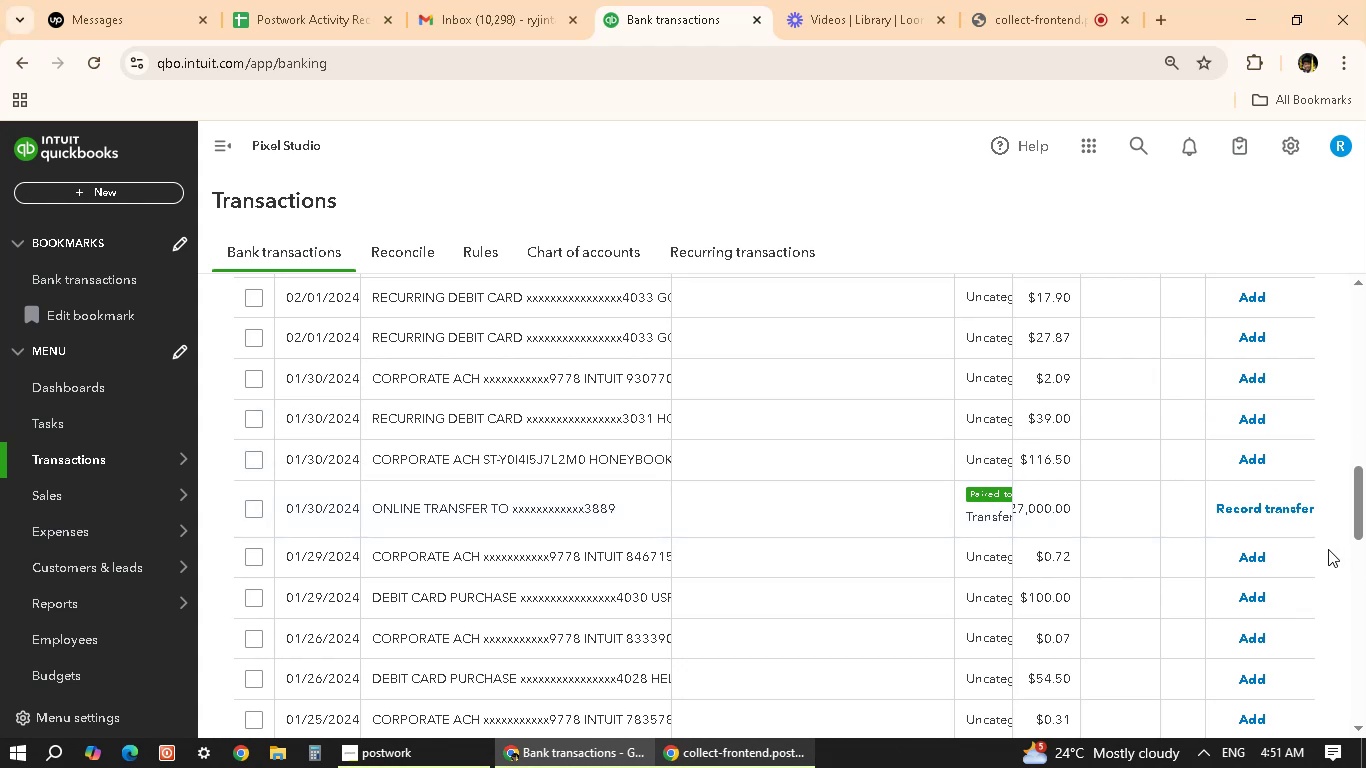 
left_click_drag(start_coordinate=[1363, 519], to_coordinate=[1365, 310])
 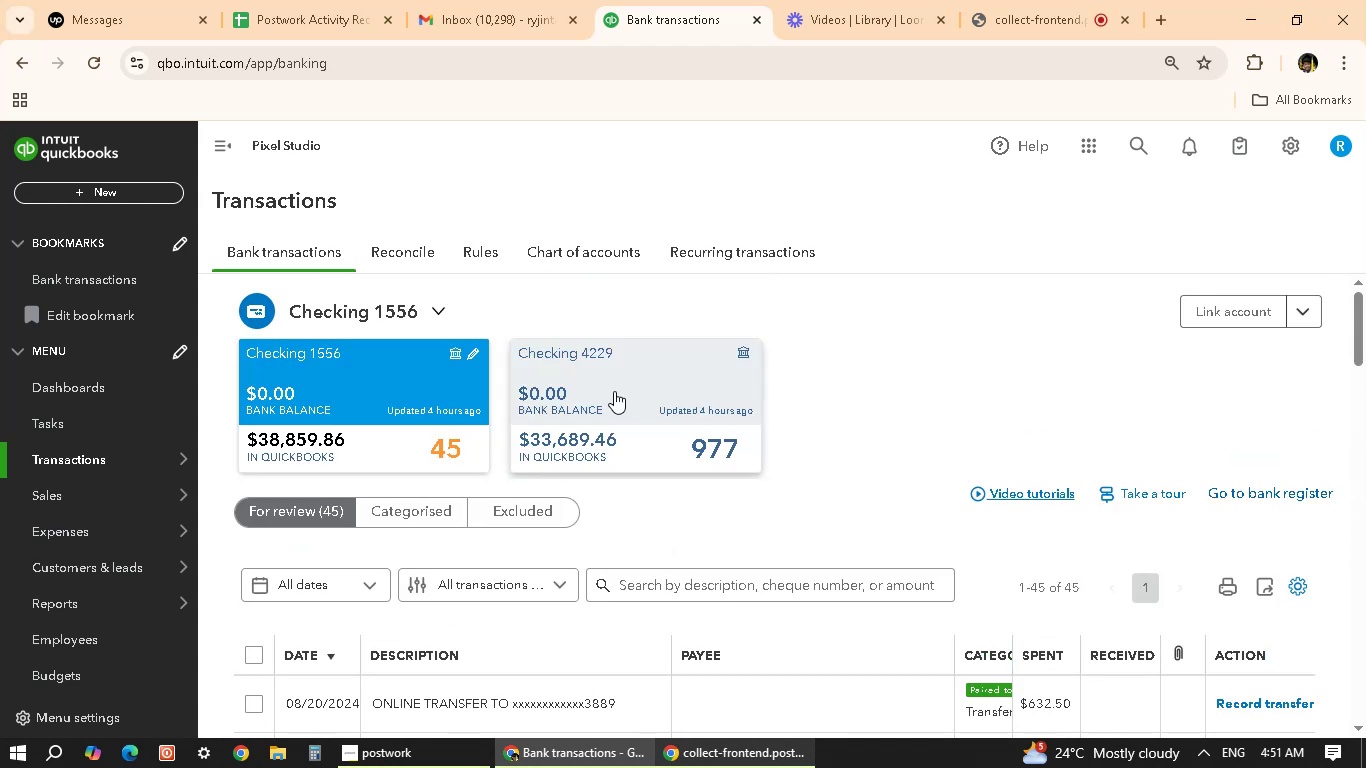 
left_click([614, 391])
 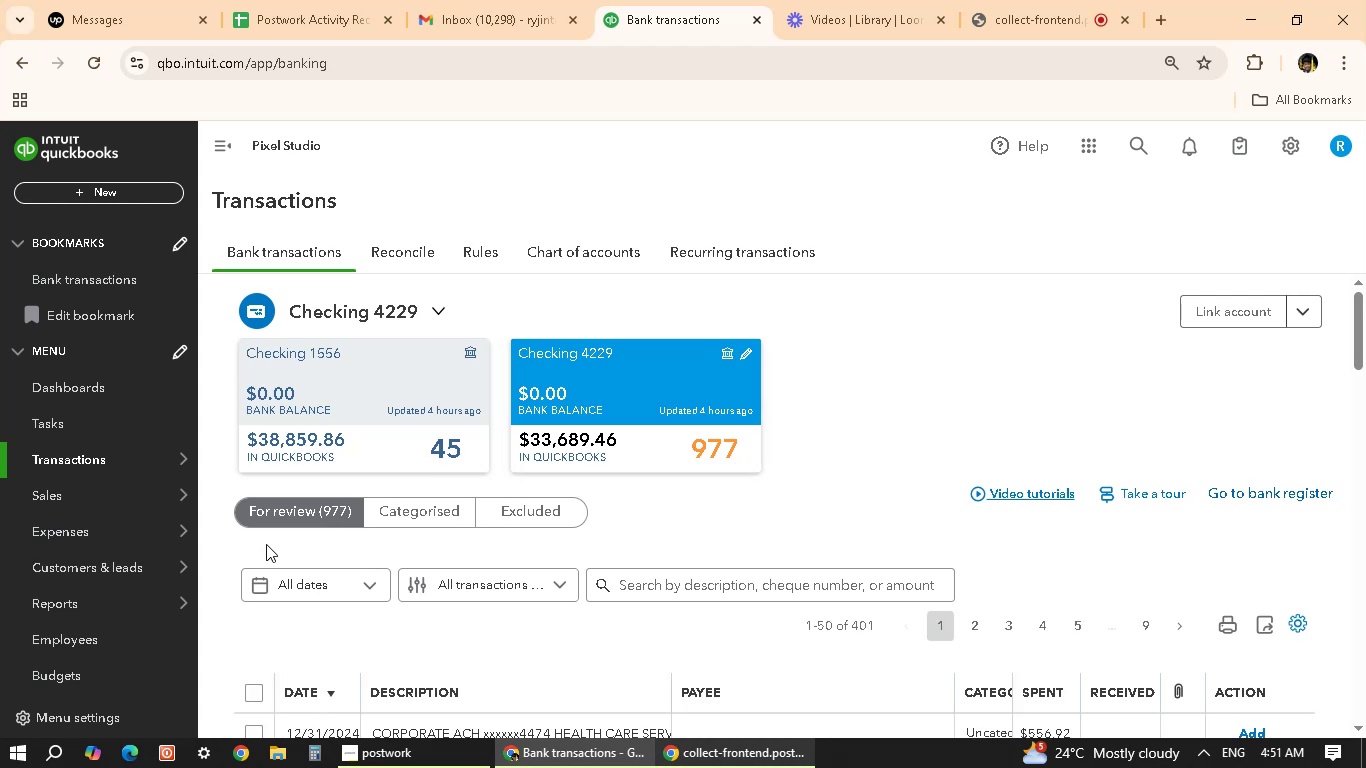 
wait(7.47)
 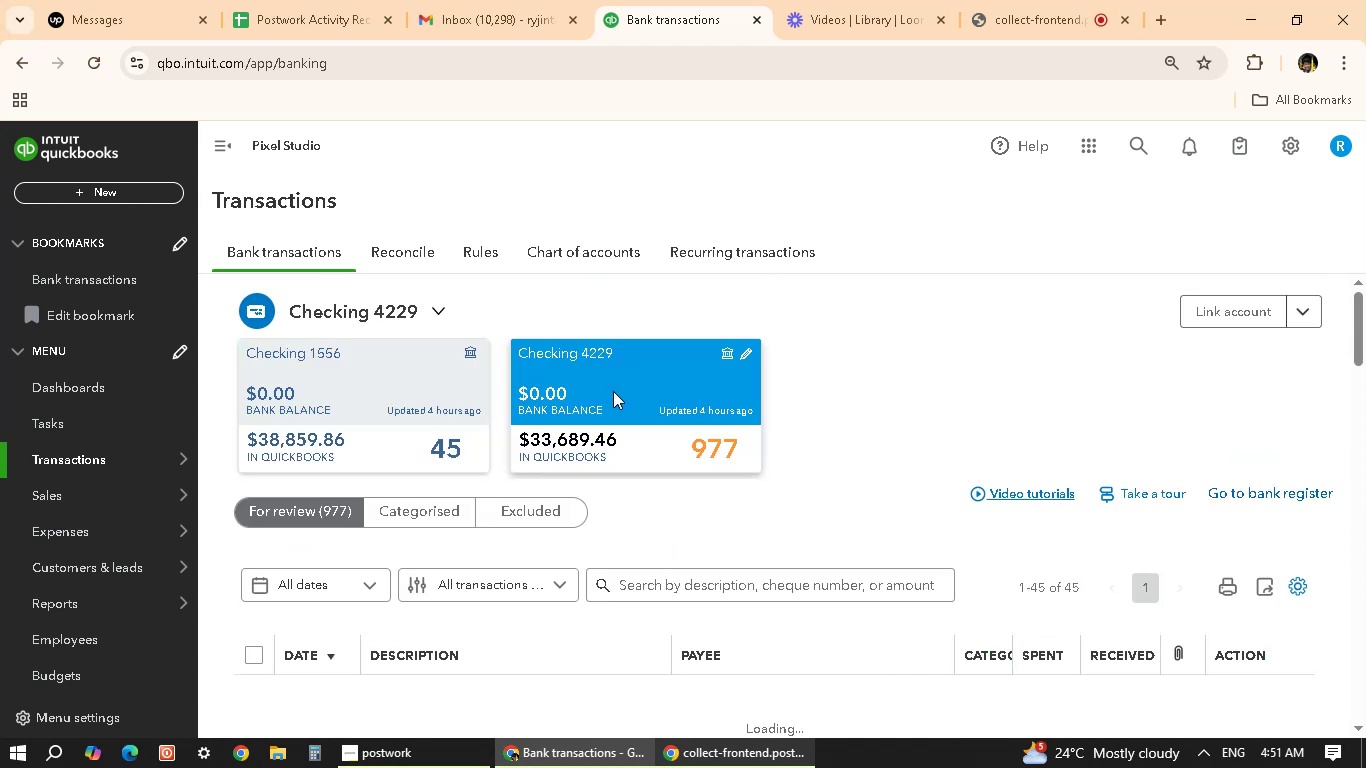 
mouse_move([164, 586])
 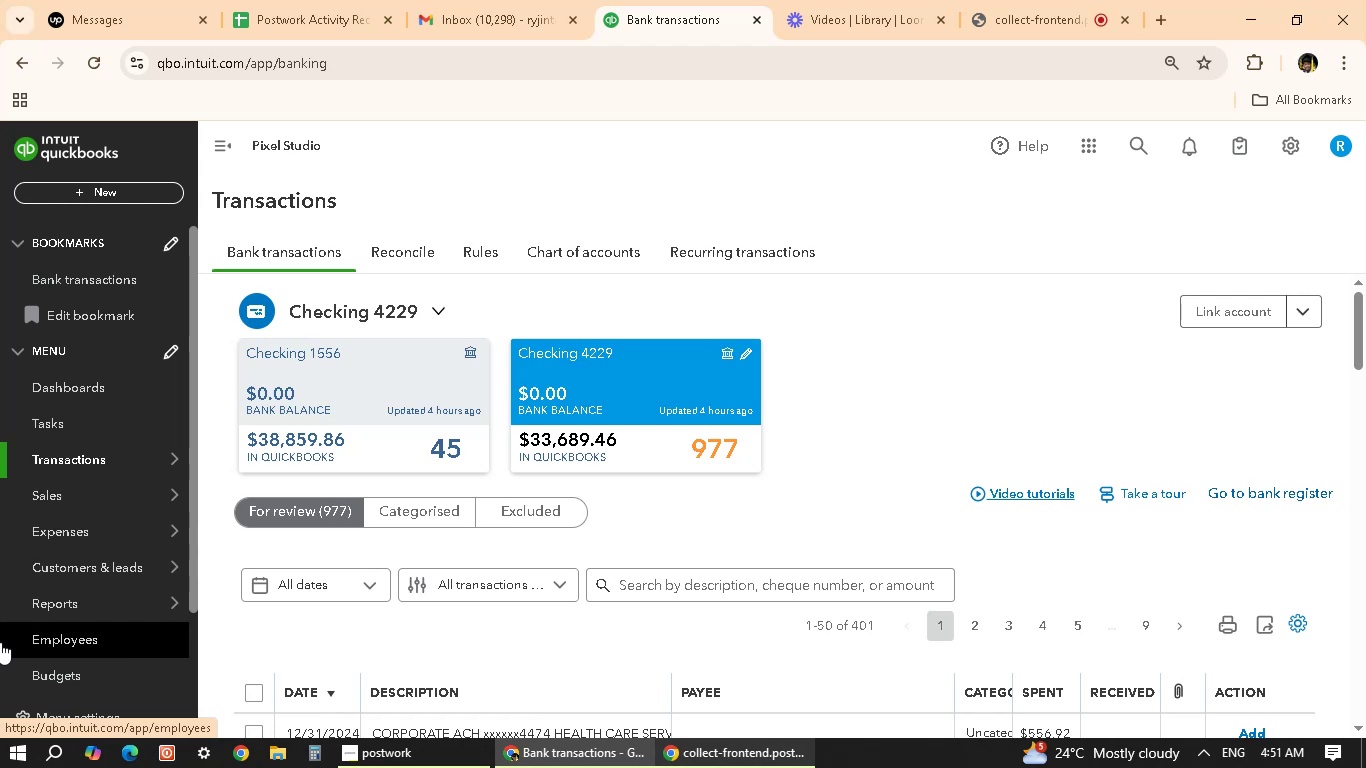 
wait(6.96)
 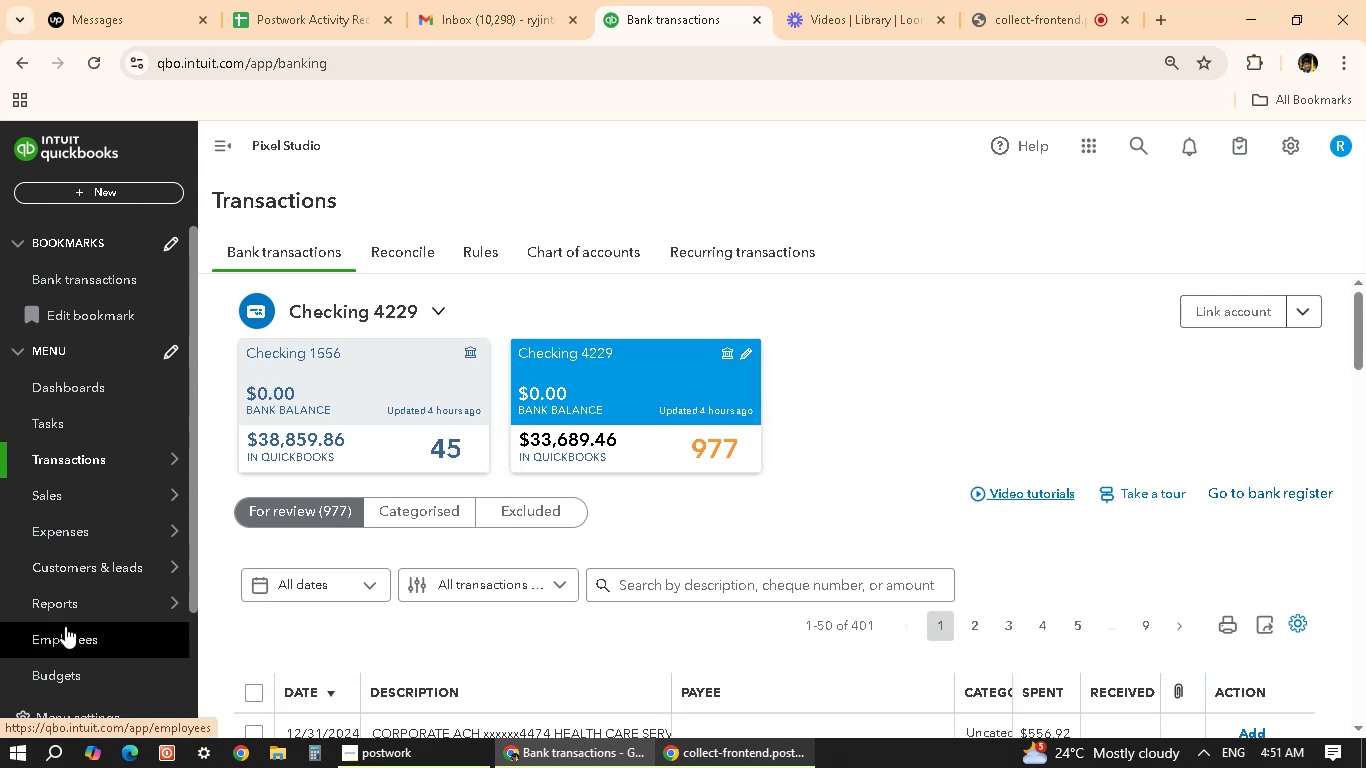 
scroll: coordinate [664, 408], scroll_direction: down, amount: 1.0
 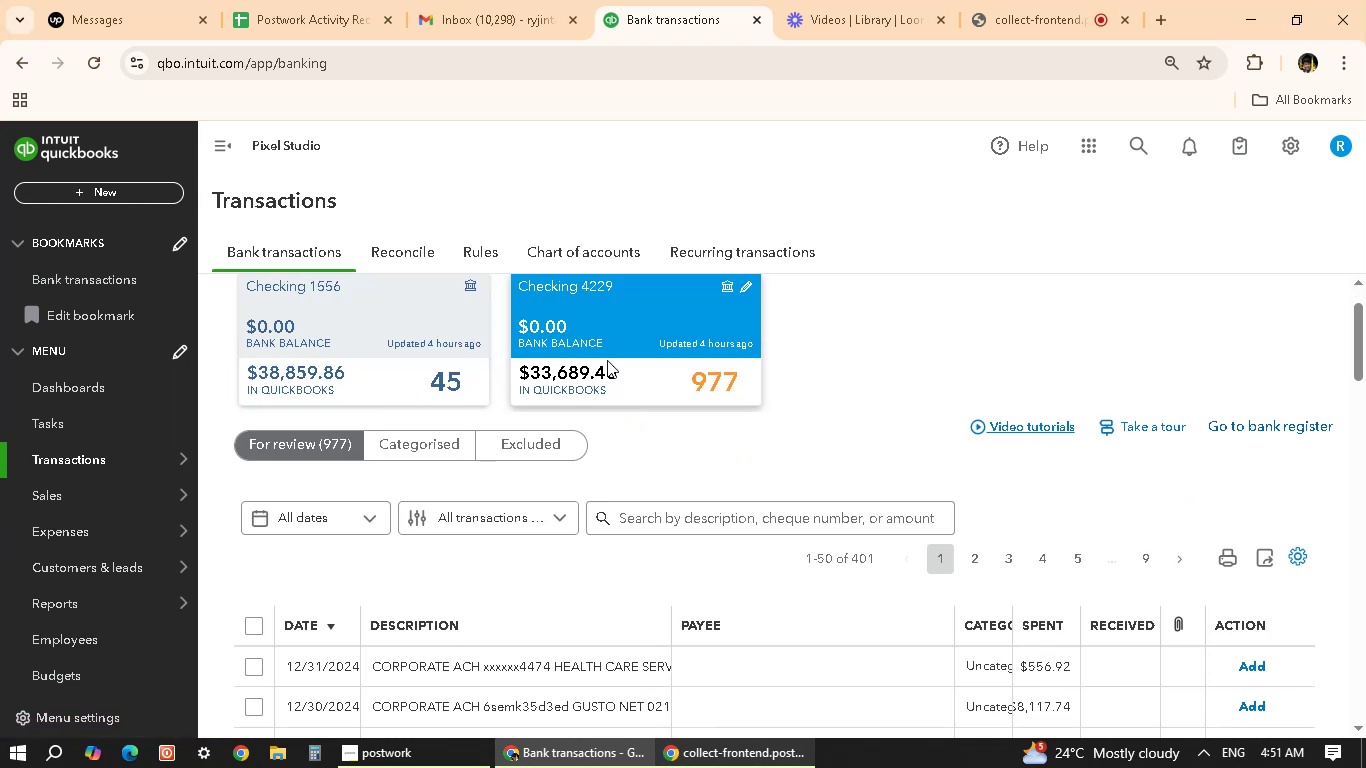 
scroll: coordinate [630, 423], scroll_direction: up, amount: 1.0
 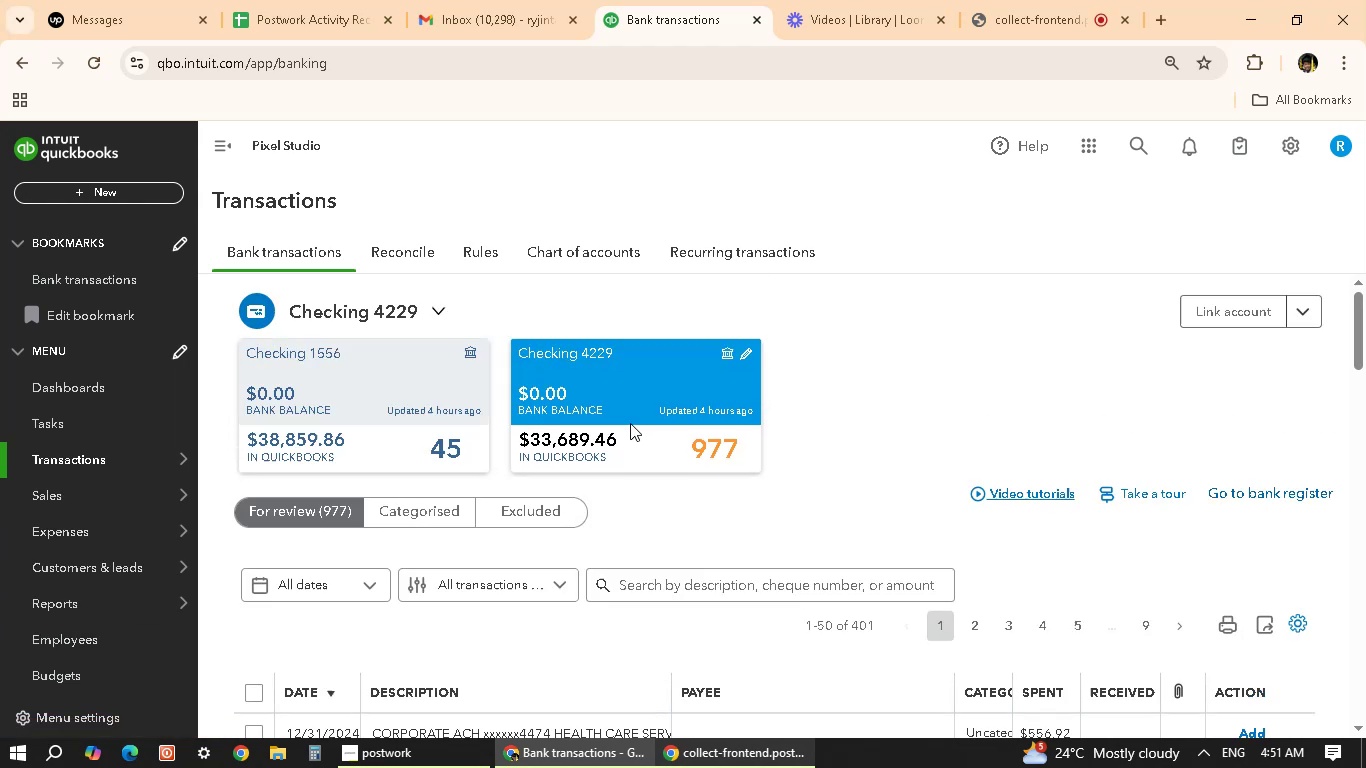 
scroll: coordinate [628, 442], scroll_direction: down, amount: 3.0
 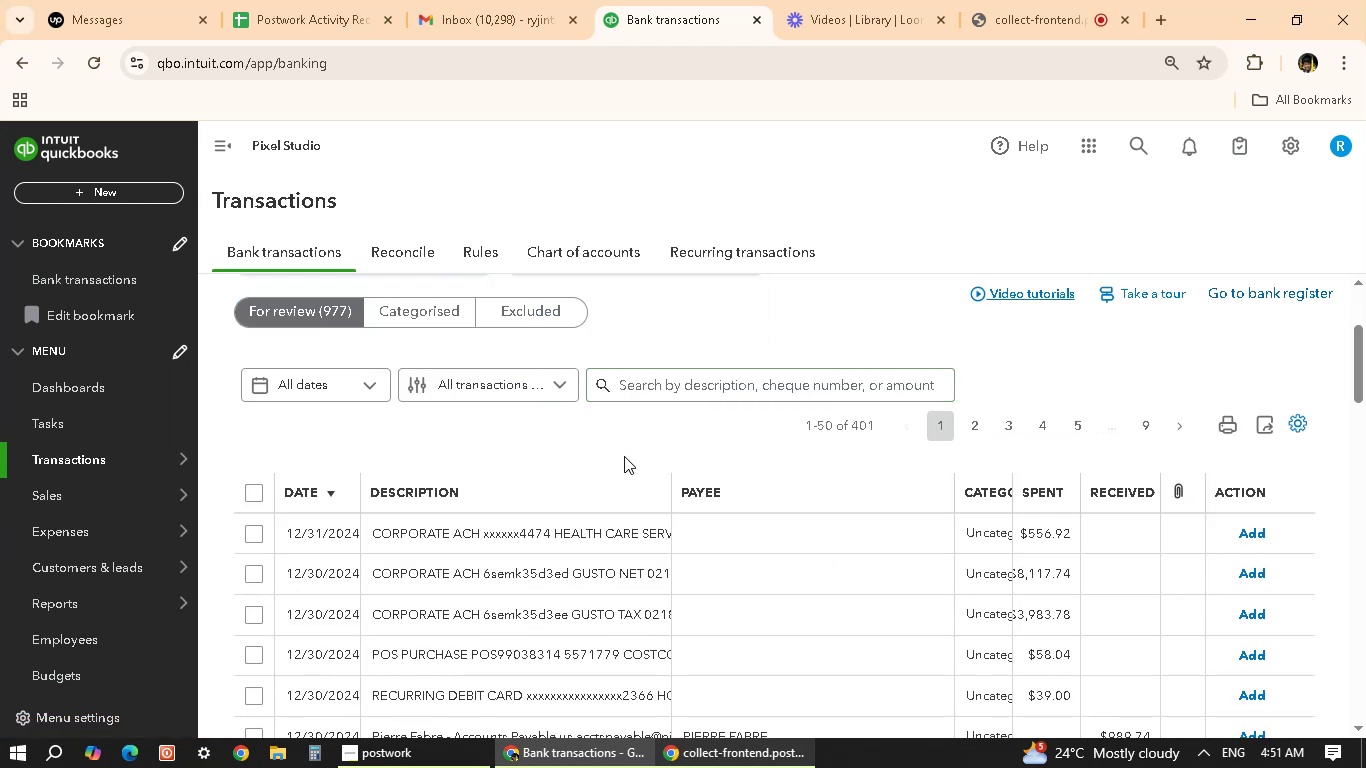 
scroll: coordinate [624, 456], scroll_direction: up, amount: 2.0
 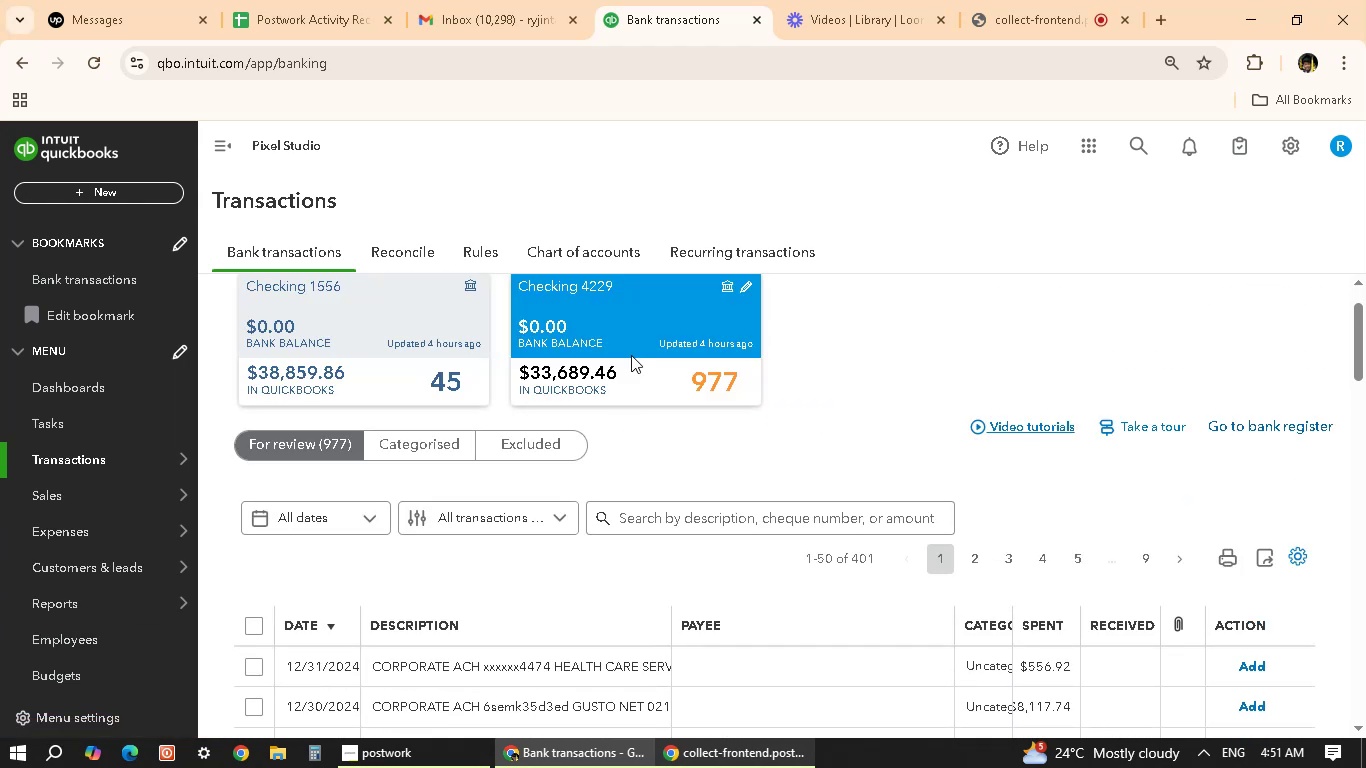 
scroll: coordinate [676, 498], scroll_direction: down, amount: 32.0
 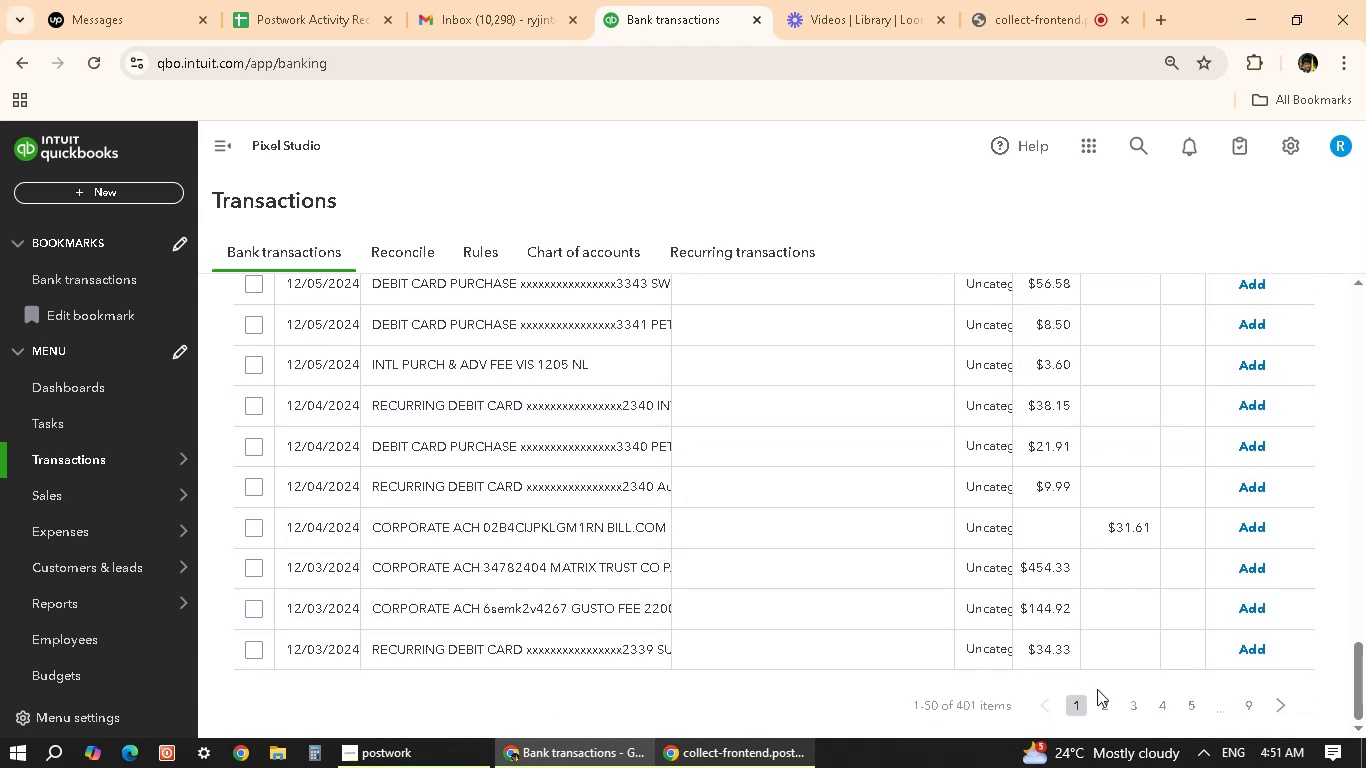 
left_click([1097, 714])
 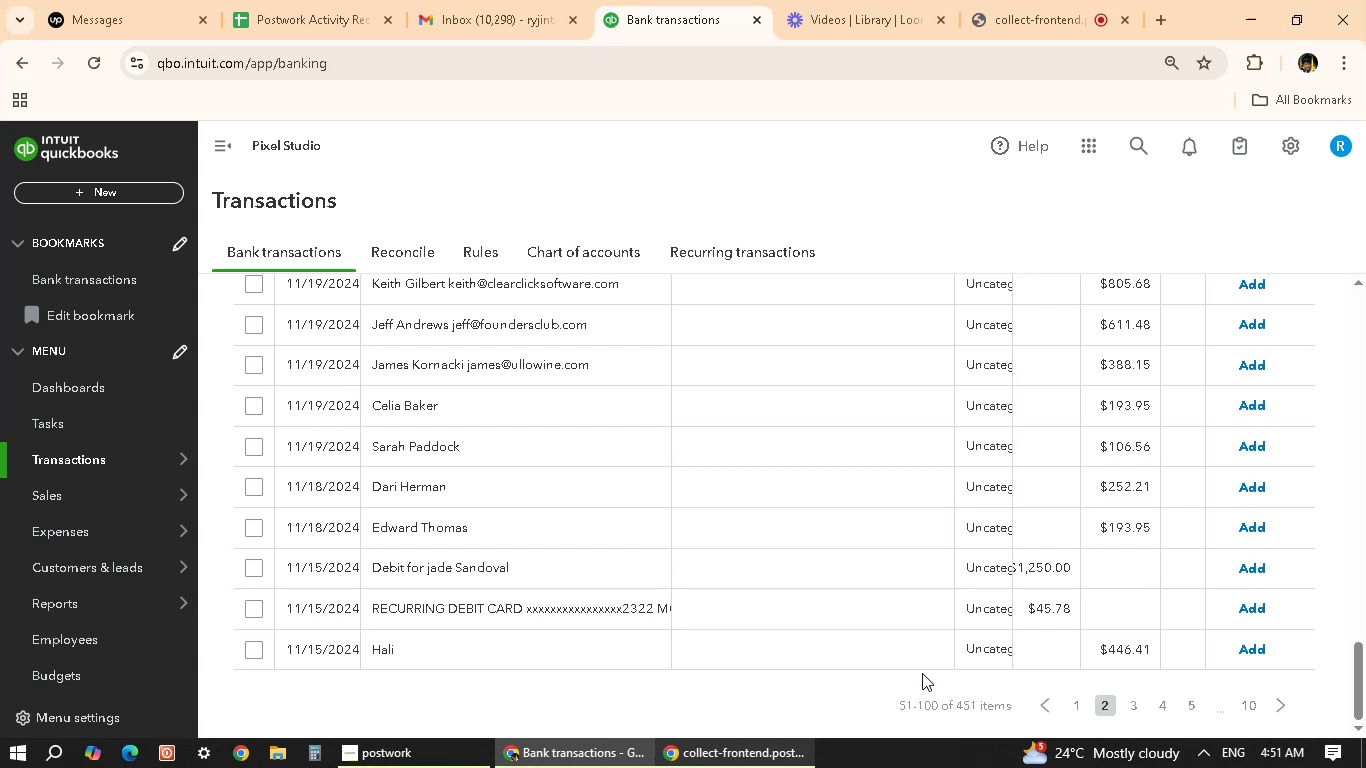 
wait(7.46)
 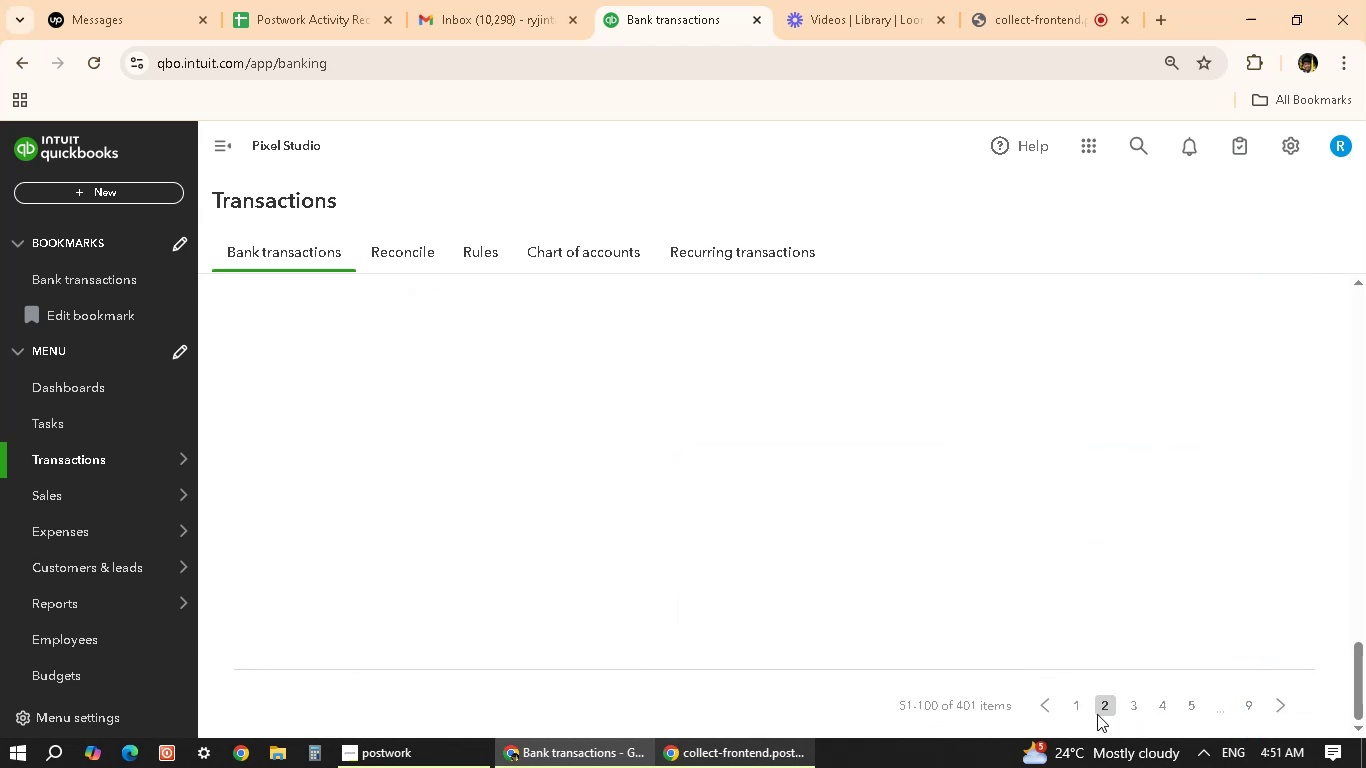 
scroll: coordinate [816, 504], scroll_direction: up, amount: 30.0
 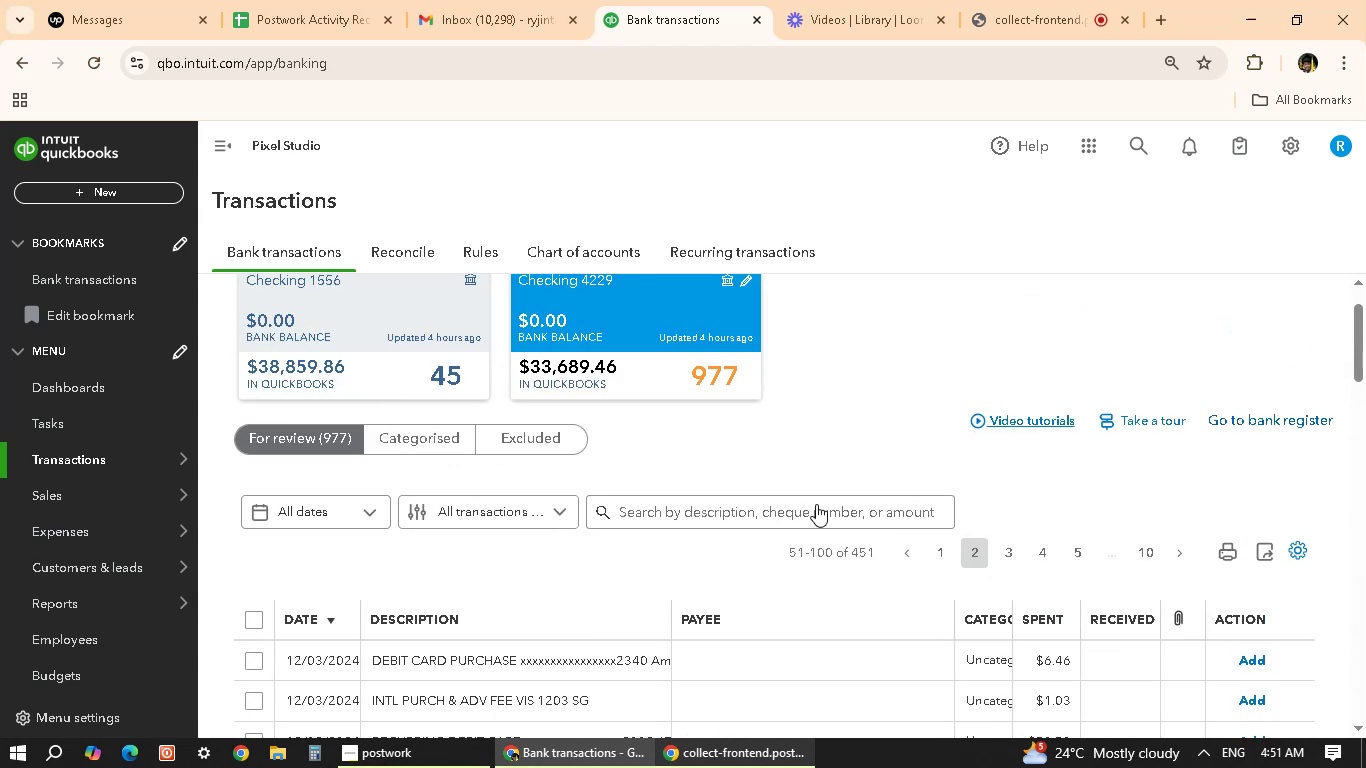 
scroll: coordinate [728, 506], scroll_direction: down, amount: 18.0
 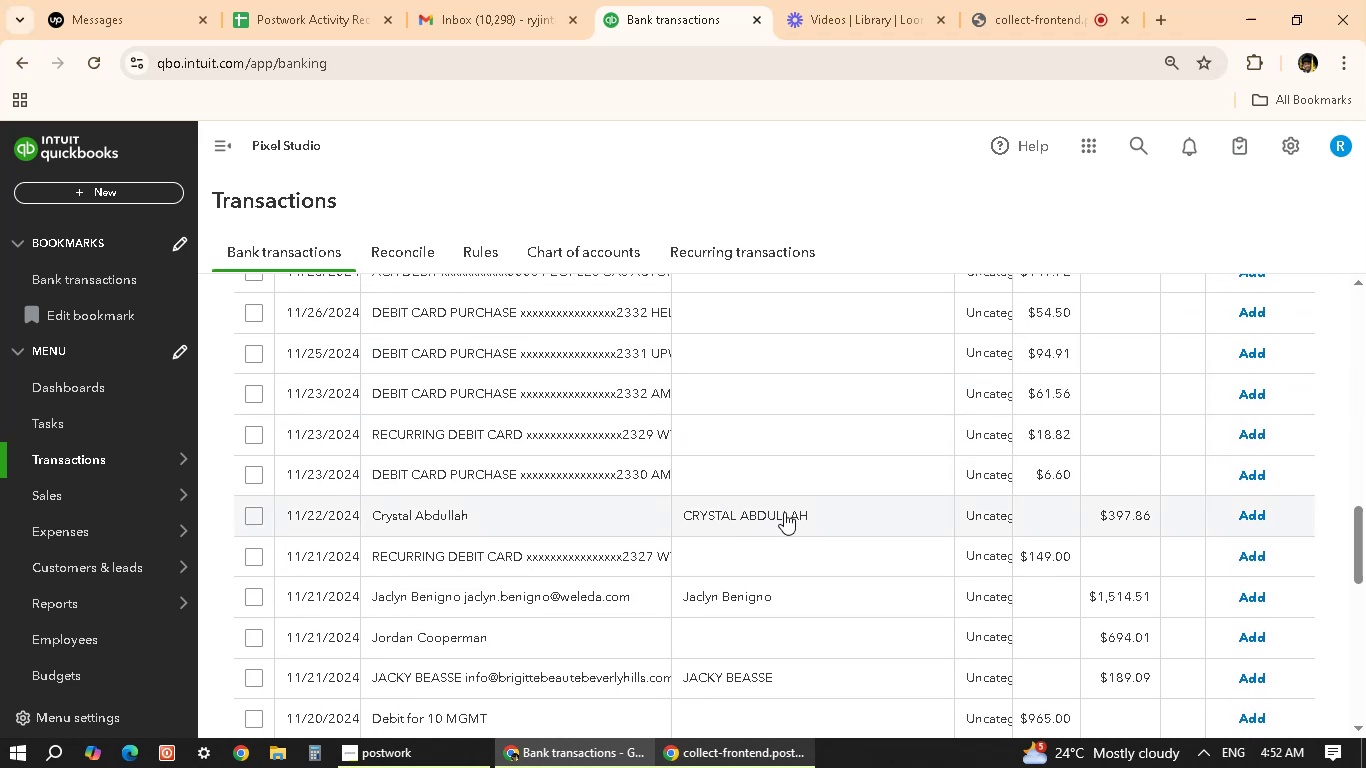 
left_click([787, 512])
 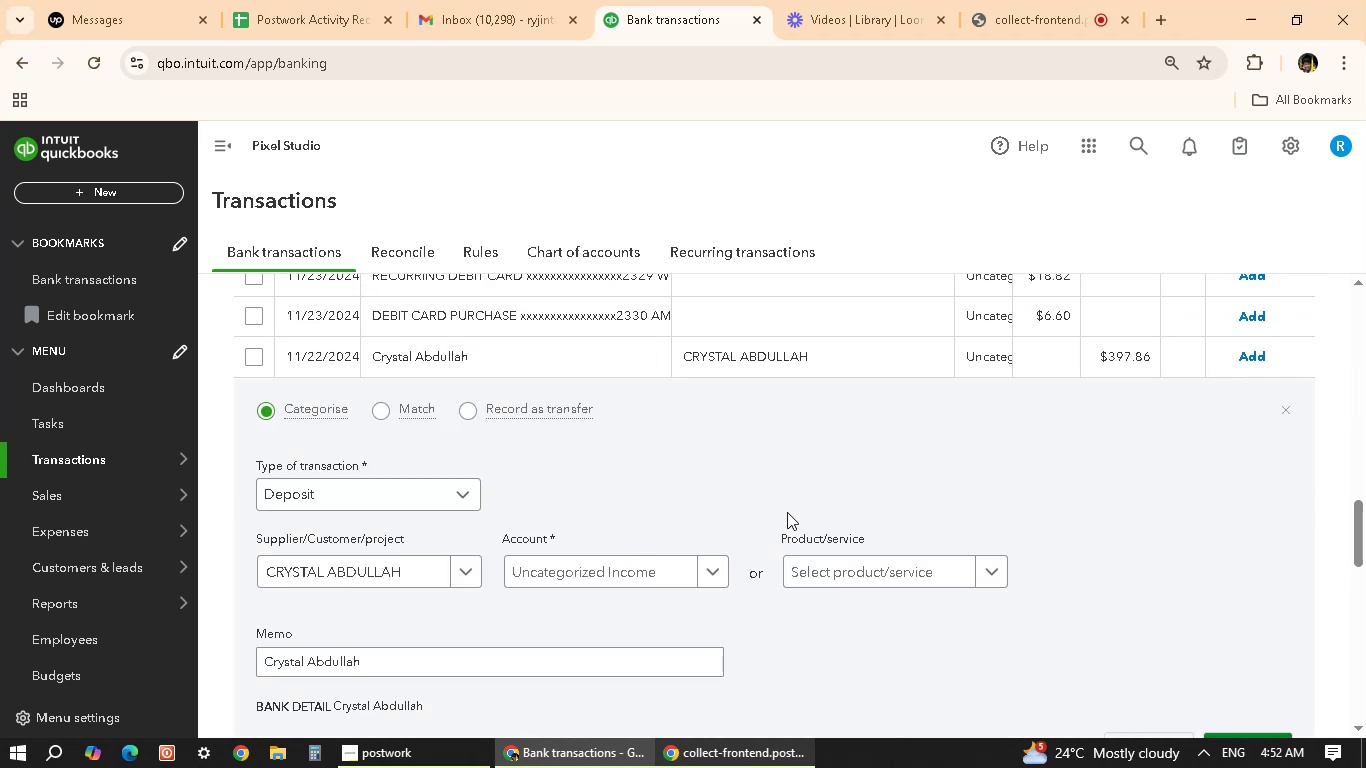 
scroll: coordinate [583, 596], scroll_direction: down, amount: 3.0
 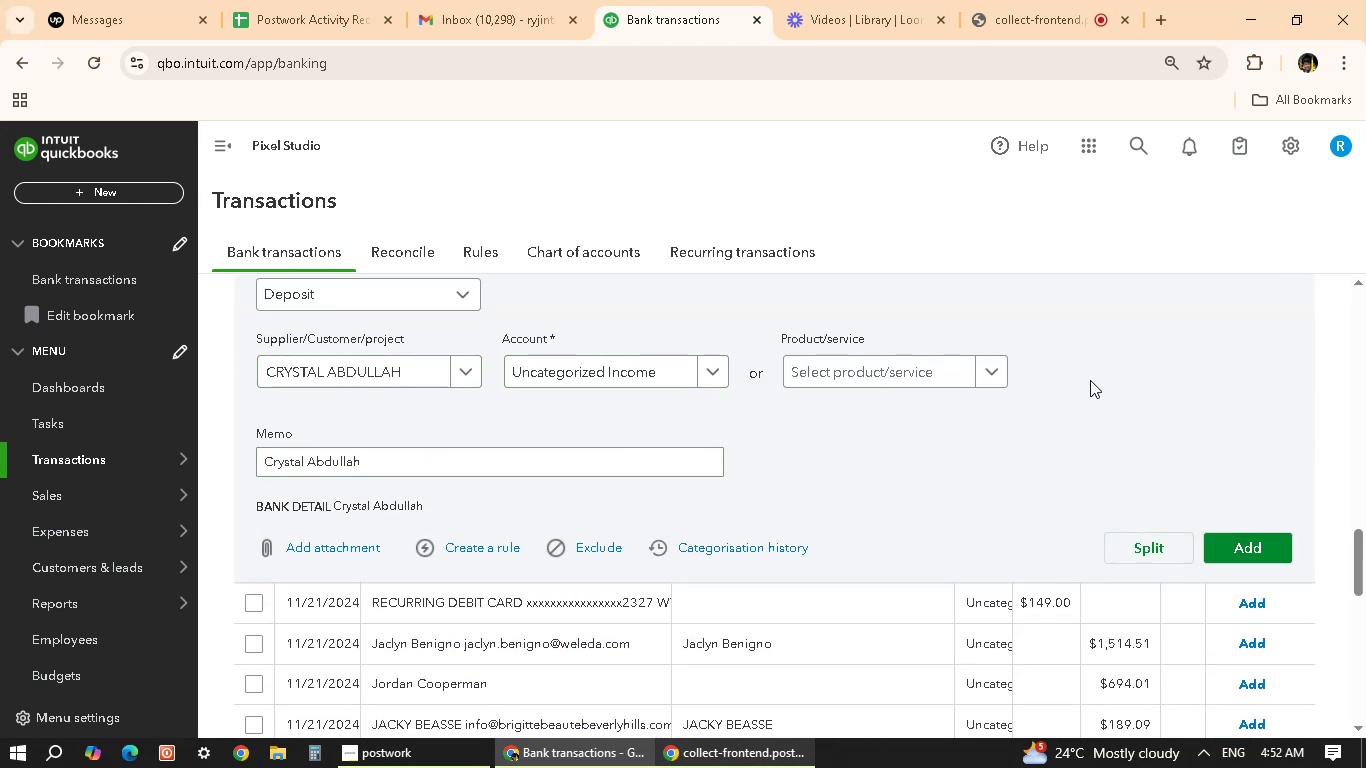 
wait(13.67)
 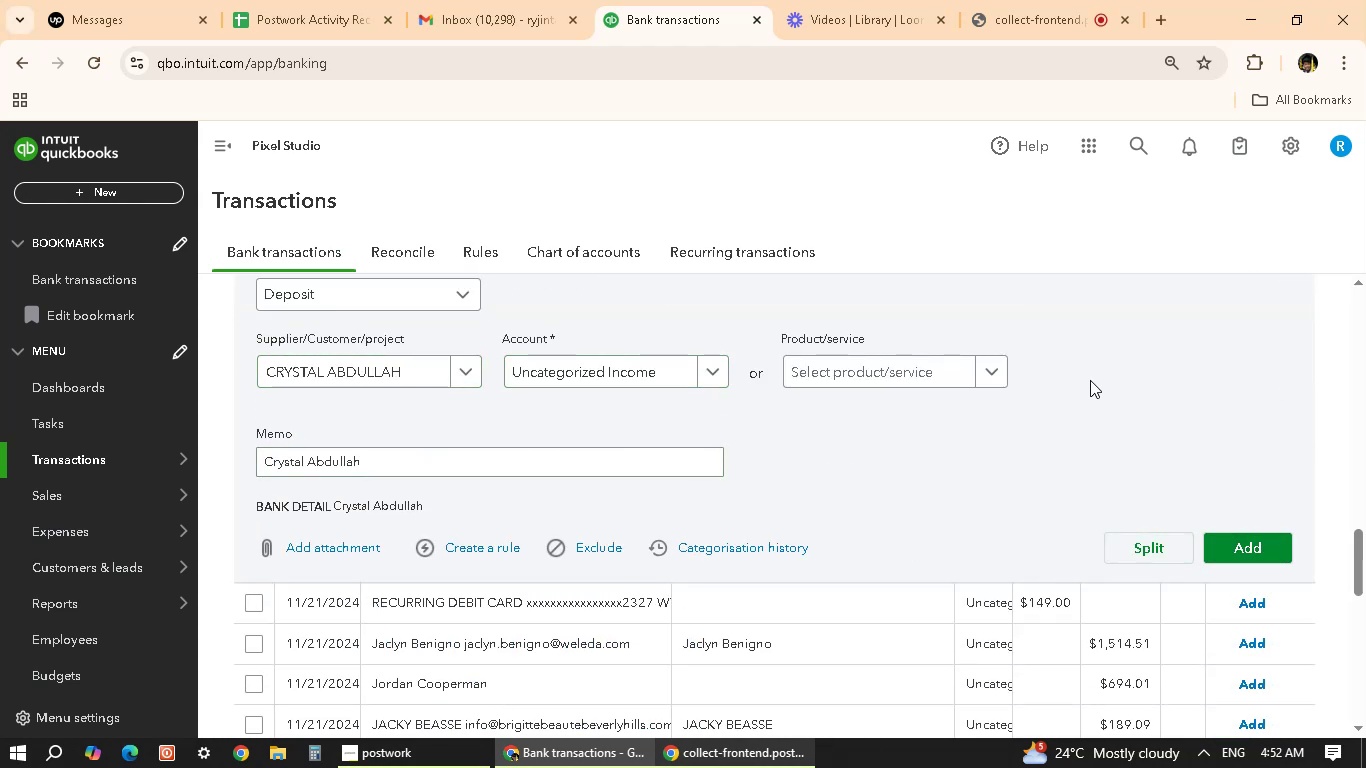 
left_click([1242, 543])
 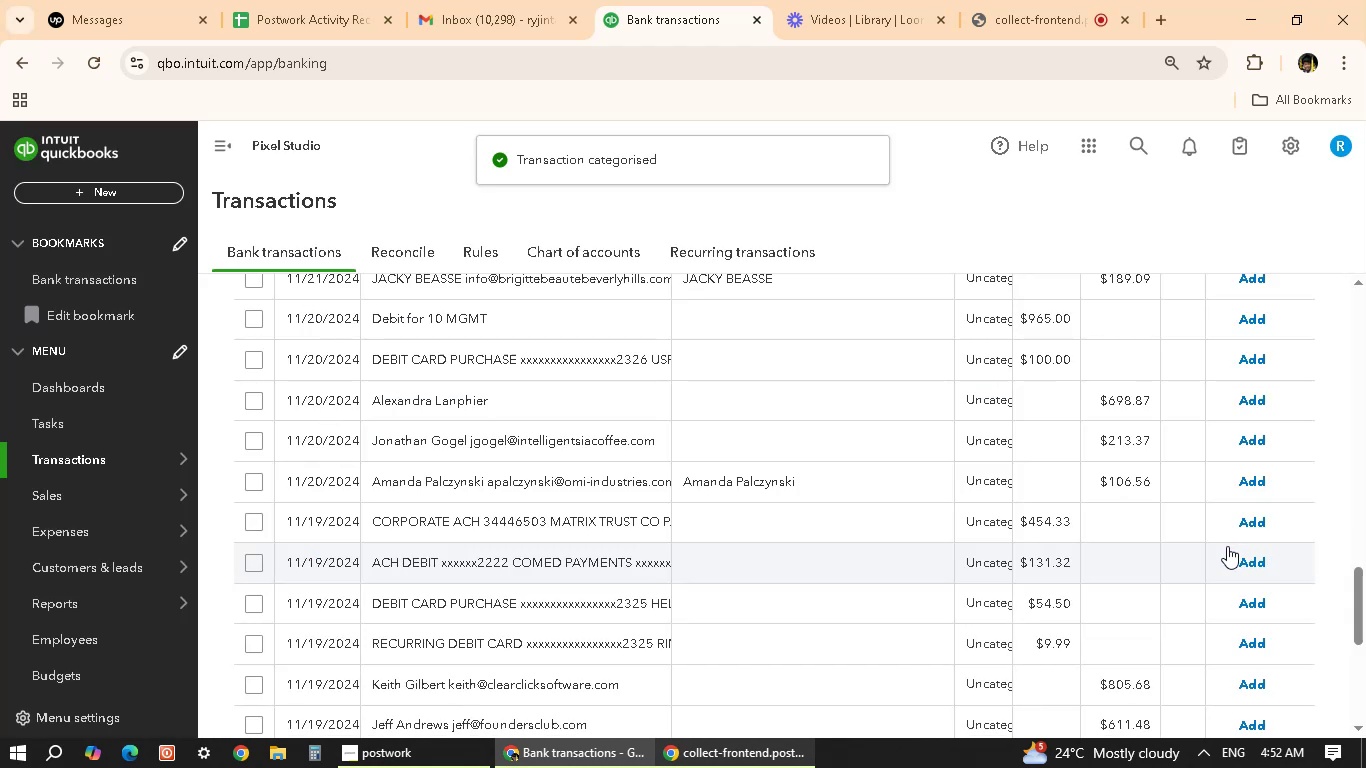 
wait(9.26)
 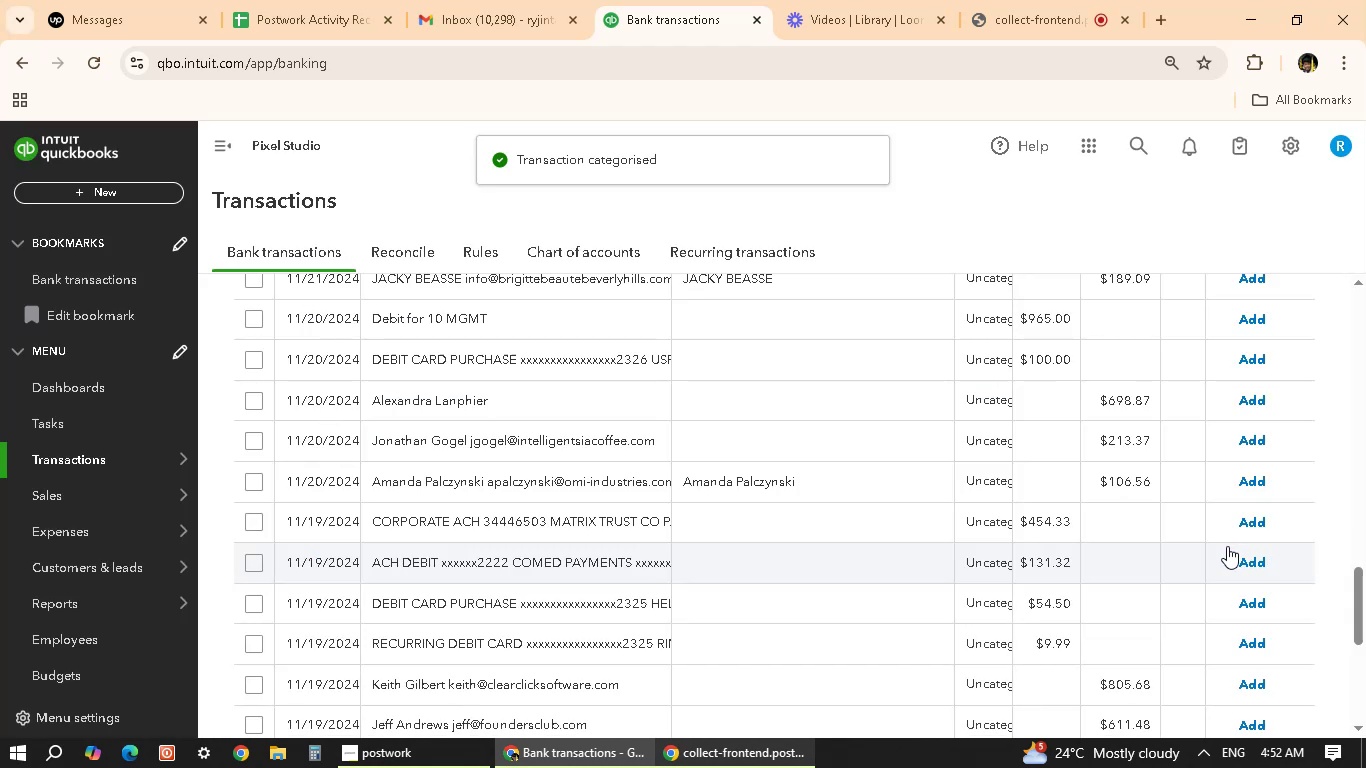 
left_click([353, 498])
 